 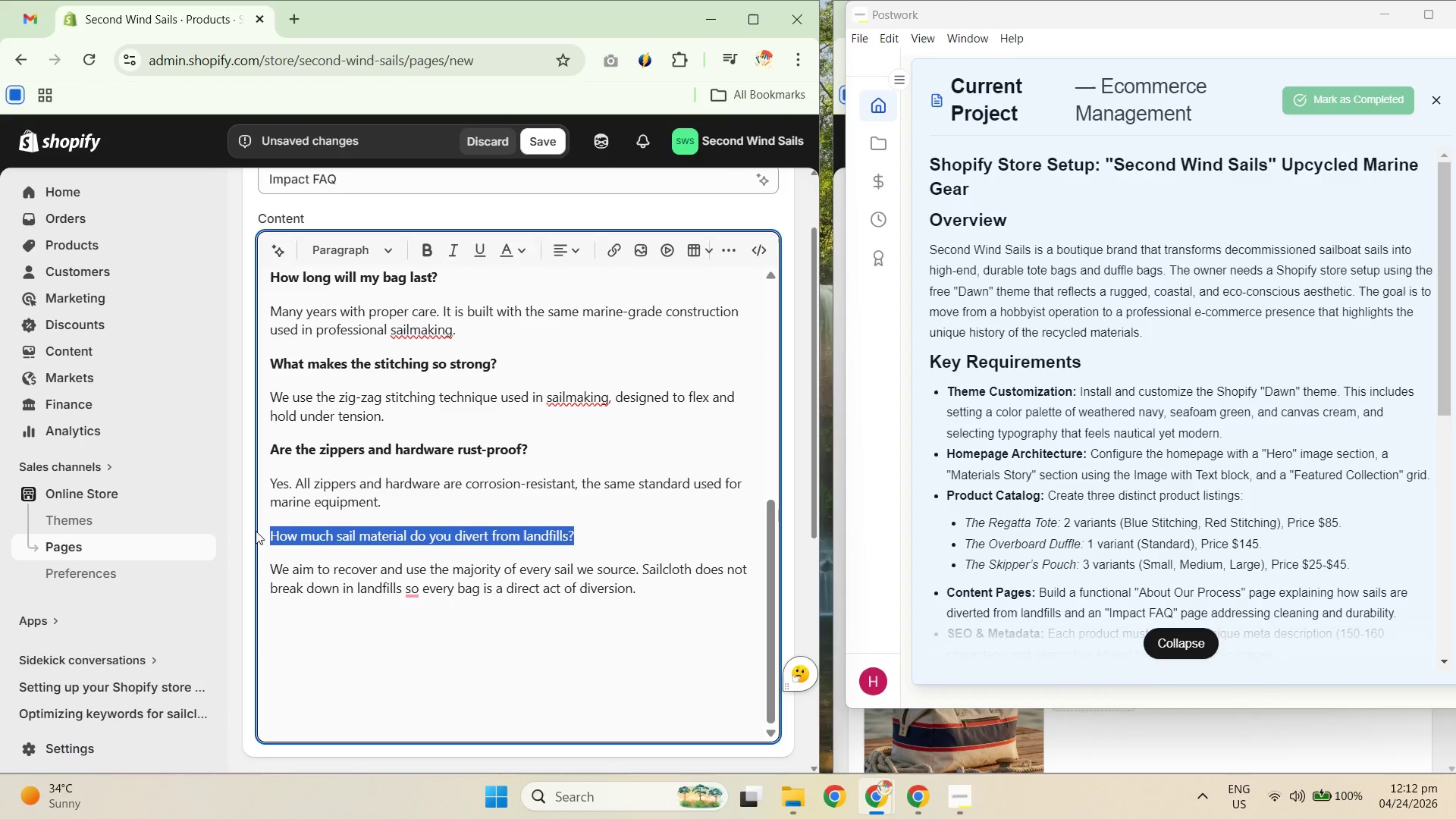 
key(Control+B)
 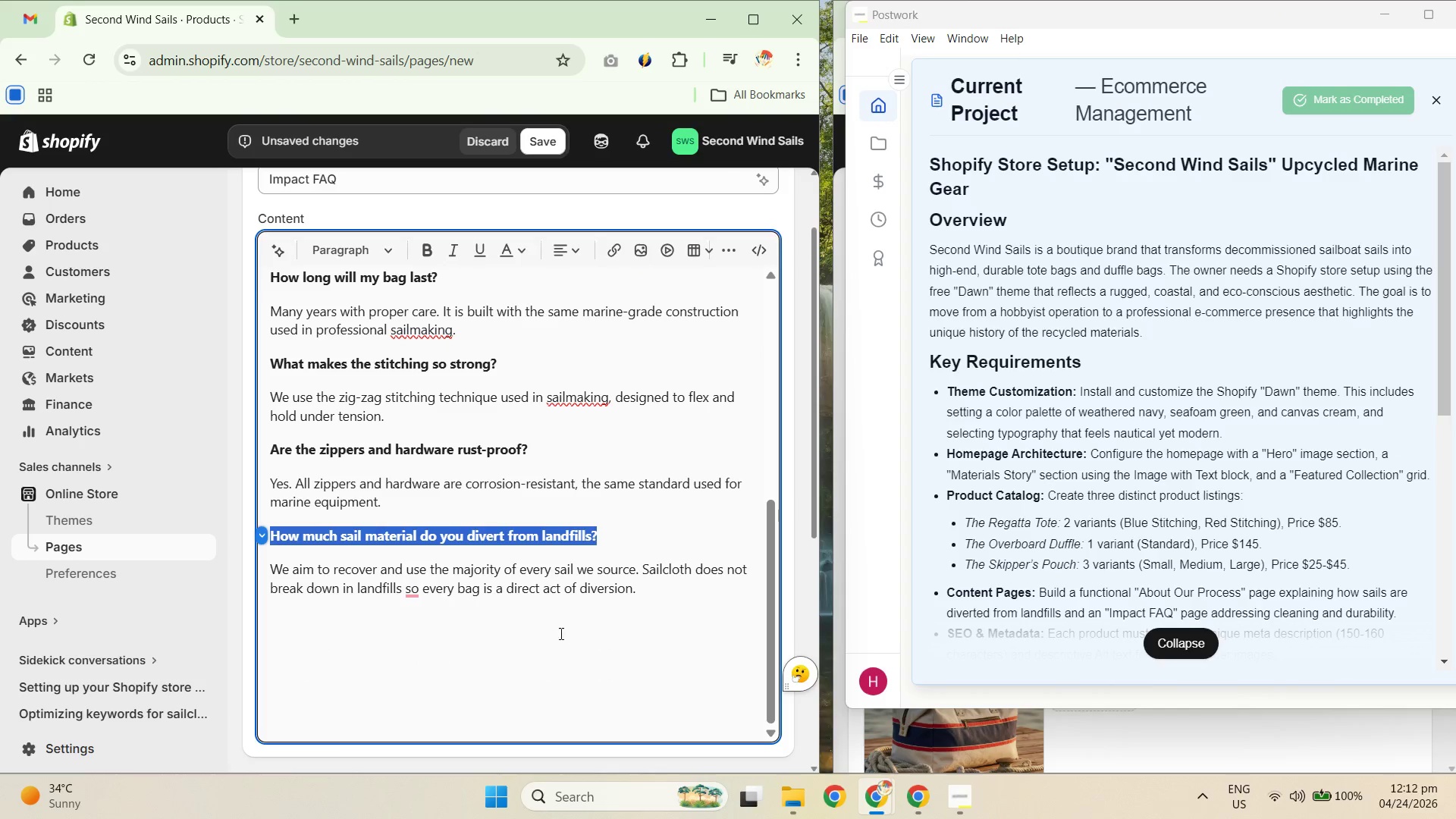 
left_click([546, 641])
 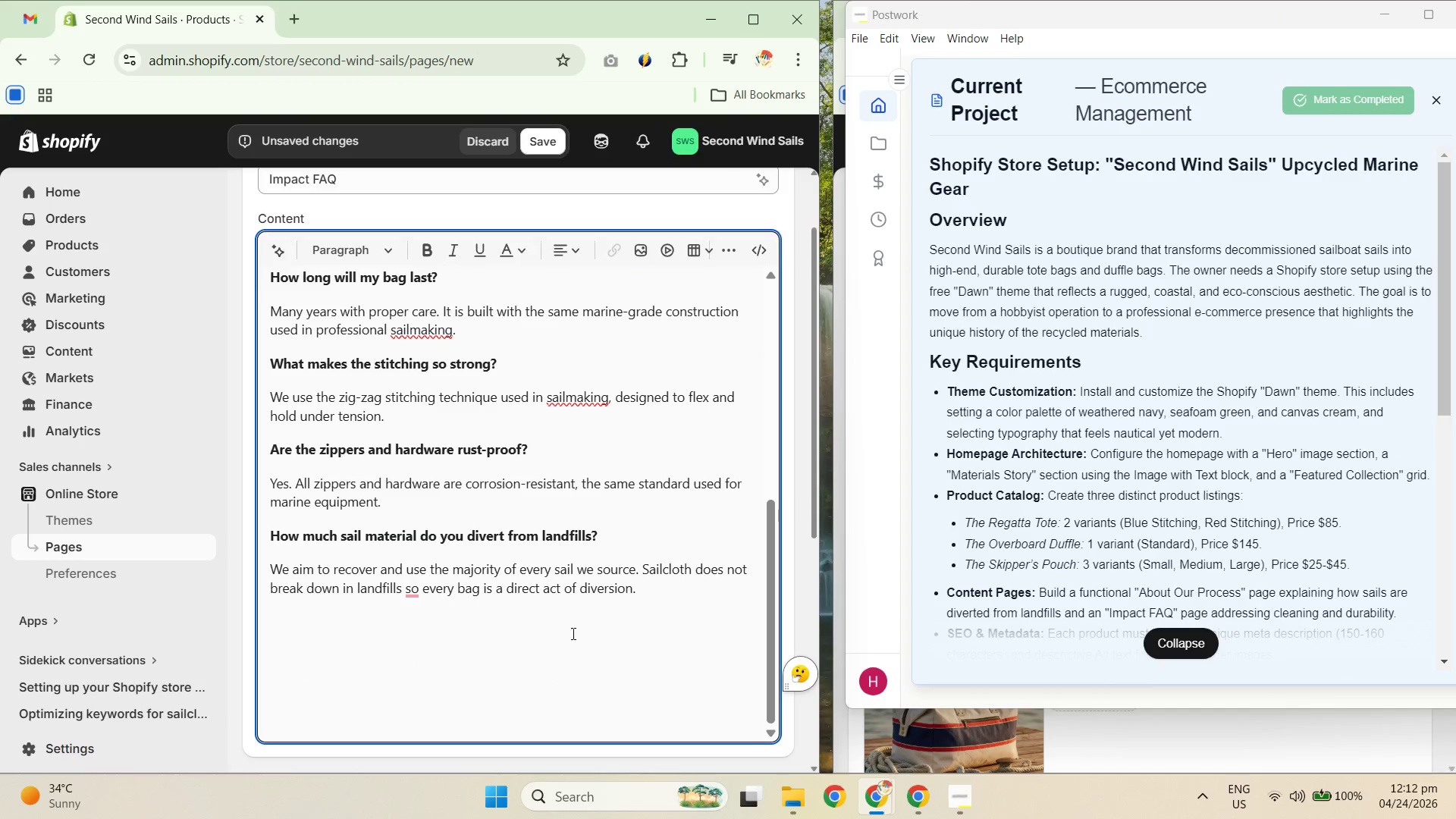 
left_click([499, 627])
 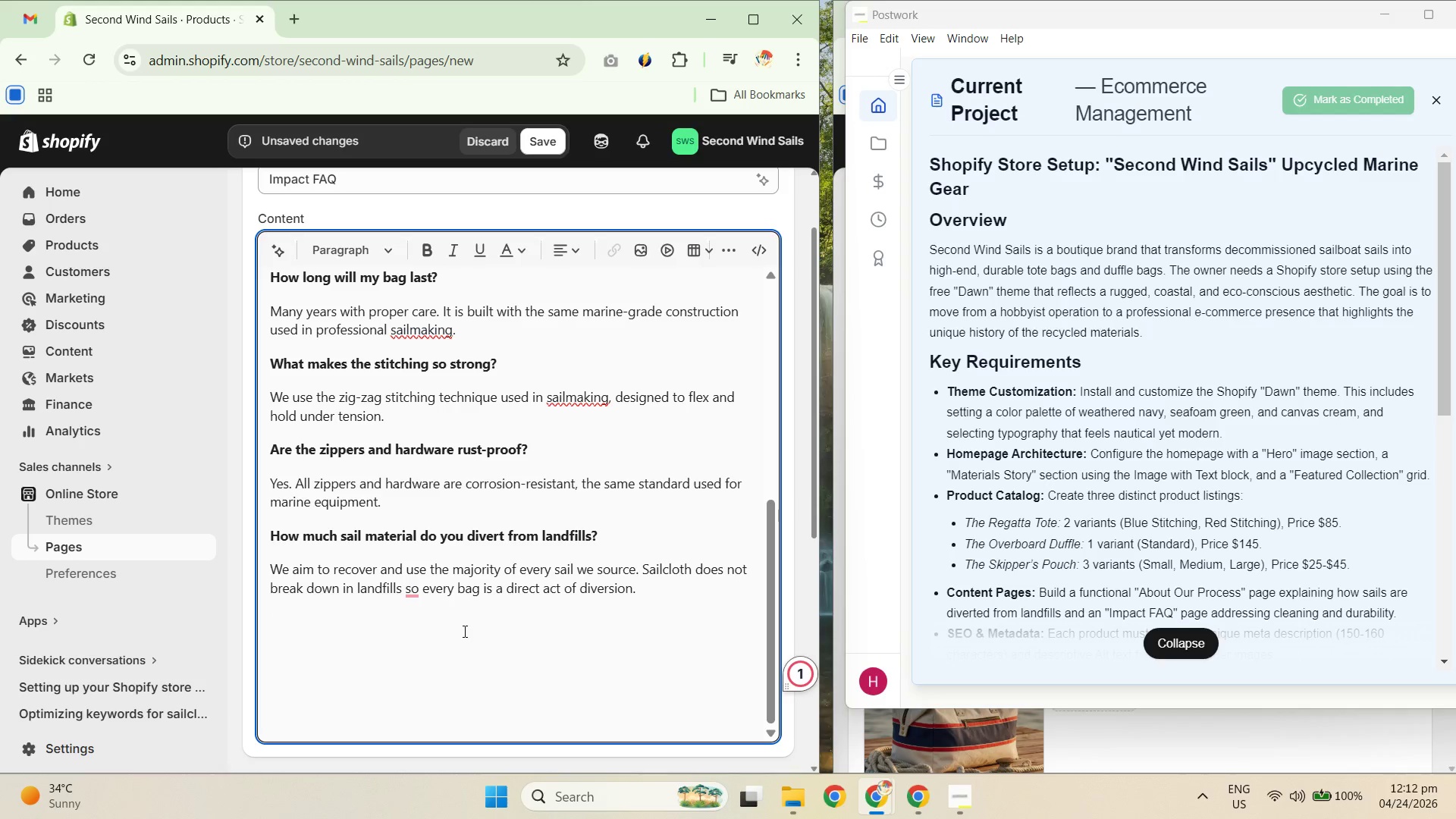 
type(What happens to parts of the )
 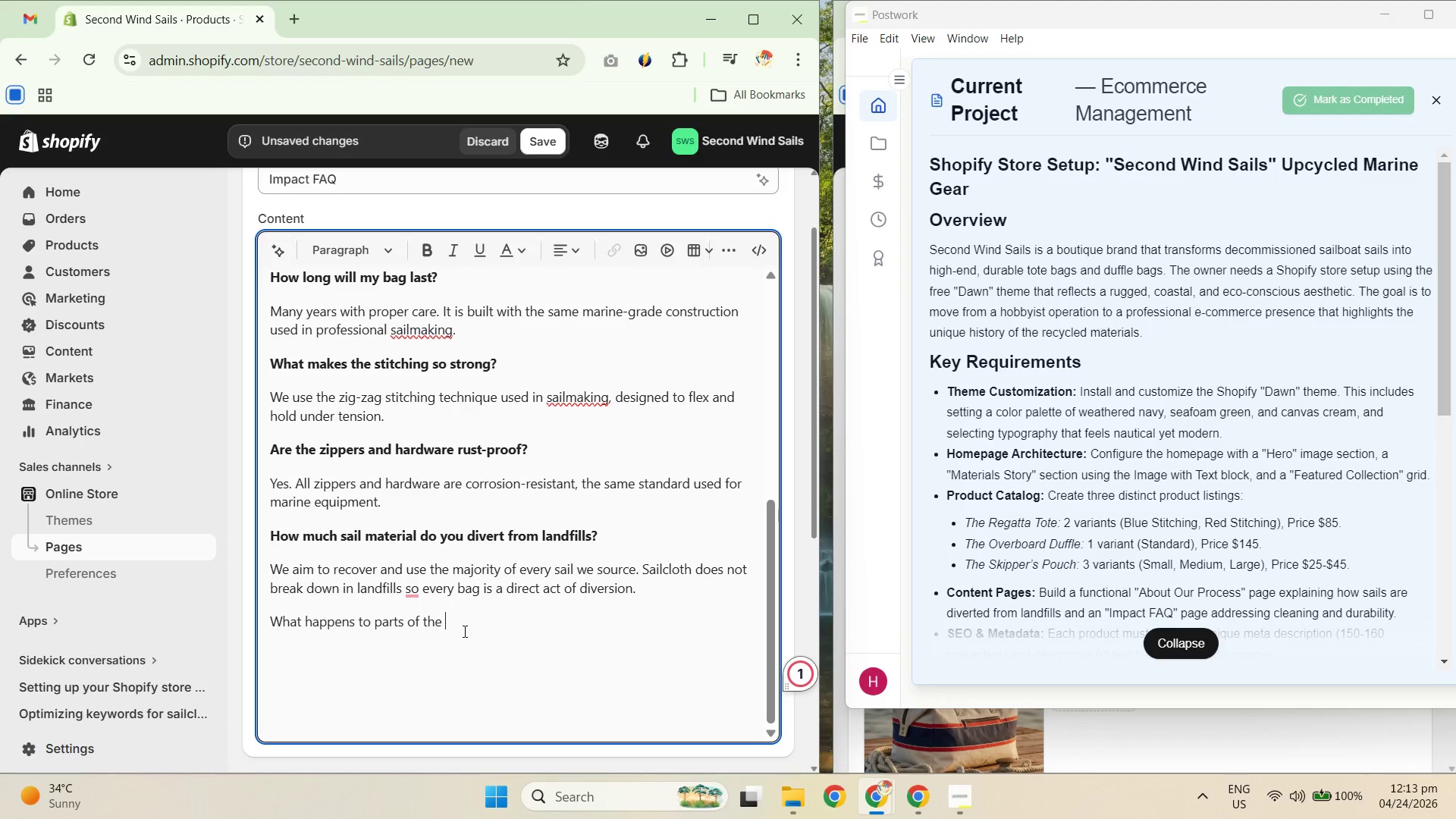 
type(sail you cannot use?)
 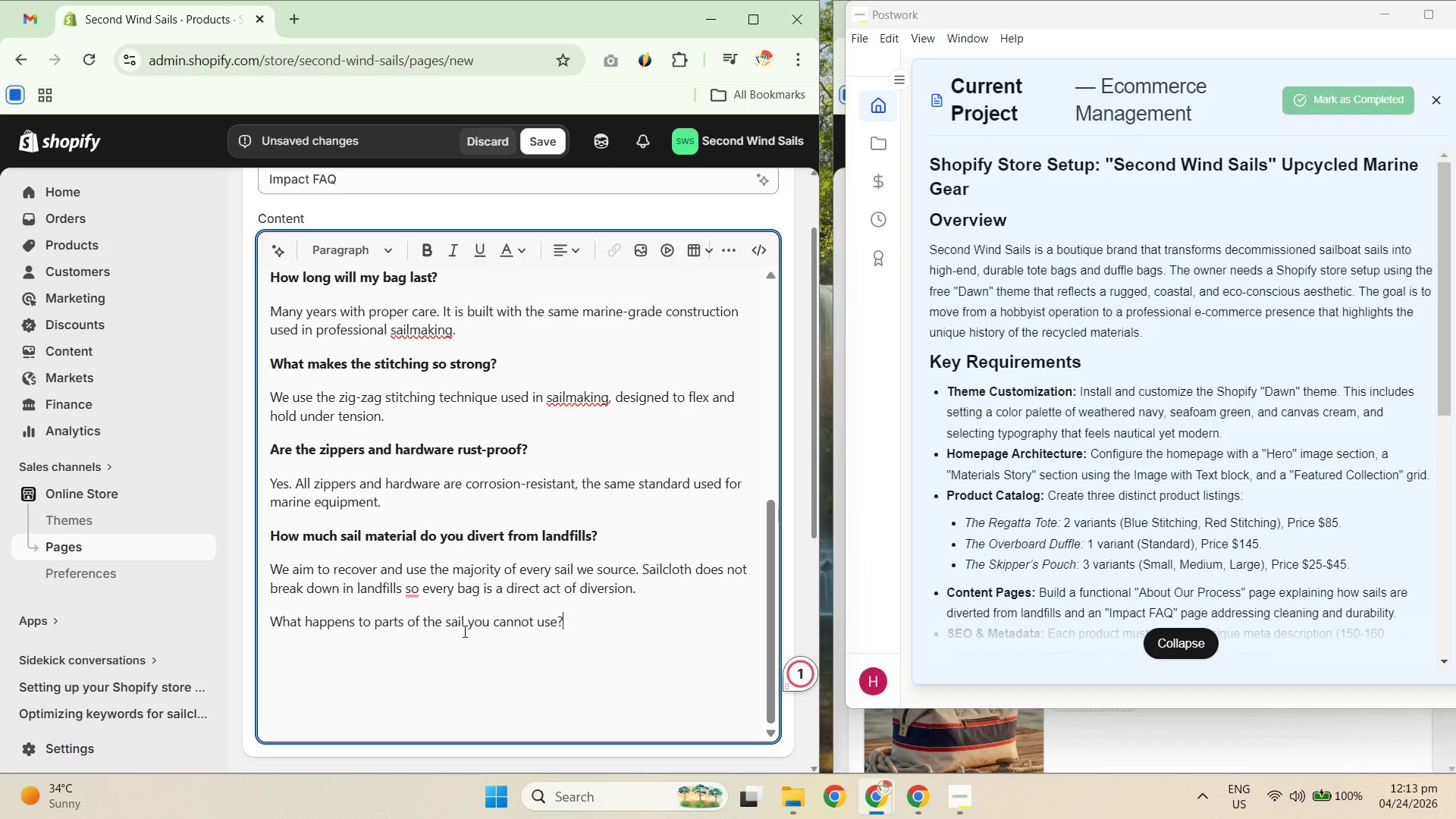 
key(Enter)
 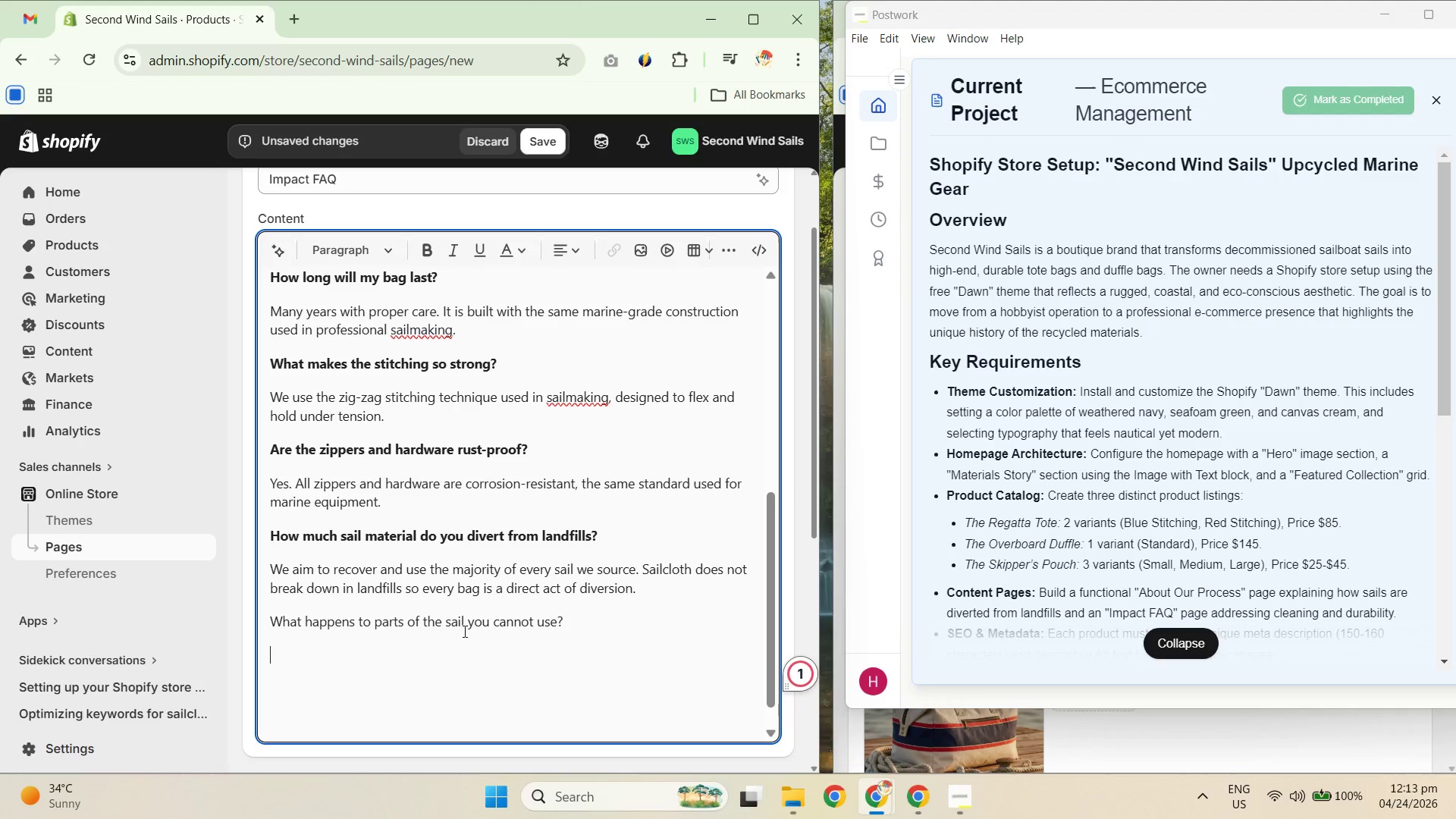 
type(Off cuts)
 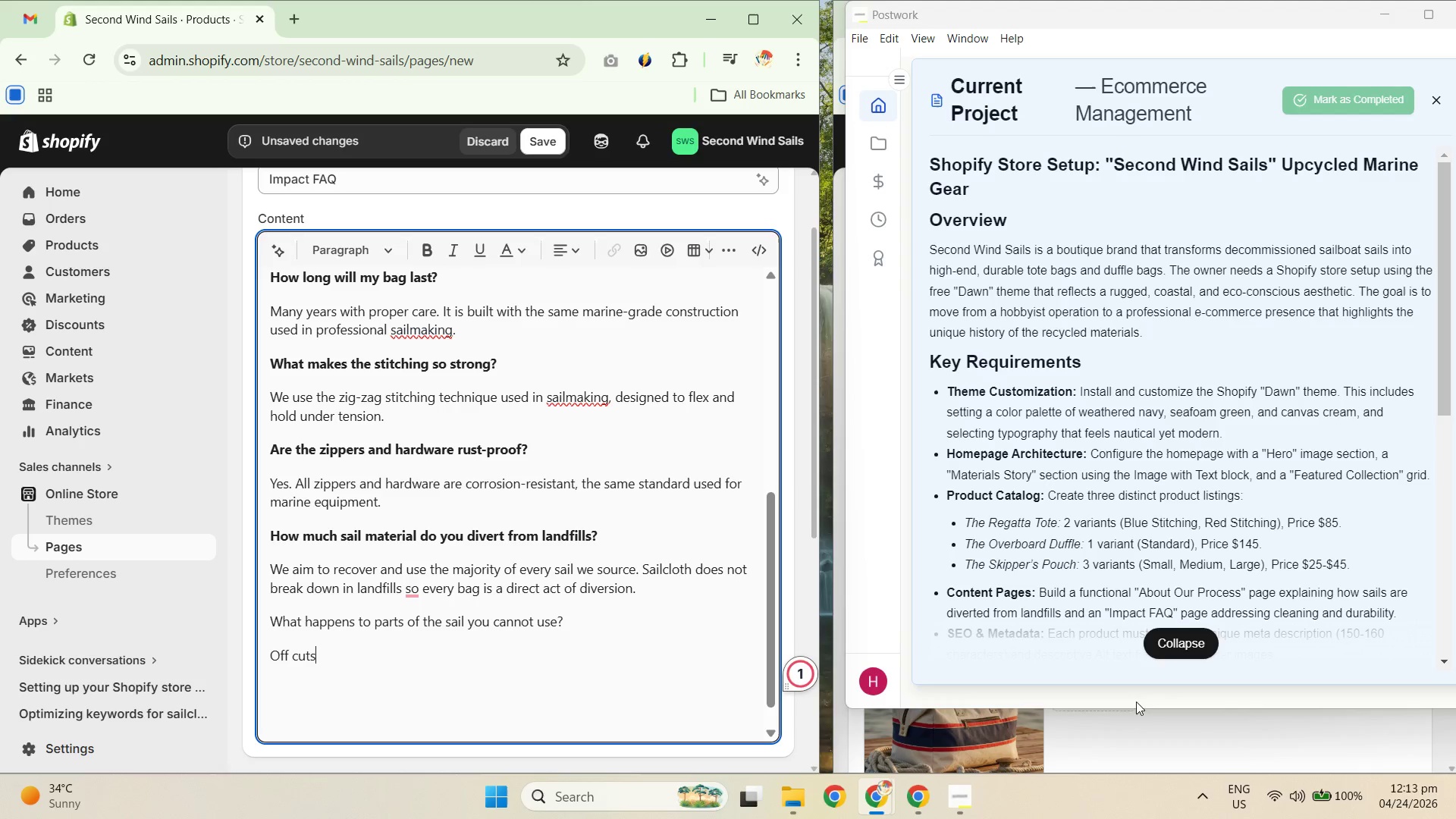 
left_click([1144, 752])
 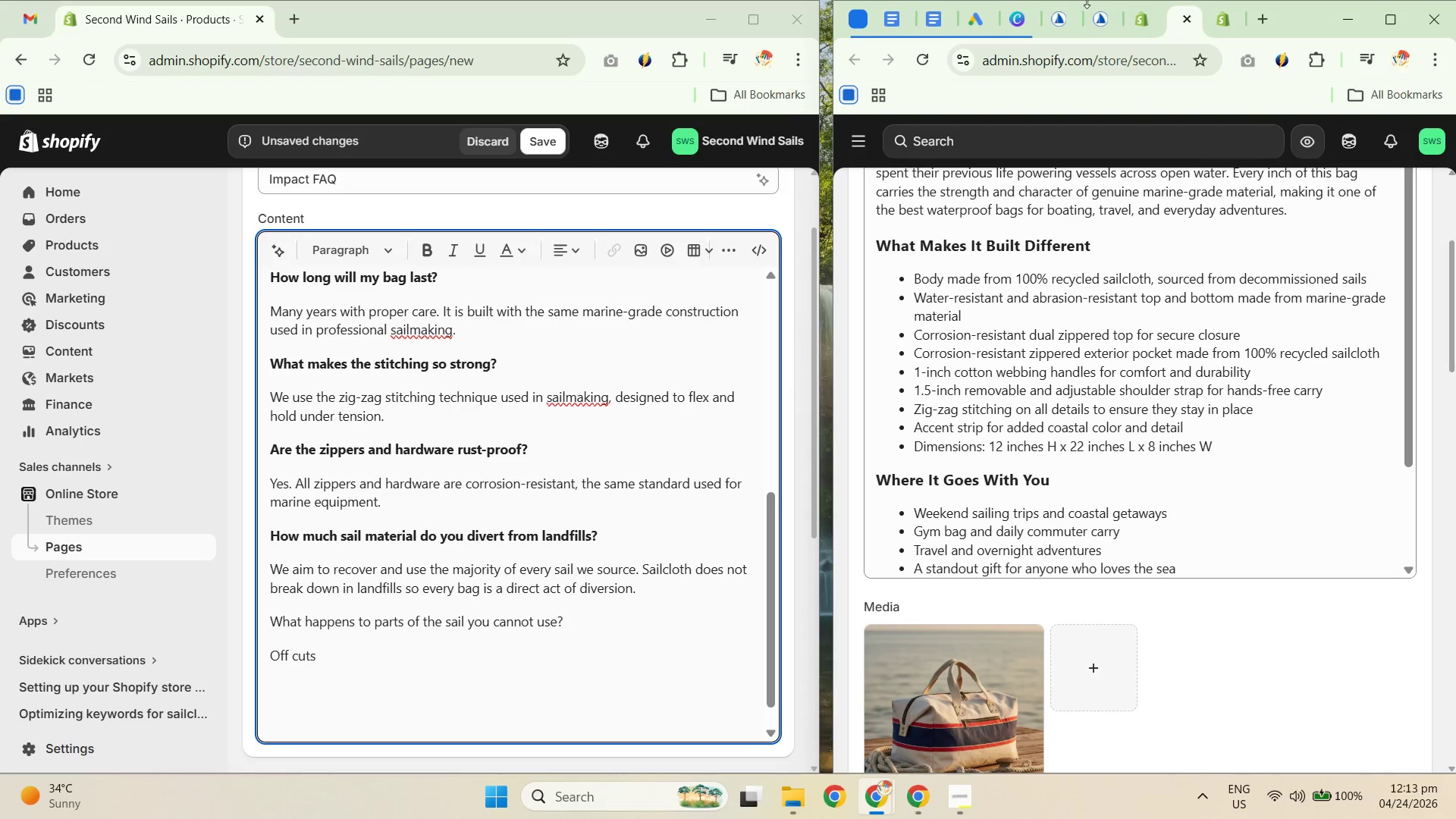 
mouse_move([1103, 31])
 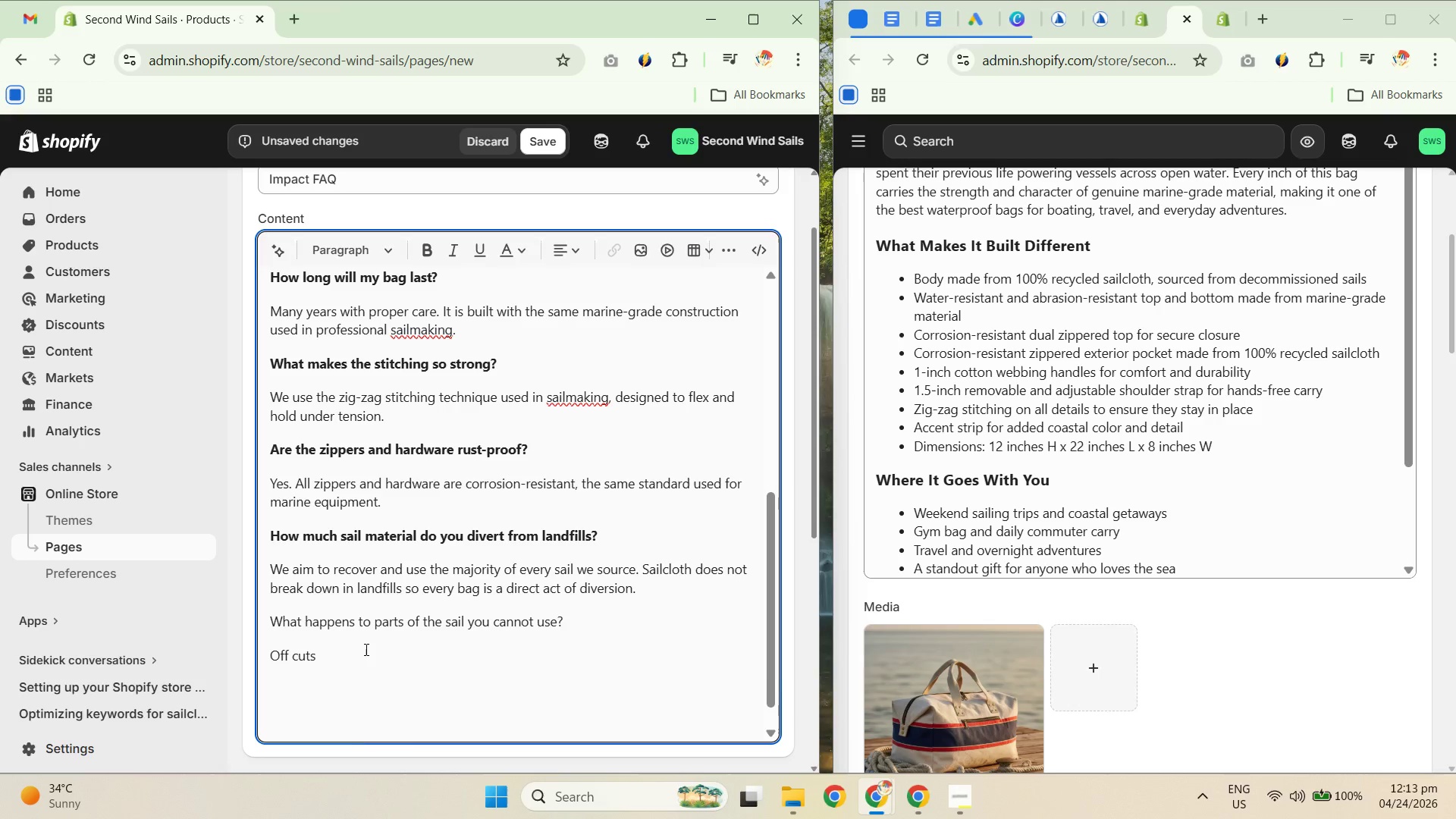 
key(Backspace)
key(Backspace)
key(Backspace)
key(Backspace)
key(Backspace)
type(cuts and unusable sections are sent yo textile recycling partners where possible.)
 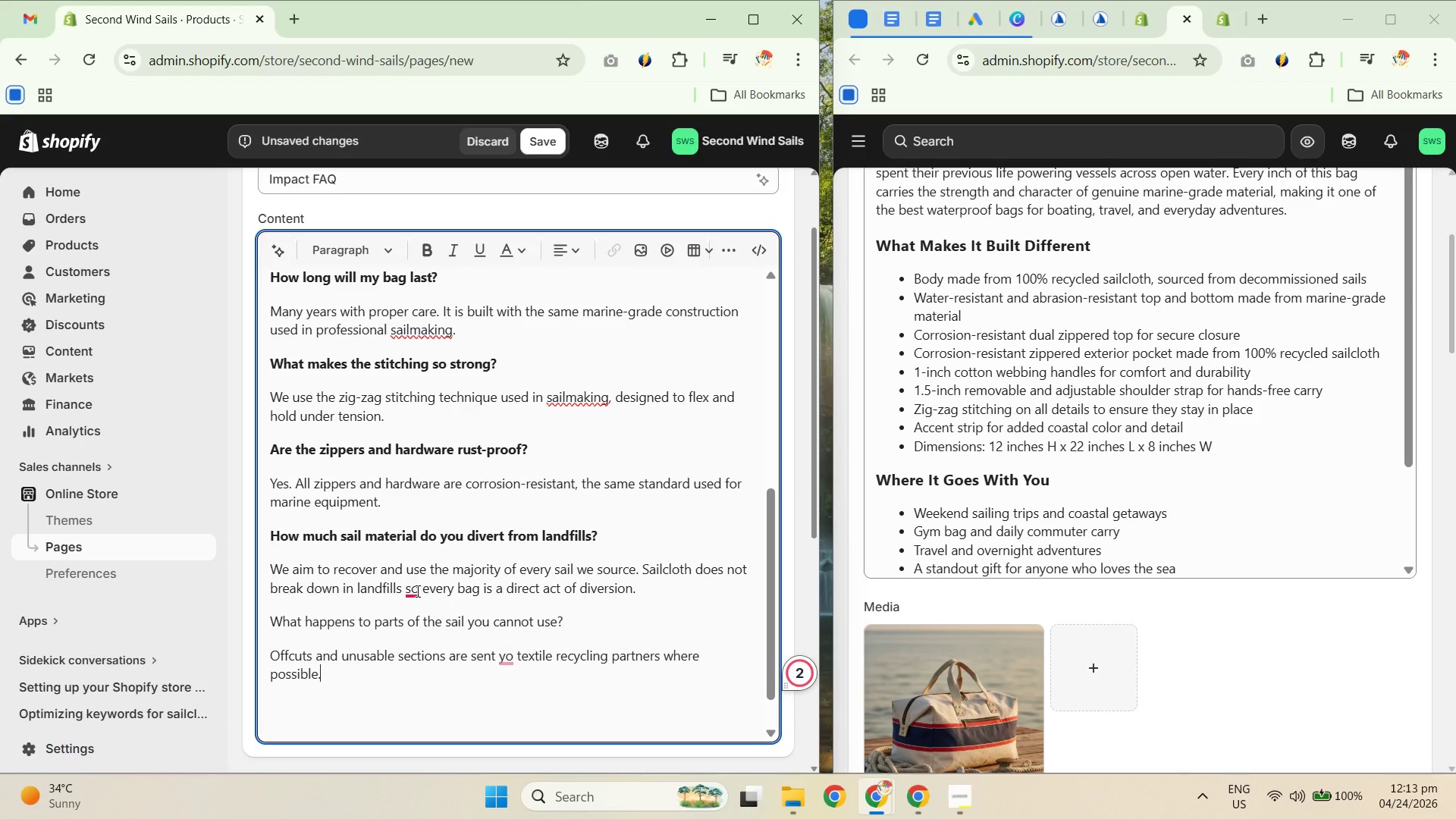 
key(Unknown)
 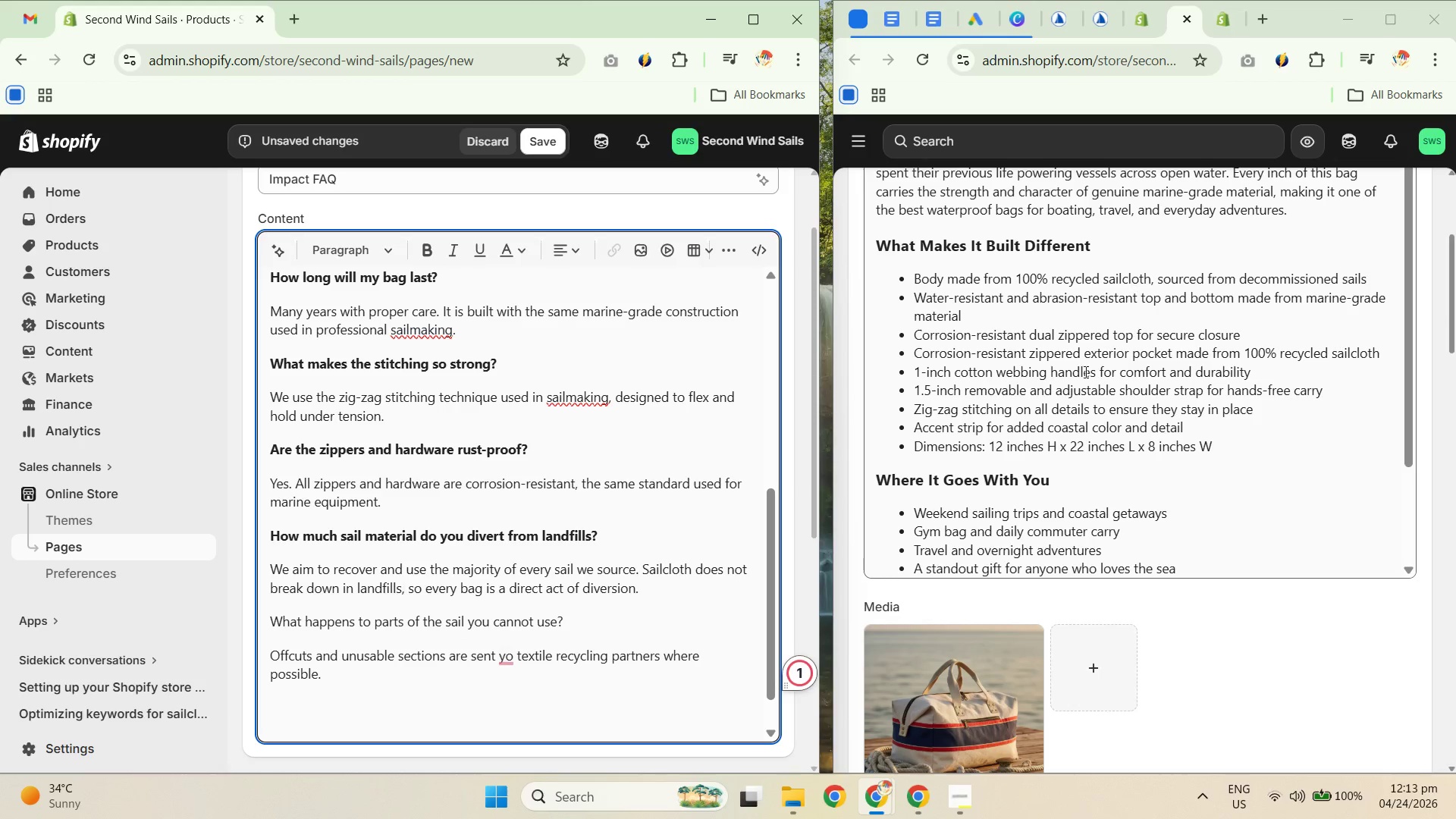 
scroll: coordinate [1104, 409], scroll_direction: up, amount: 1.0
 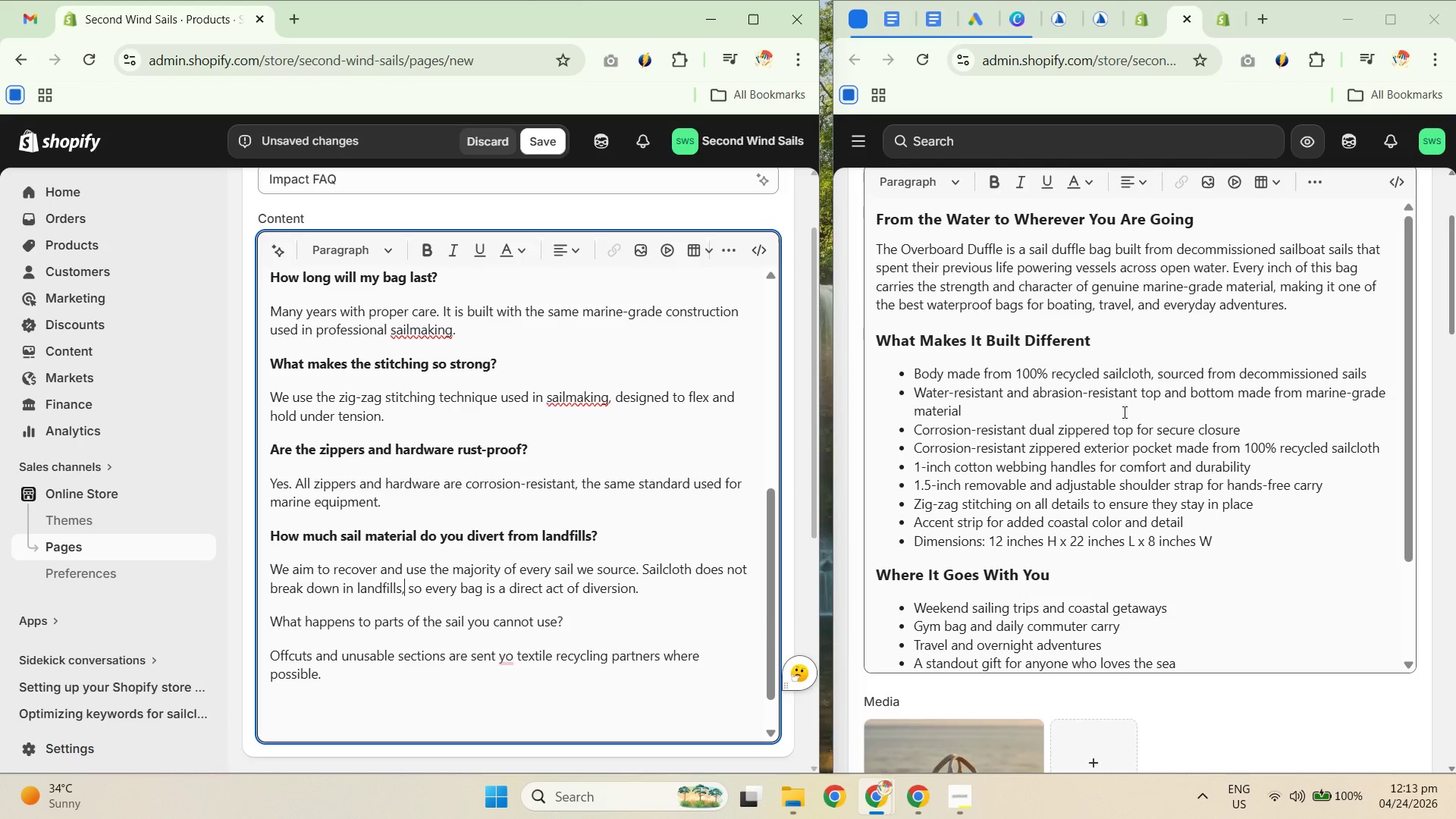 
scroll: coordinate [1133, 404], scroll_direction: down, amount: 3.0
 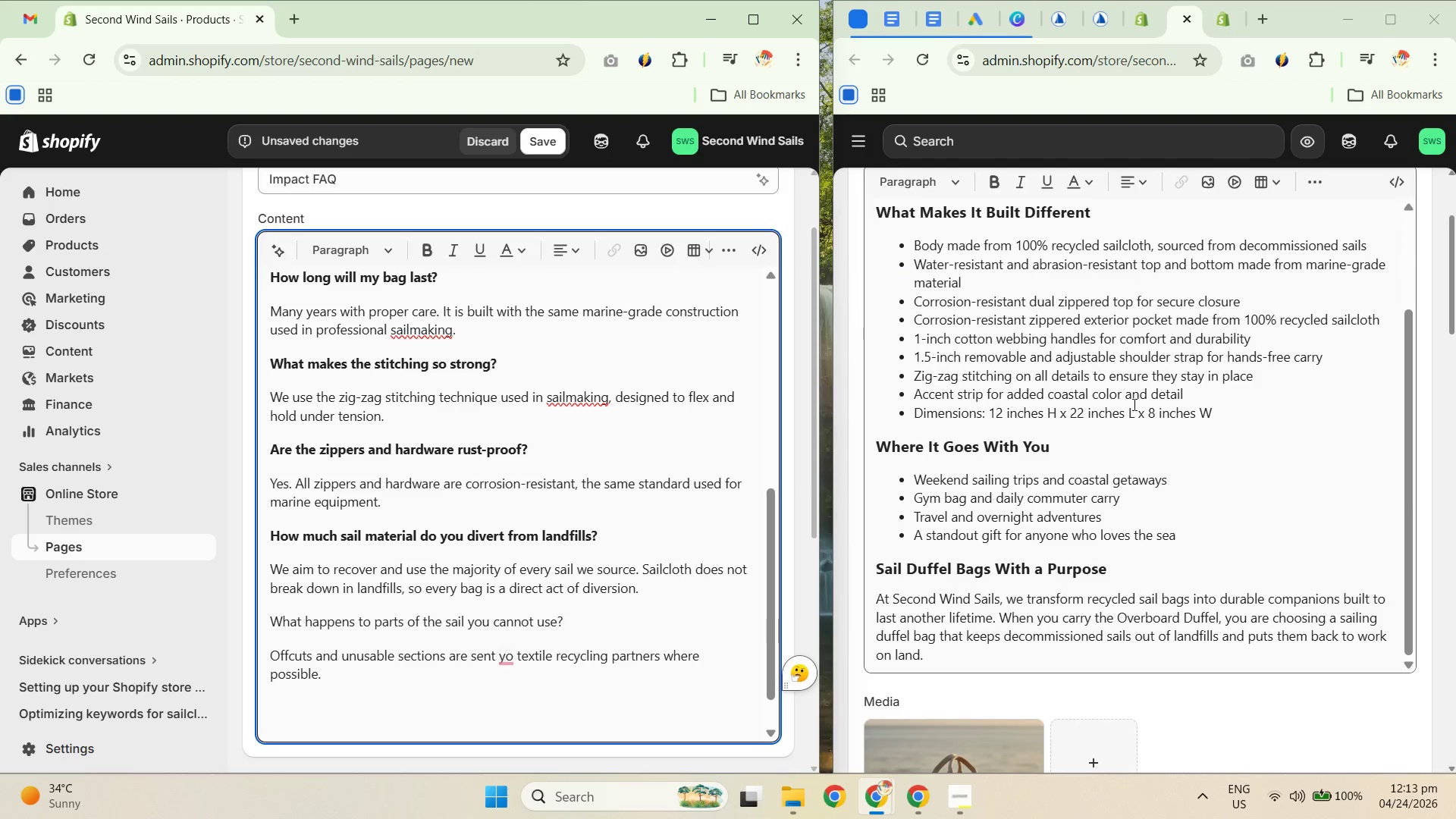 
scroll: coordinate [1114, 397], scroll_direction: up, amount: 2.0
 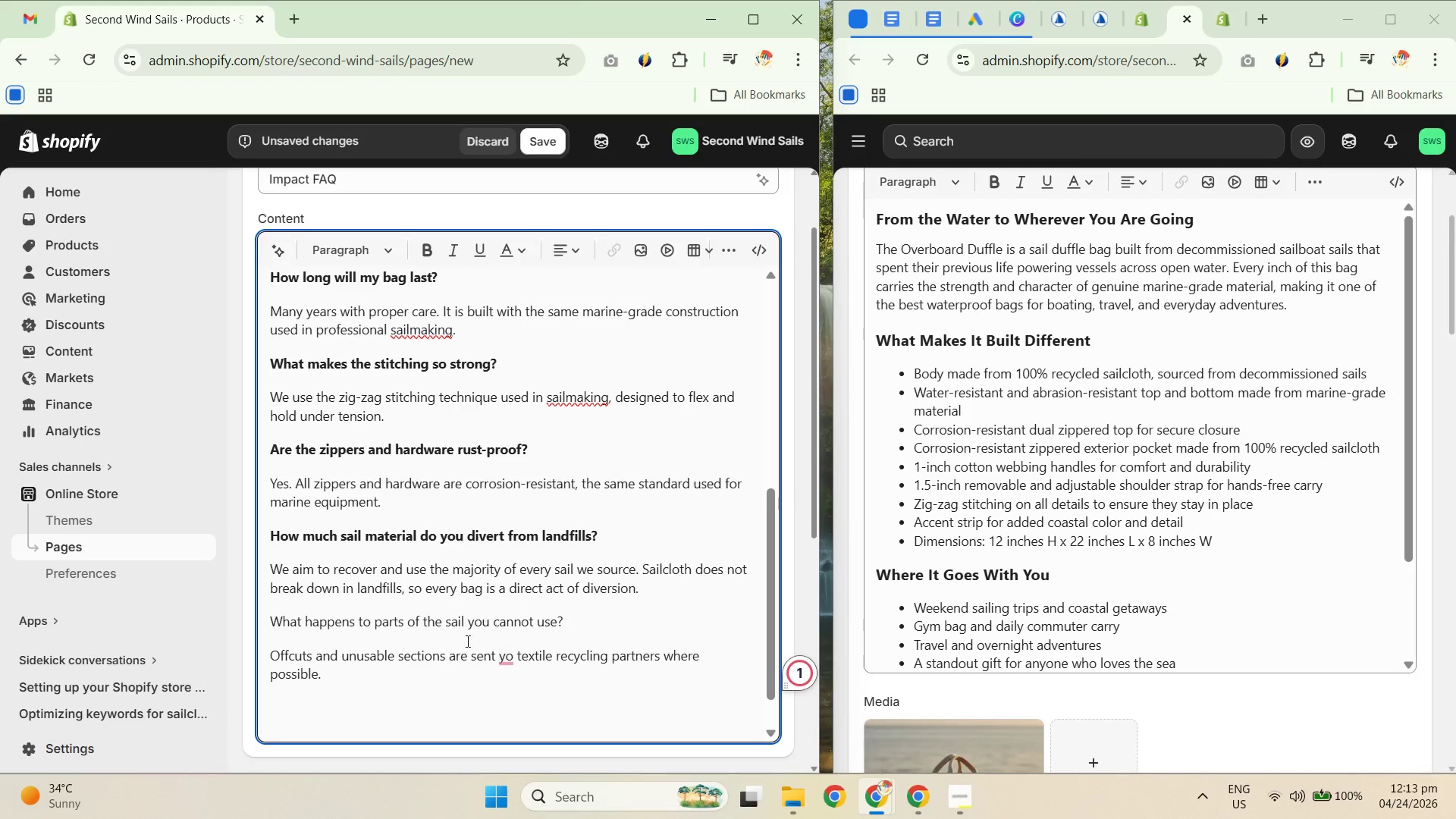 
left_click_drag(start_coordinate=[604, 634], to_coordinate=[403, 613])
 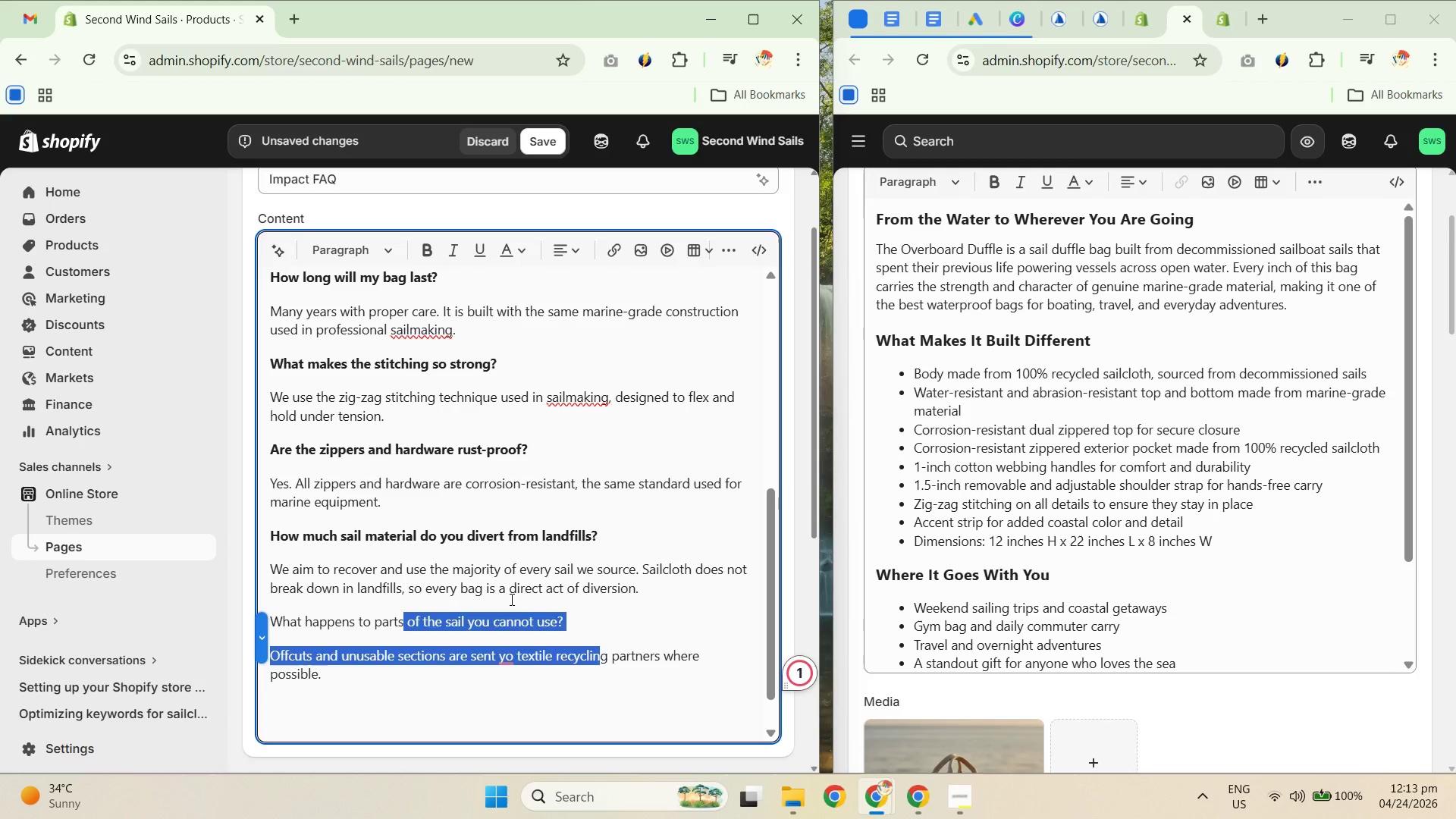 
left_click([626, 591])
 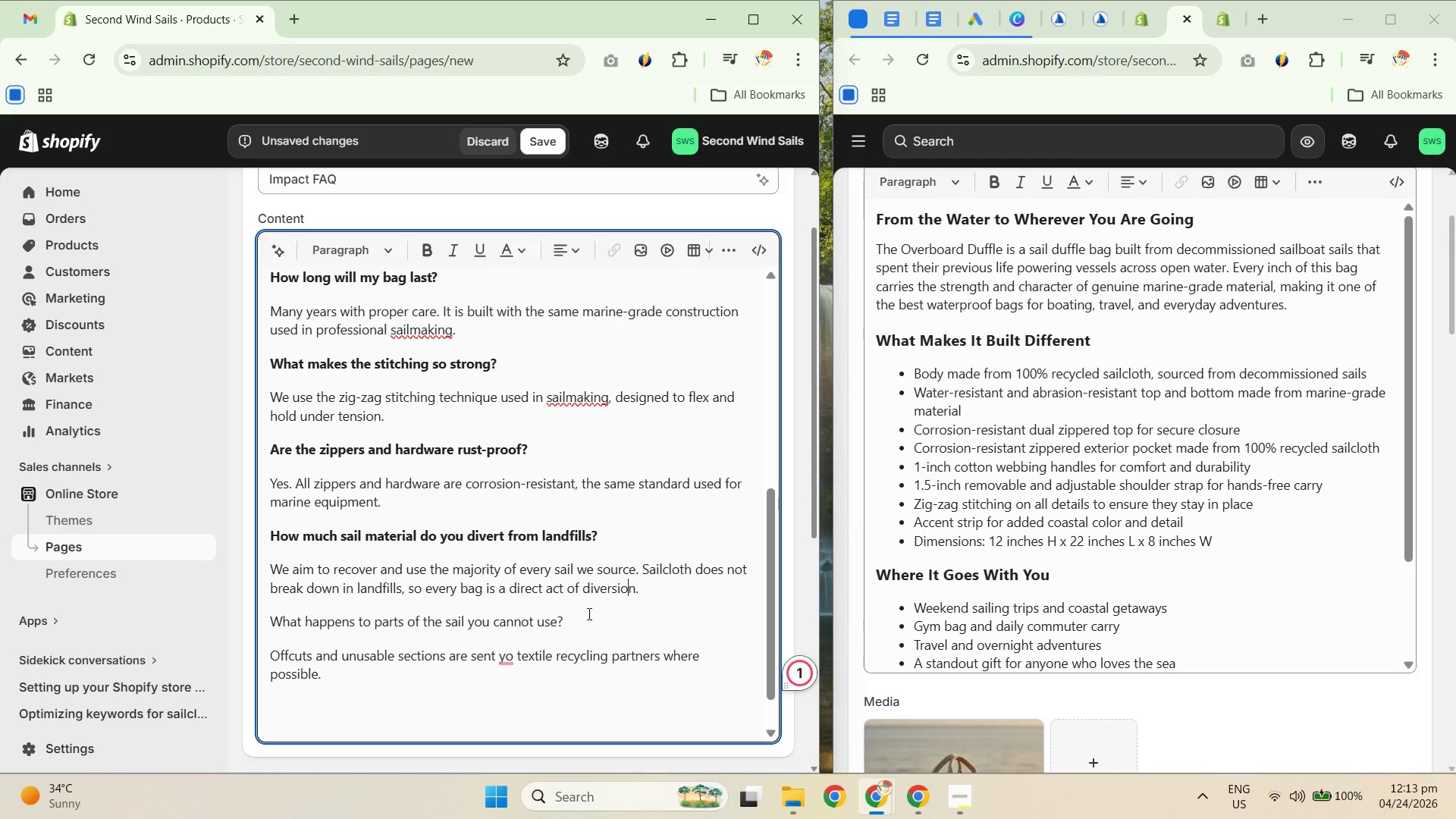 
left_click_drag(start_coordinate=[588, 613], to_coordinate=[253, 619])
 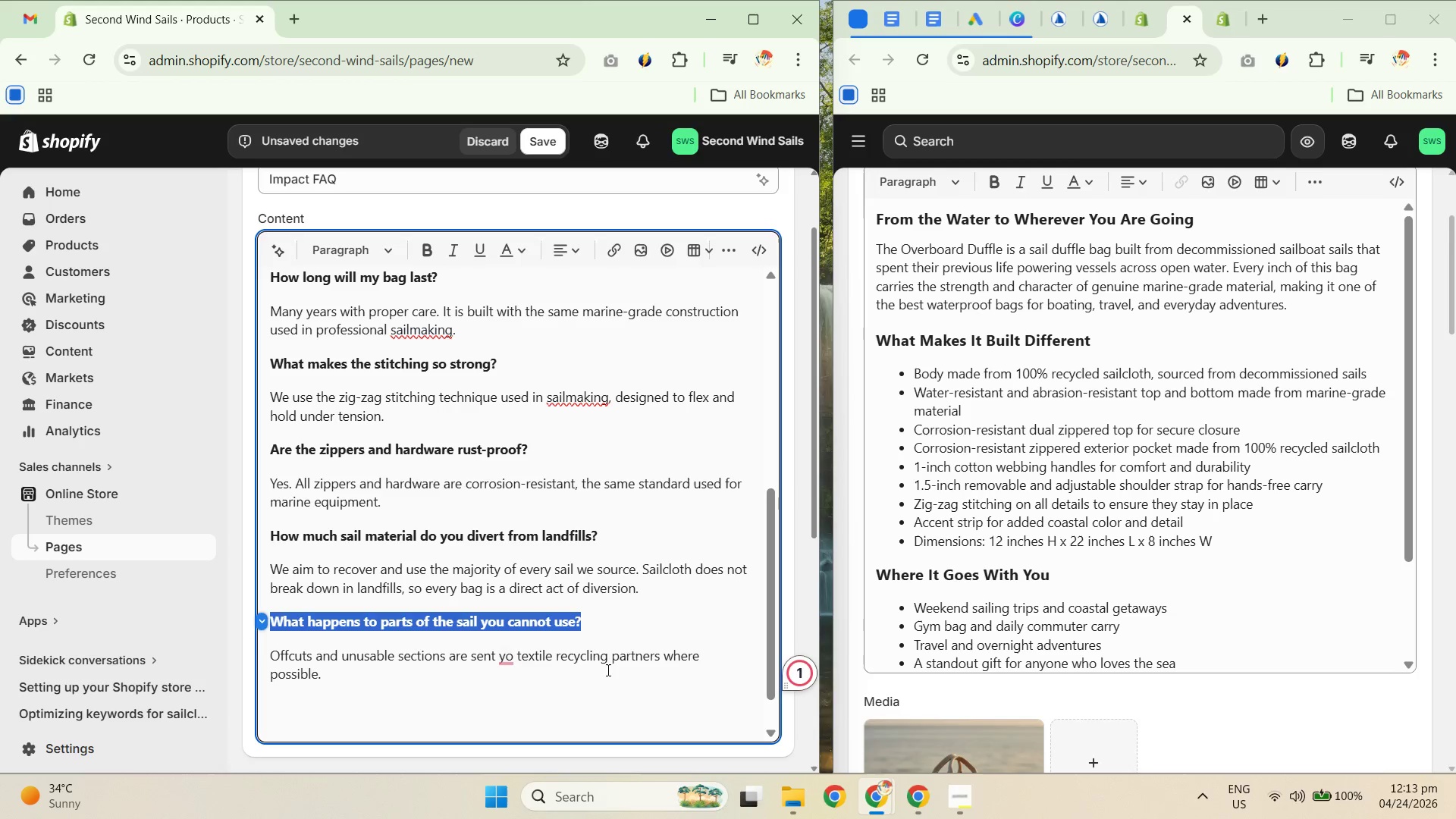 
key(Control+B)
 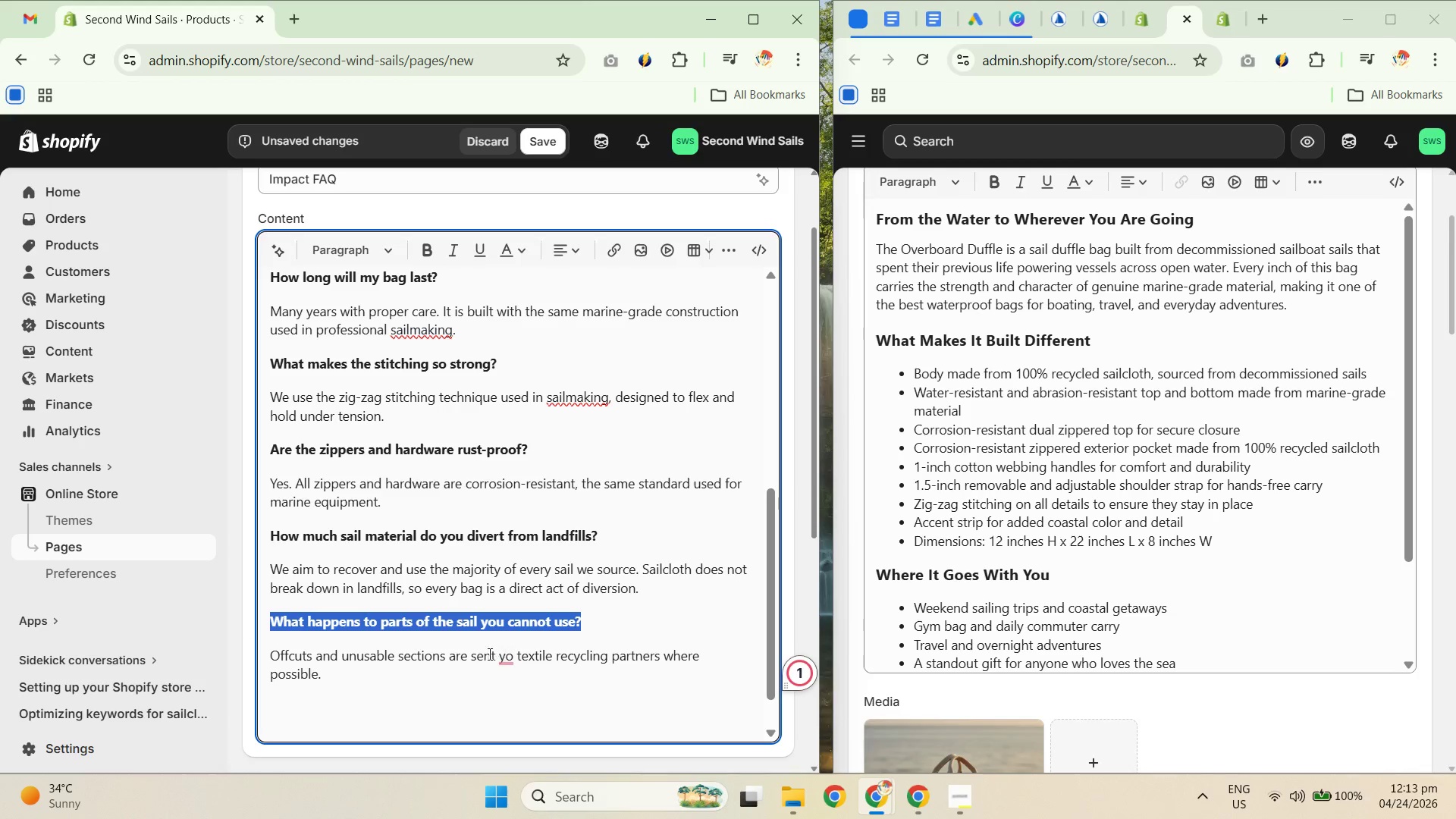 
left_click_drag(start_coordinate=[501, 673], to_coordinate=[501, 667])
 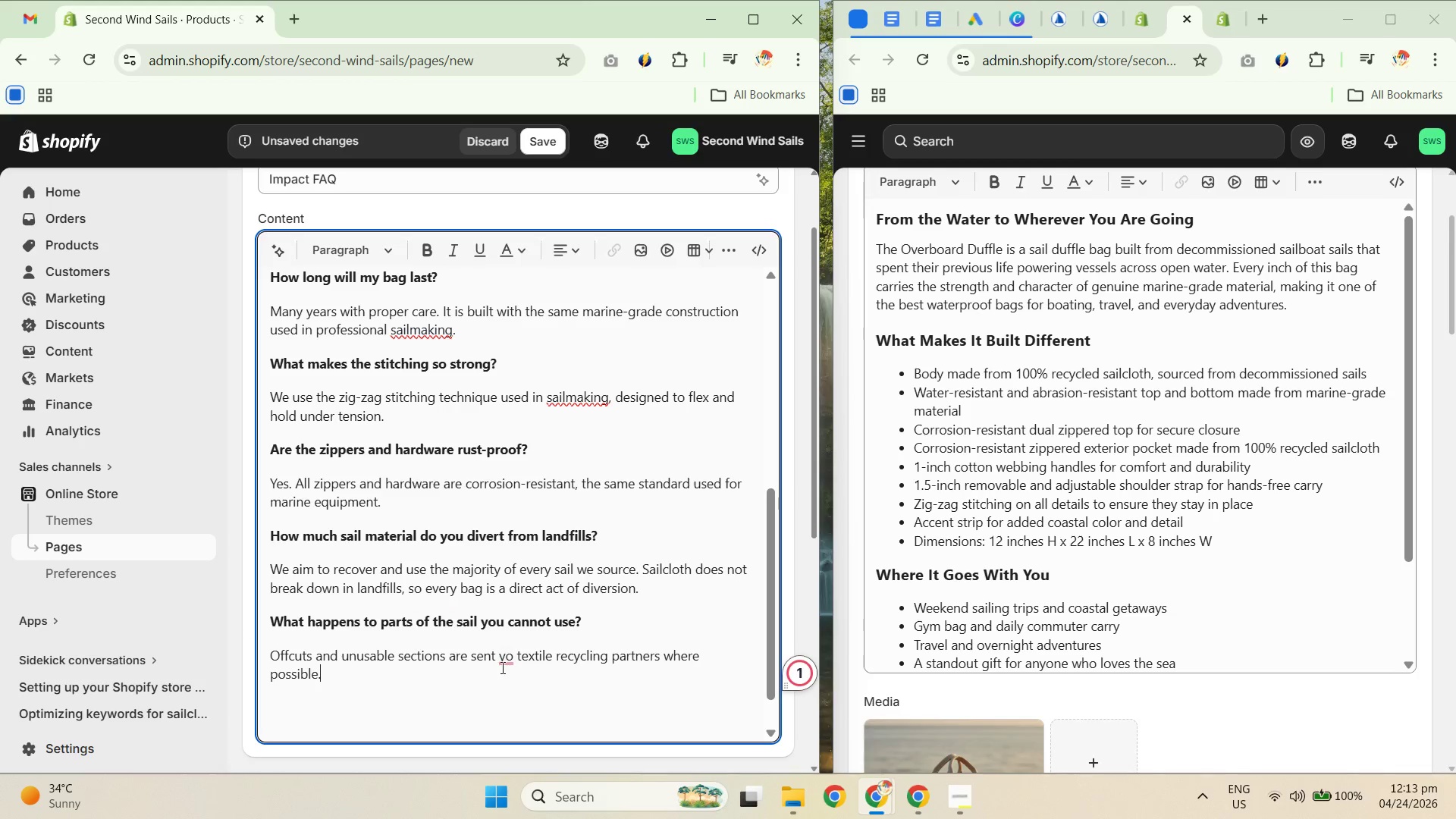 
double_click([507, 659])
 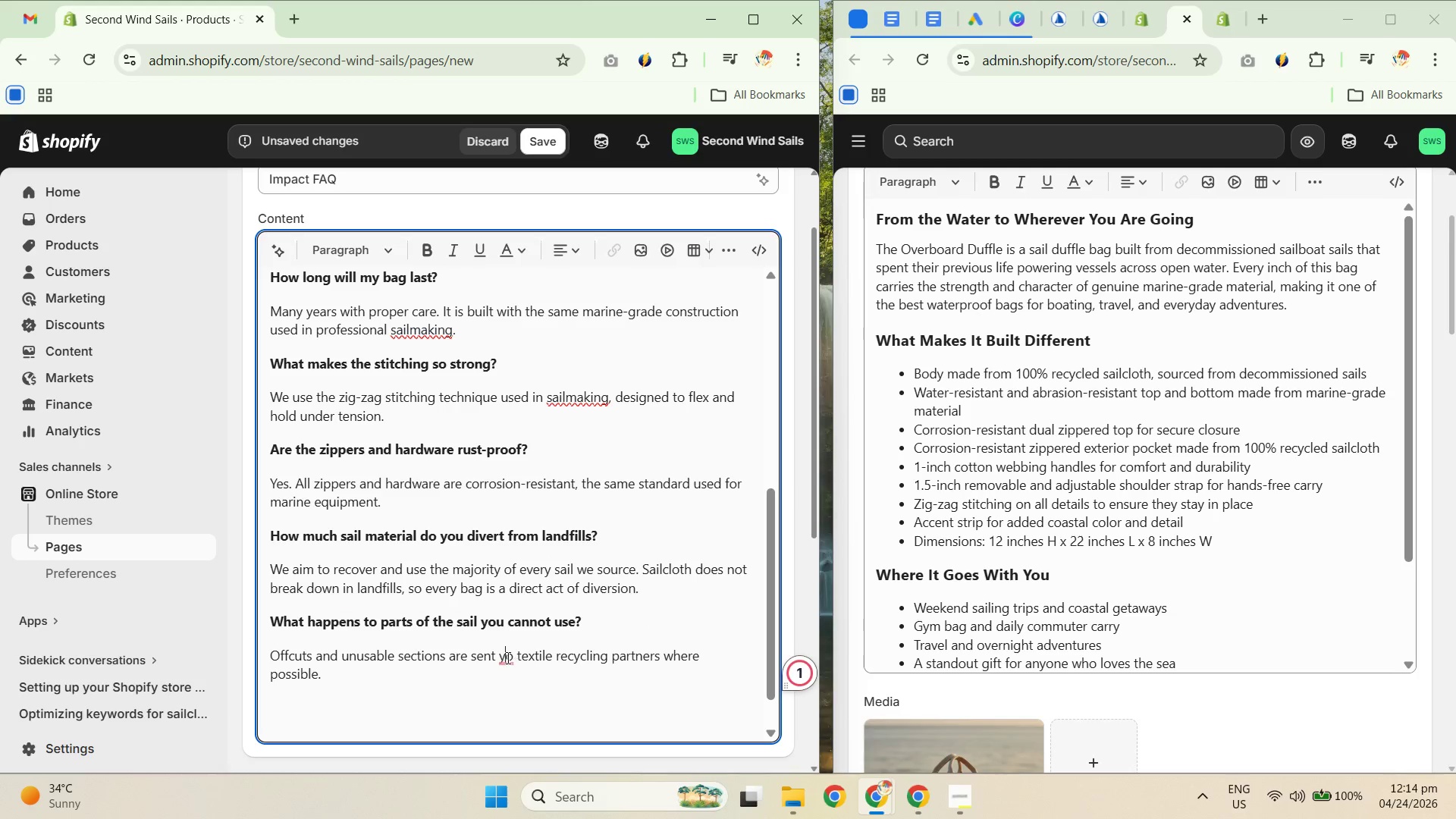 
left_click([507, 657])
 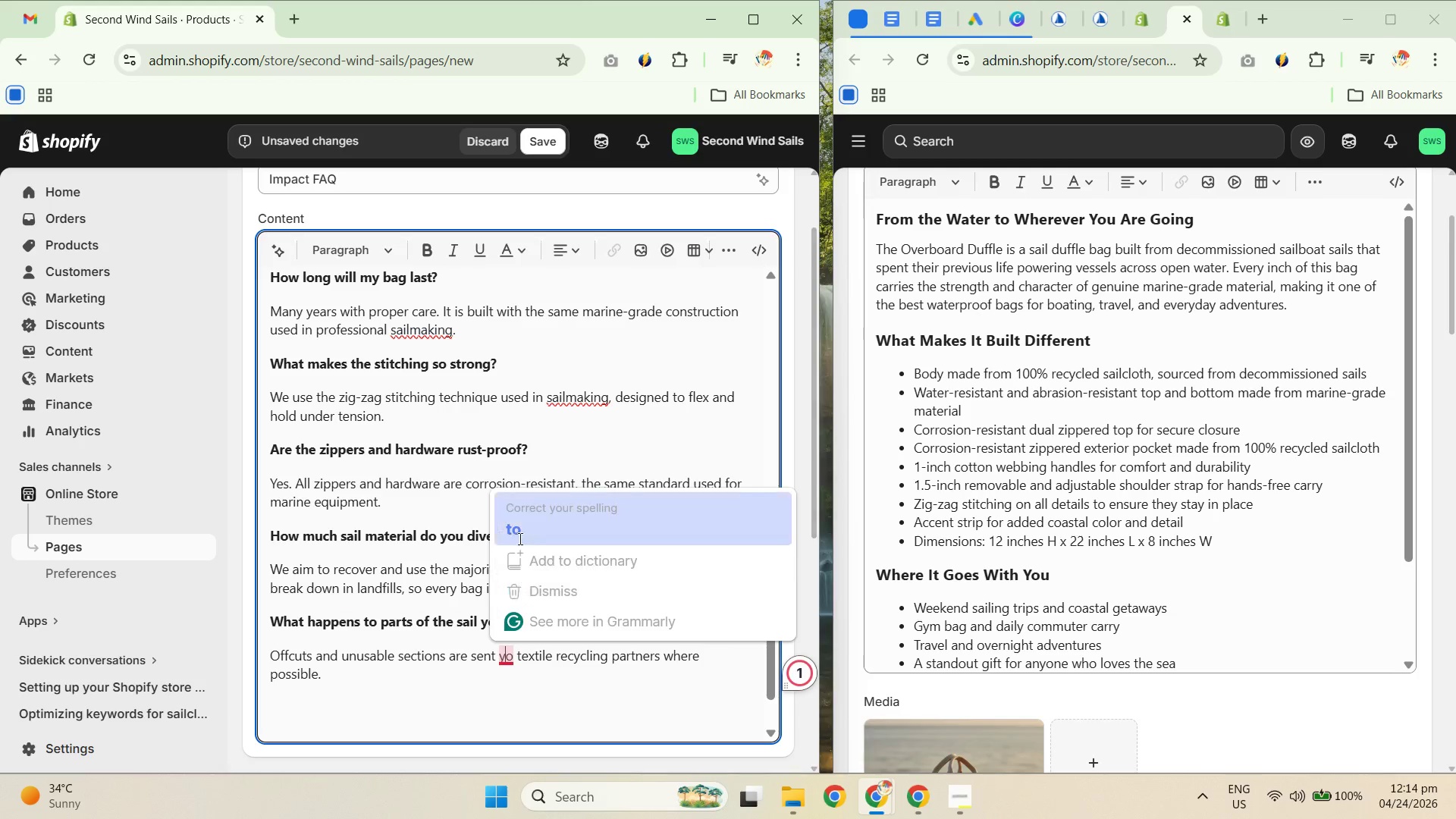 
left_click([513, 522])
 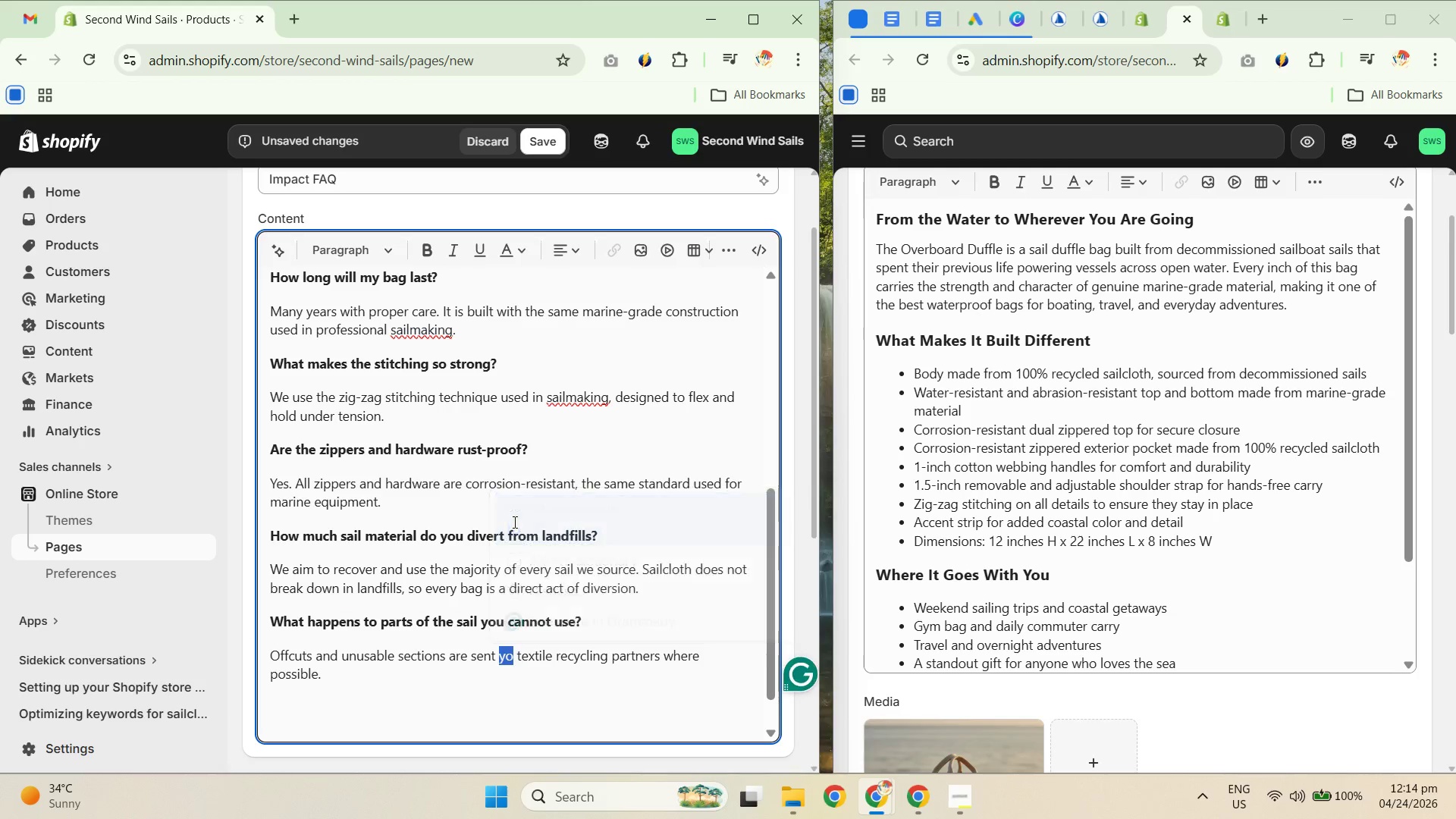 
key(Unknown)
 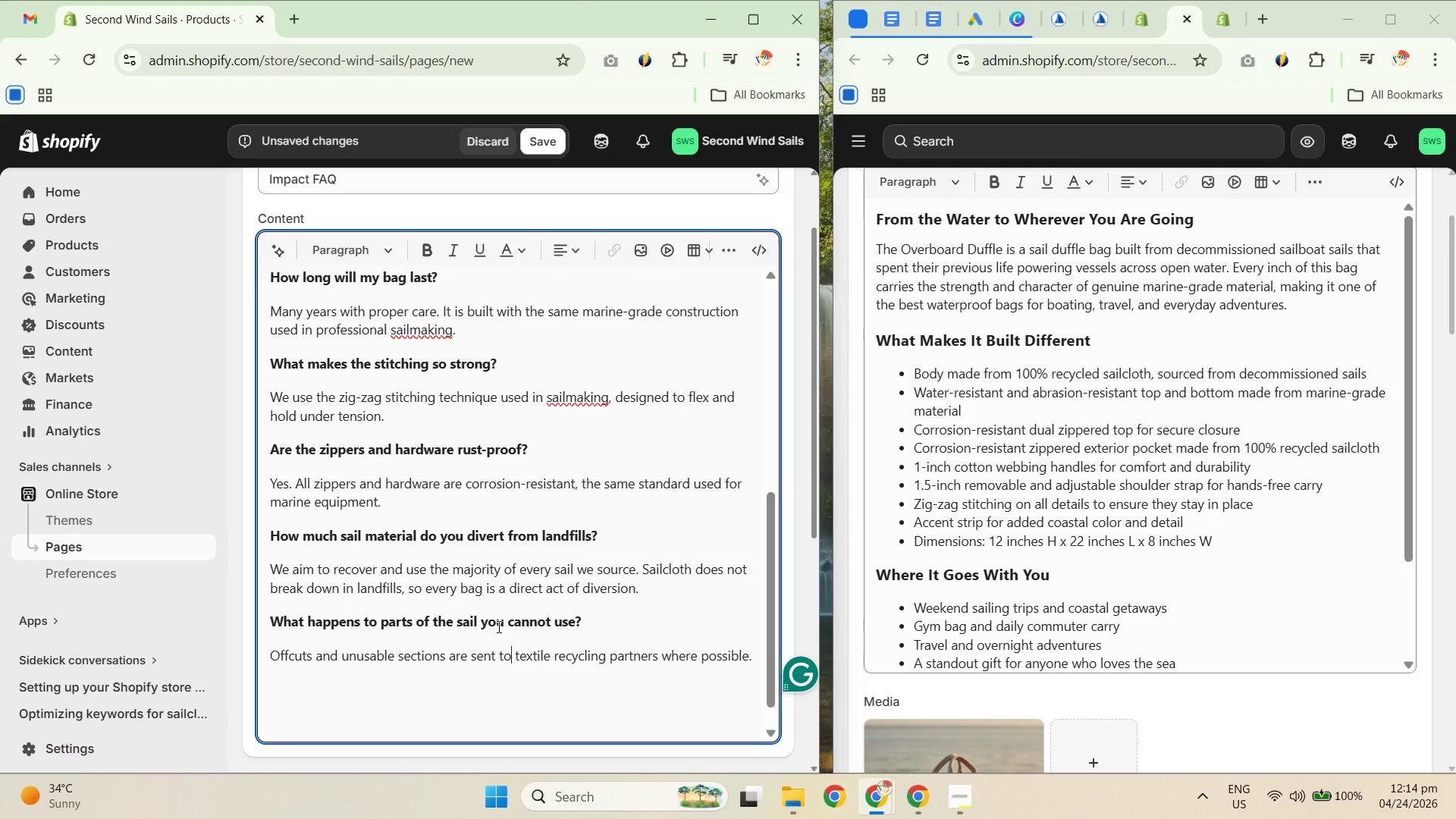 
key(Unknown)
 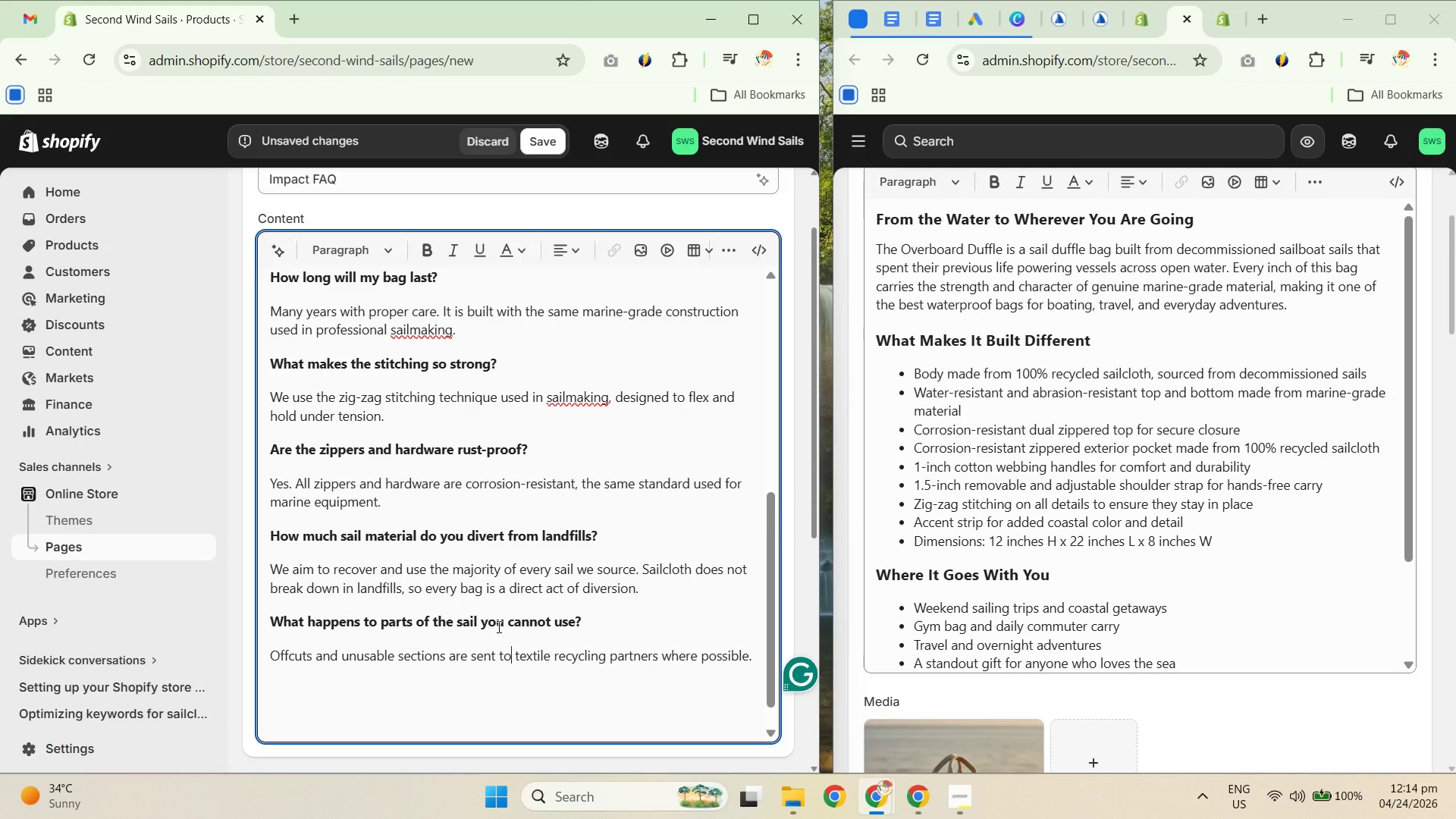 
scroll: coordinate [498, 632], scroll_direction: down, amount: 4.0
 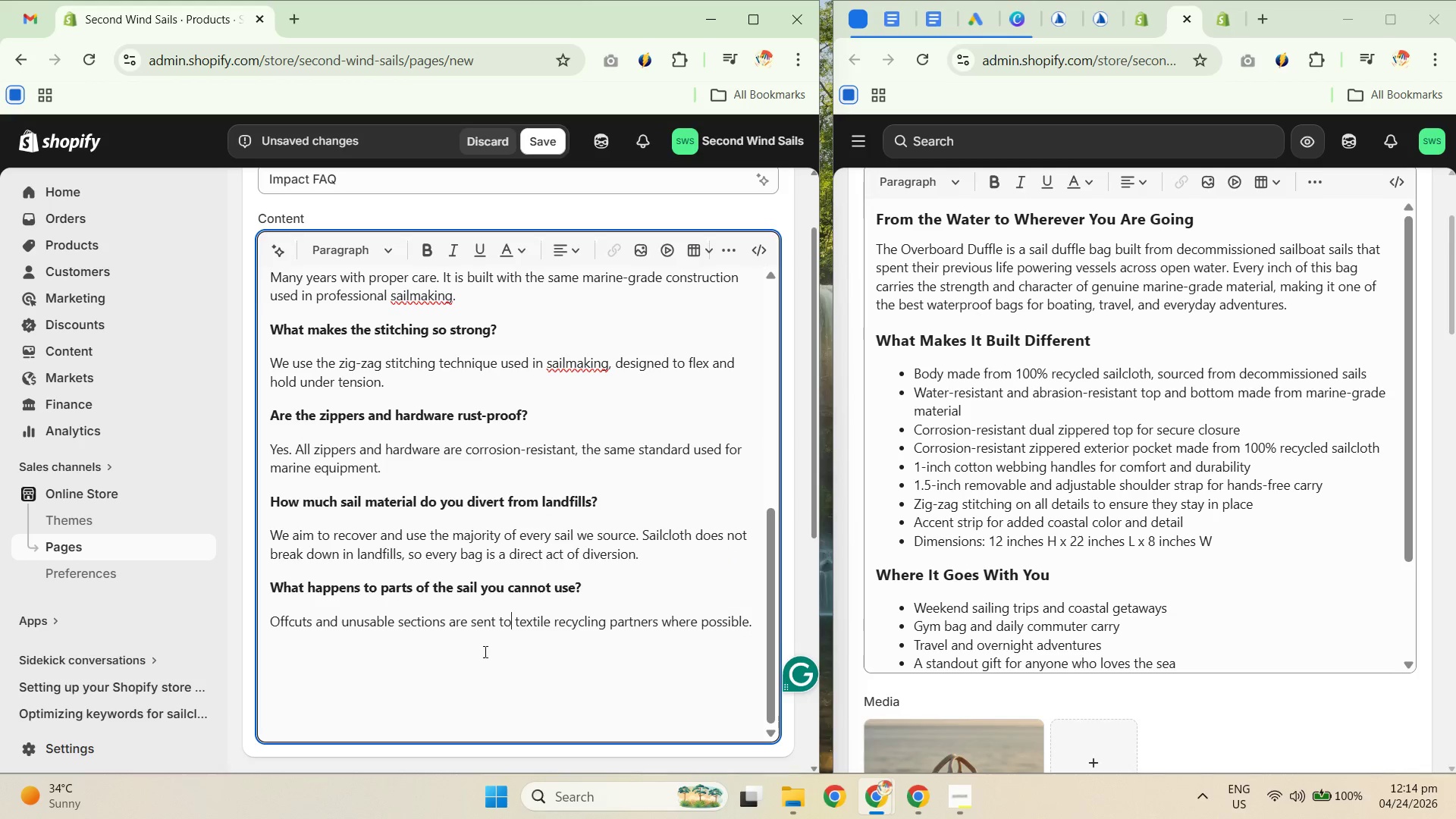 
left_click([452, 689])
 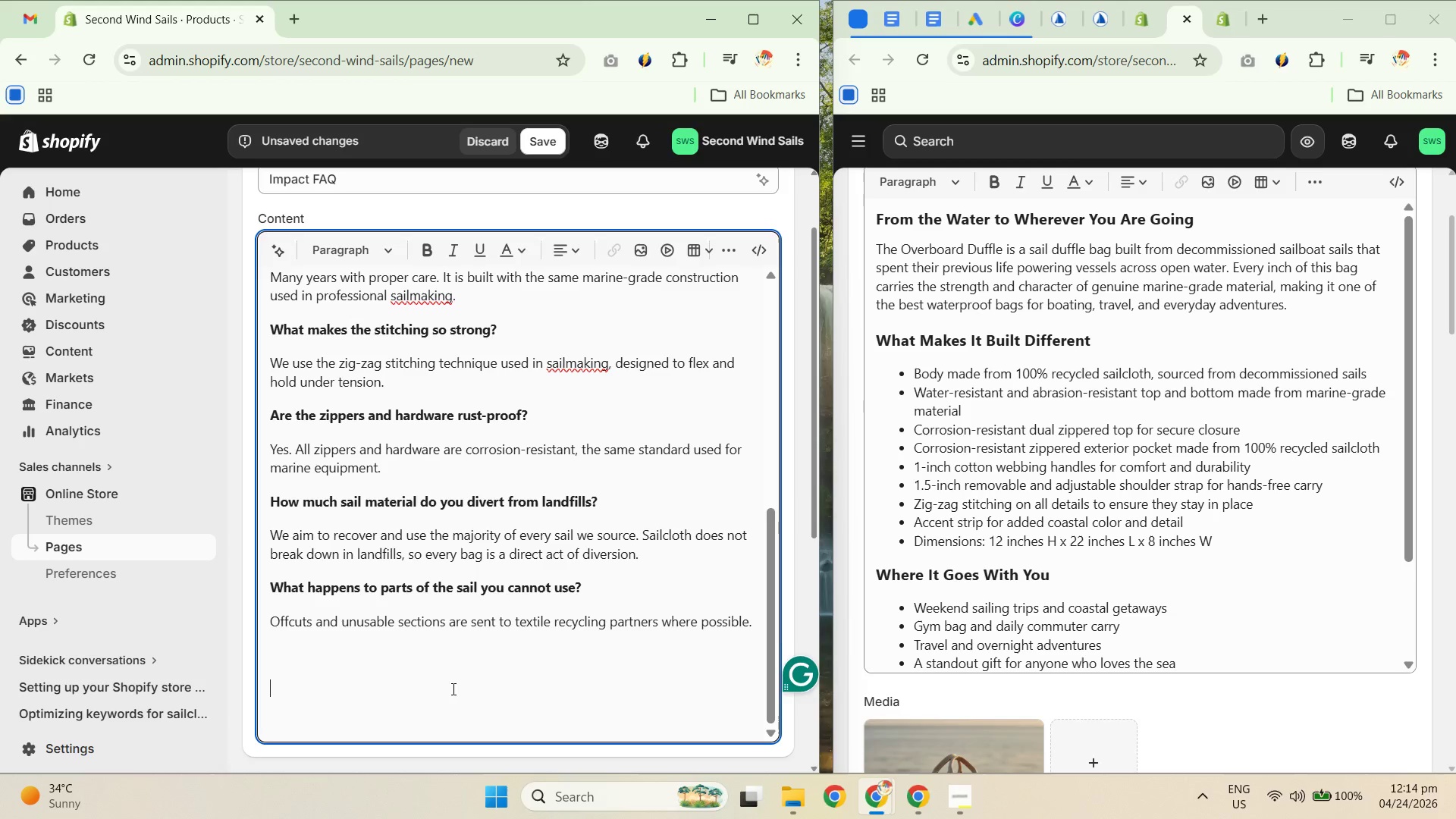 
left_click([402, 722])
 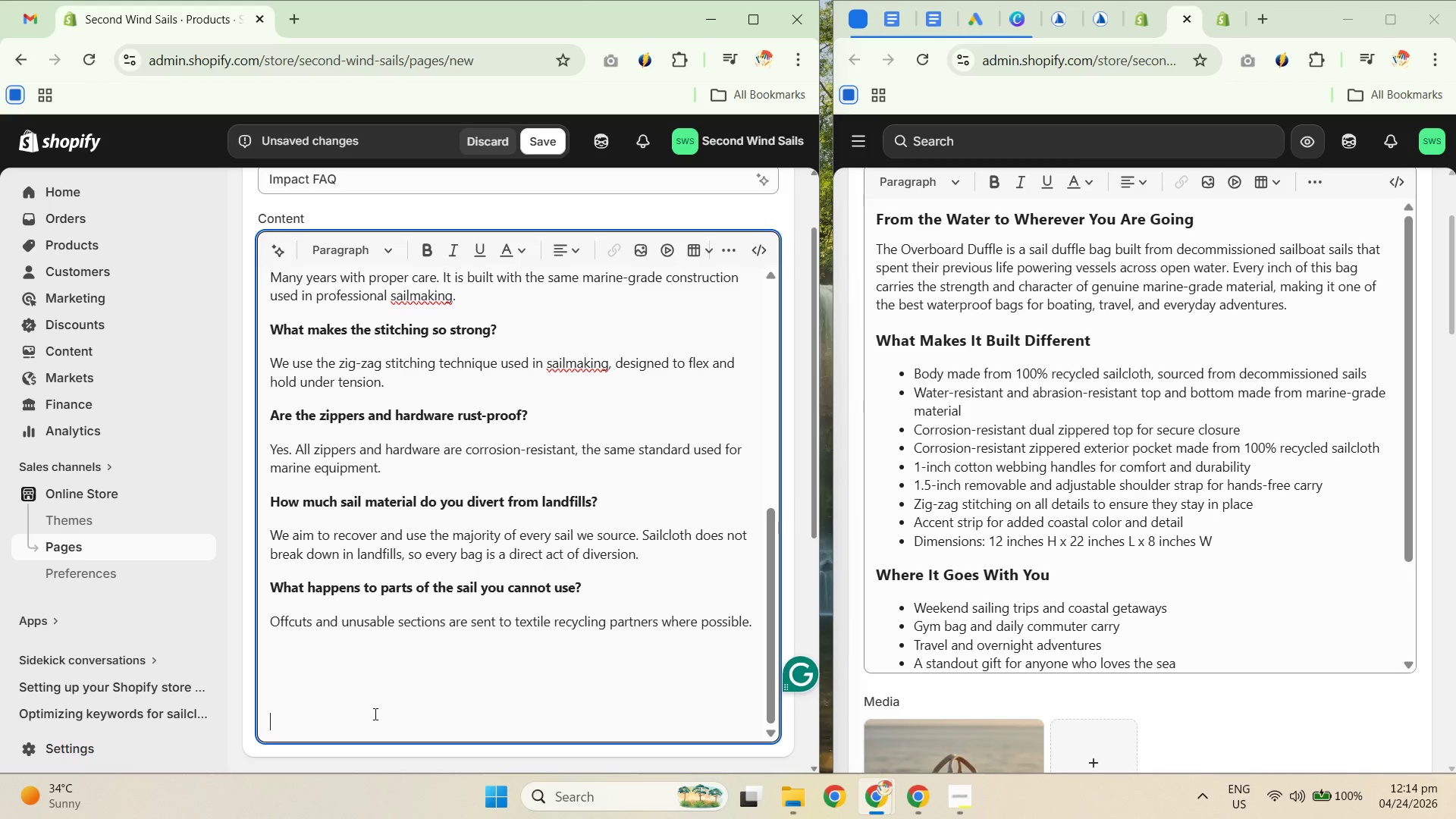 
left_click([373, 714])
 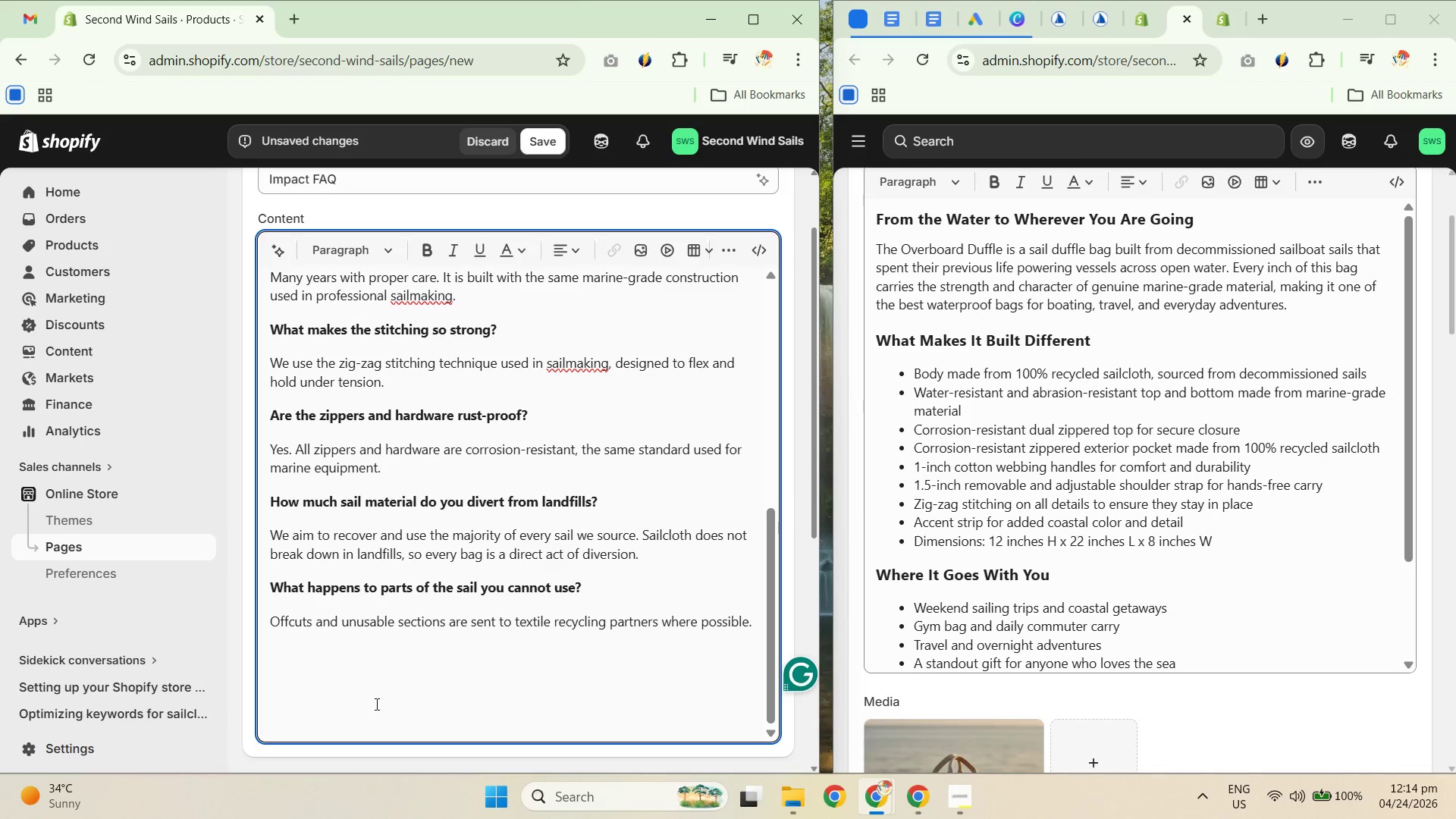 
key(Backspace)
 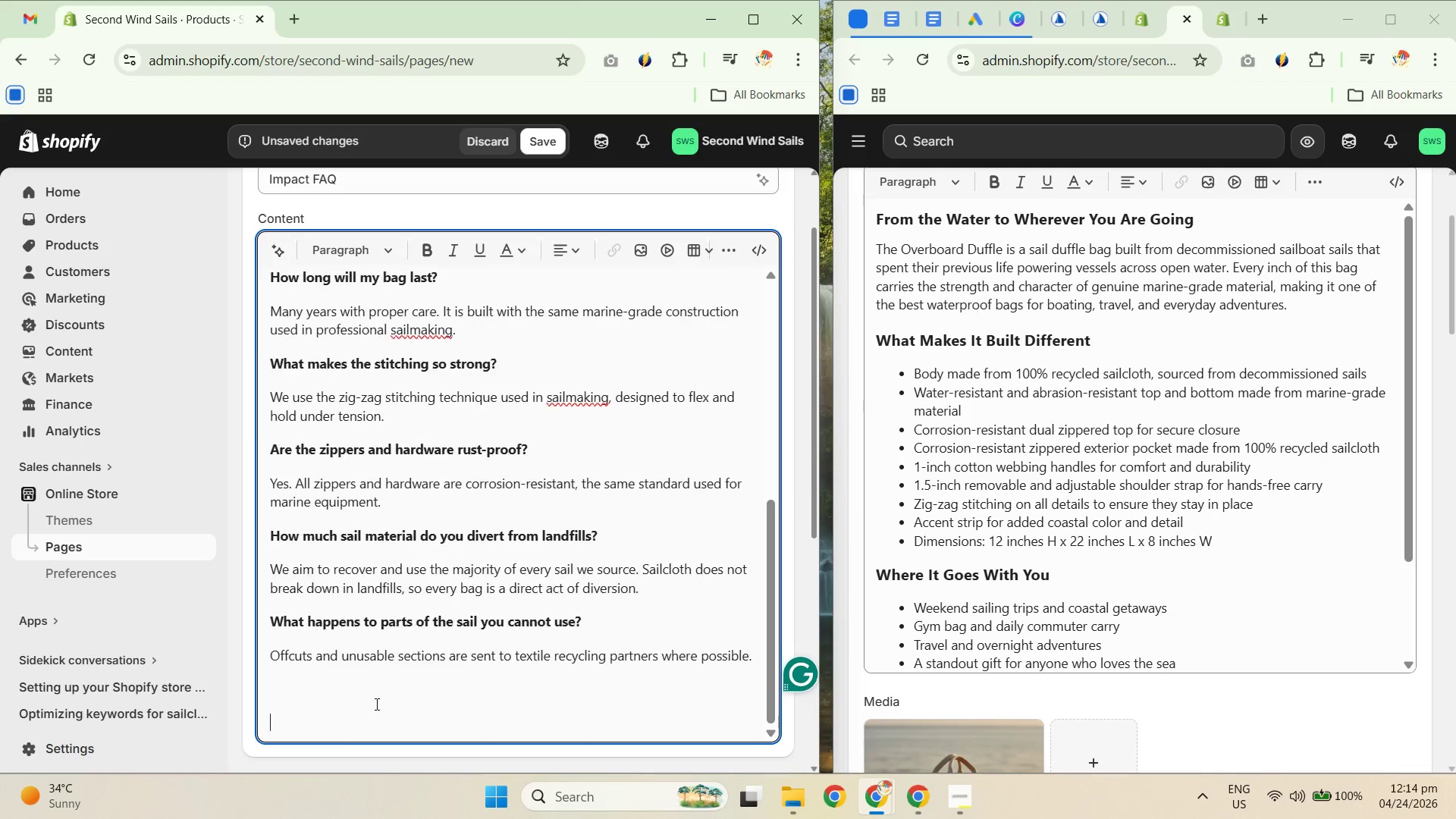 
key(Backspace)
 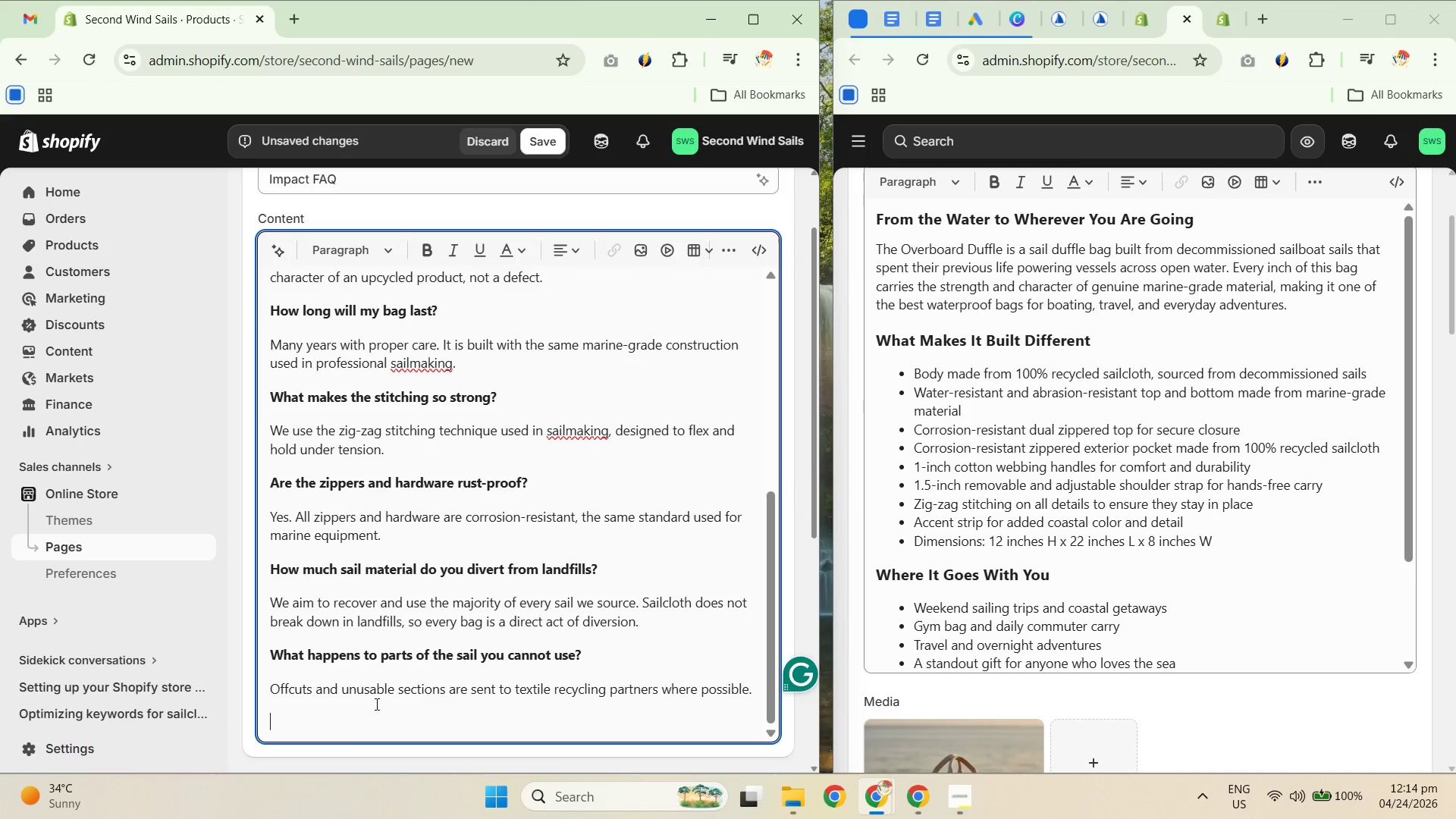 
key(Backspace)
 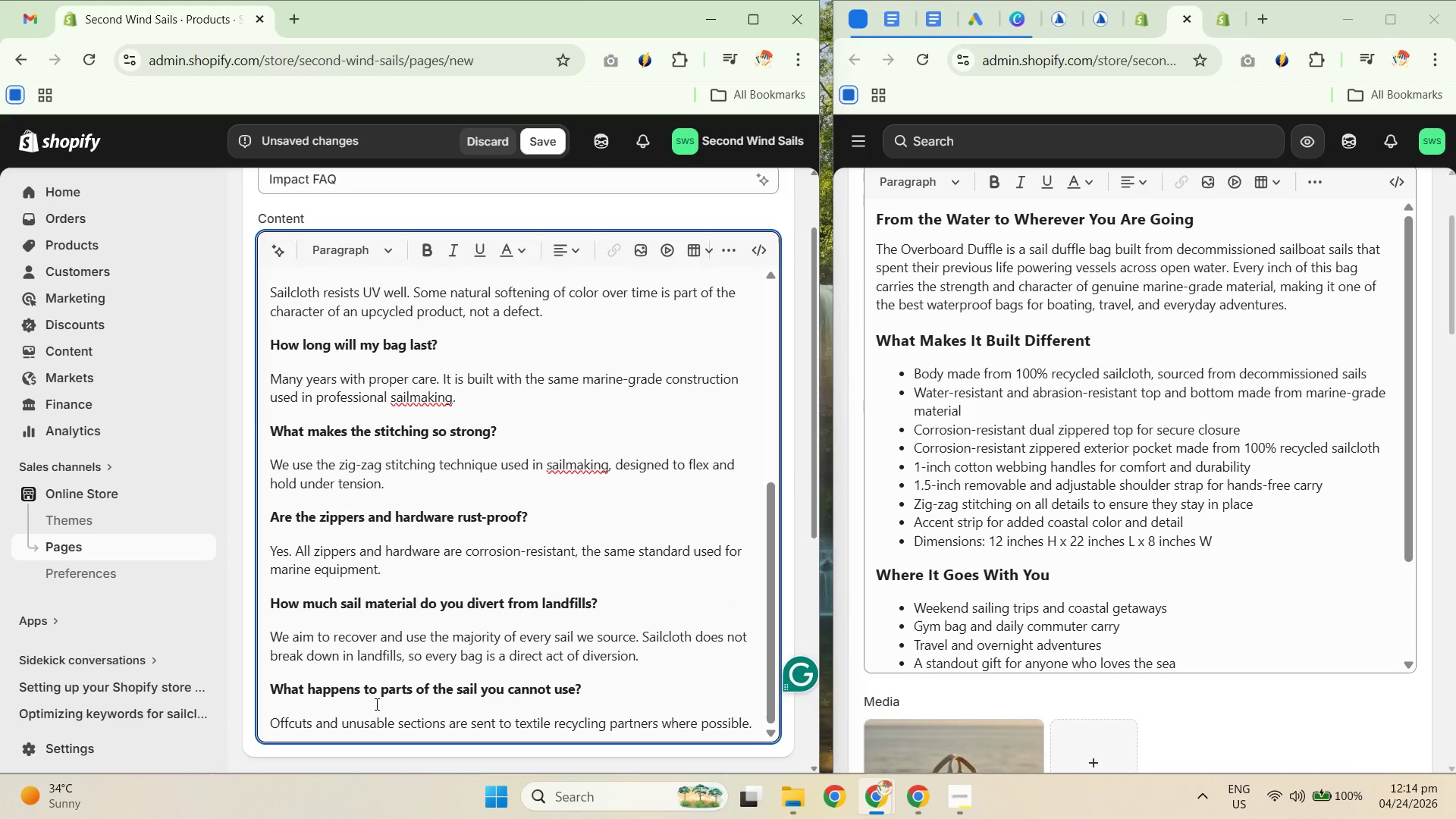 
scroll: coordinate [460, 553], scroll_direction: up, amount: 6.0
 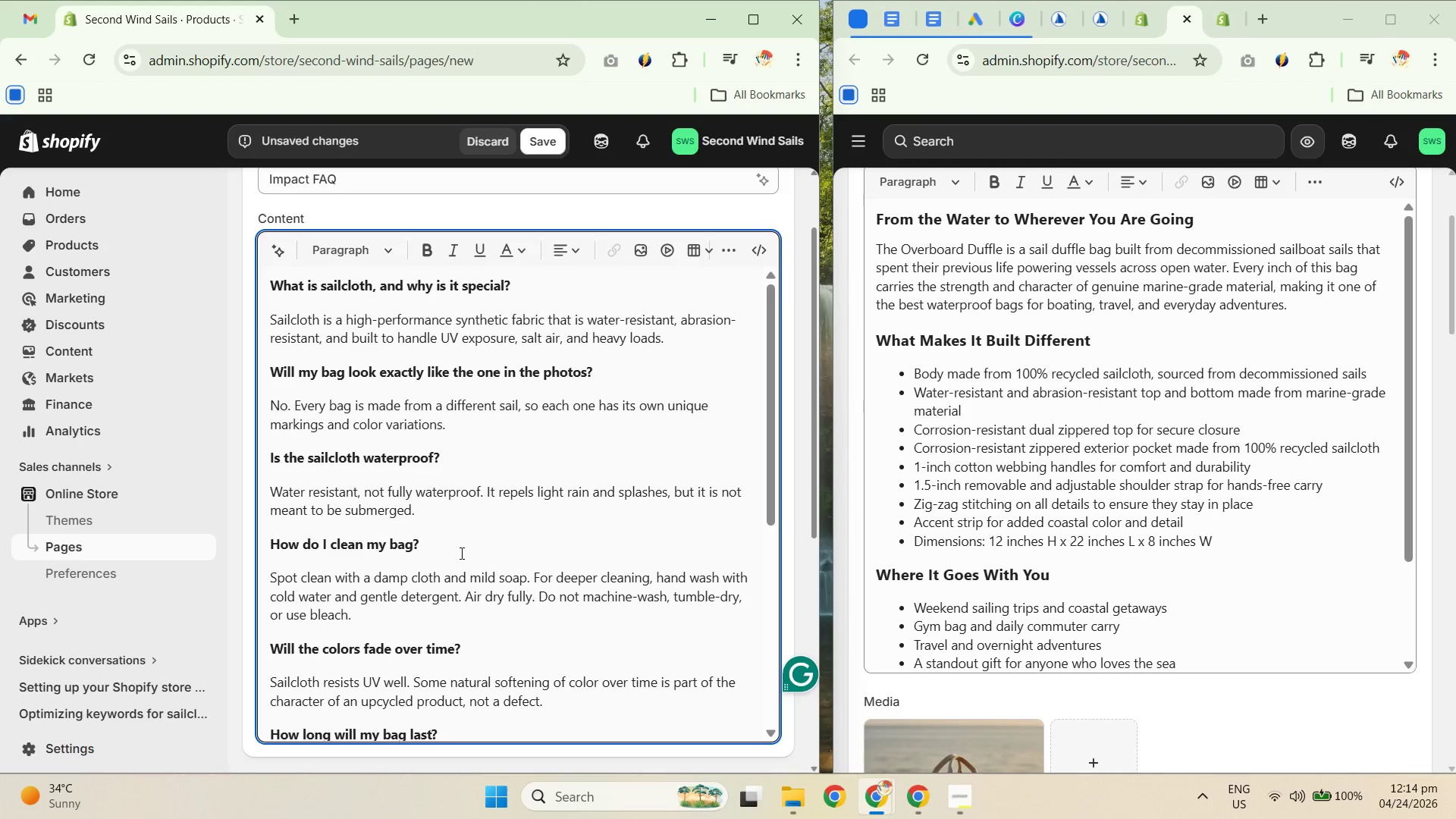 
scroll: coordinate [446, 497], scroll_direction: down, amount: 7.0
 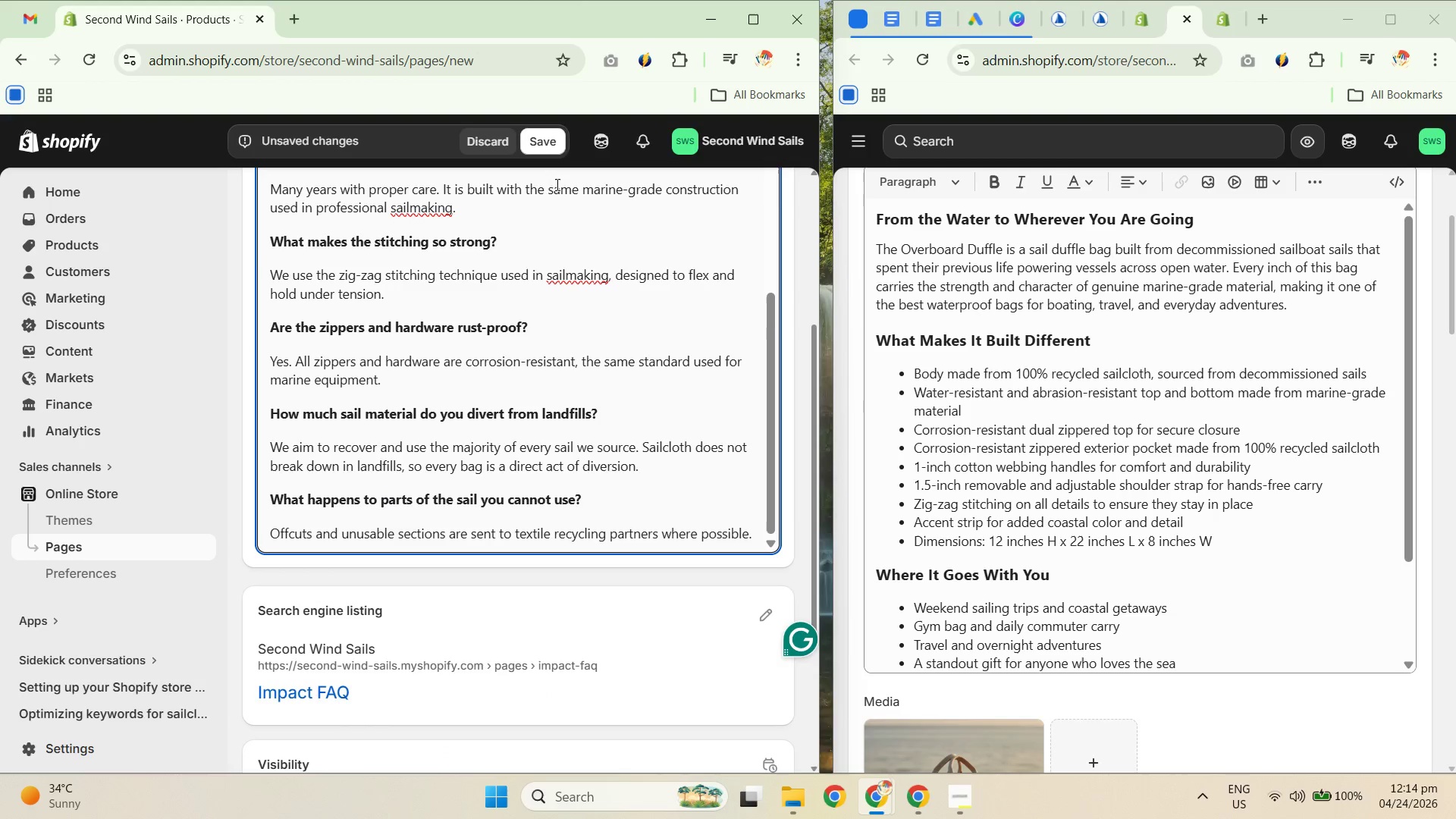 
scroll: coordinate [601, 368], scroll_direction: up, amount: 7.0
 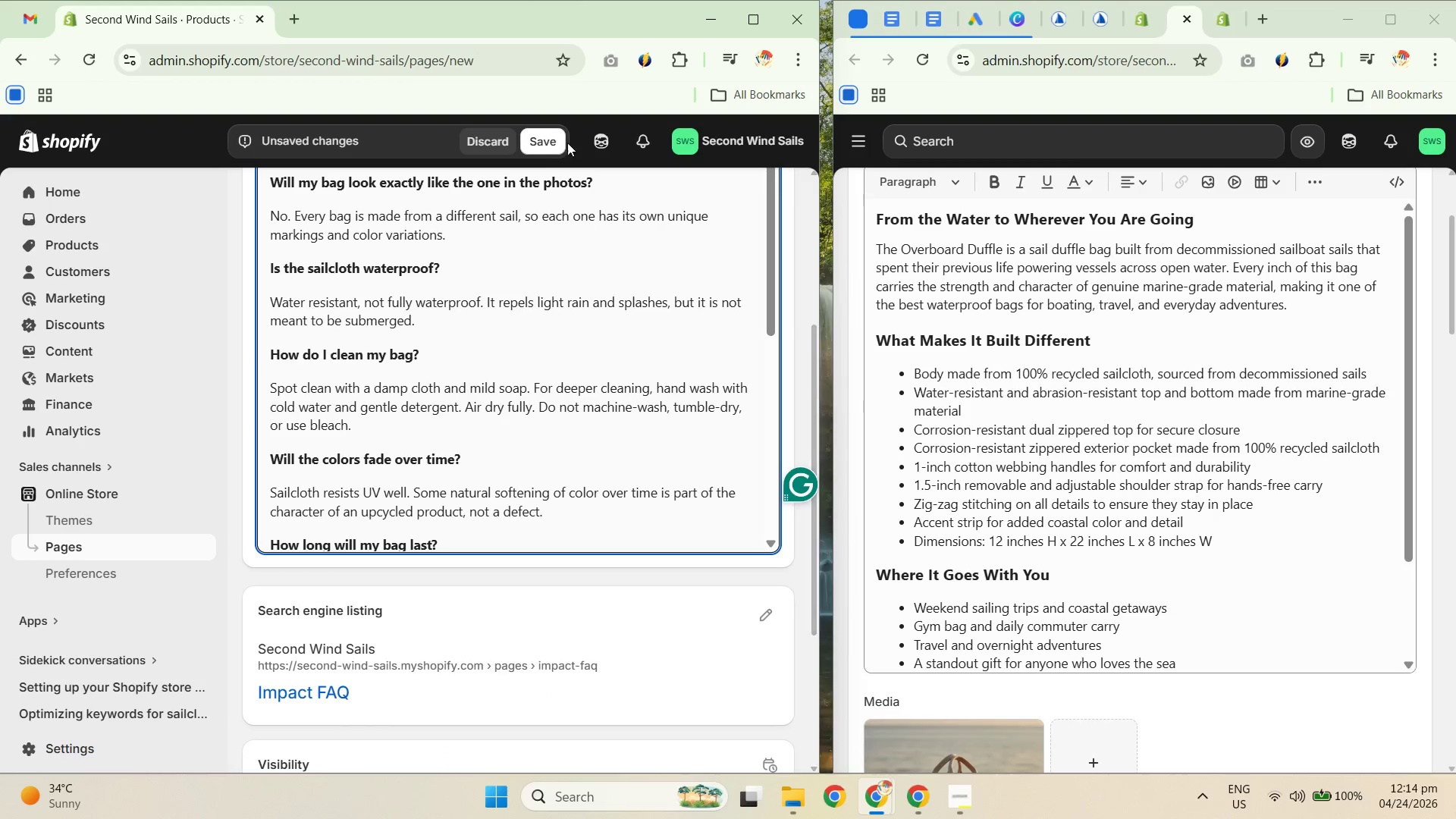 
left_click([551, 144])
 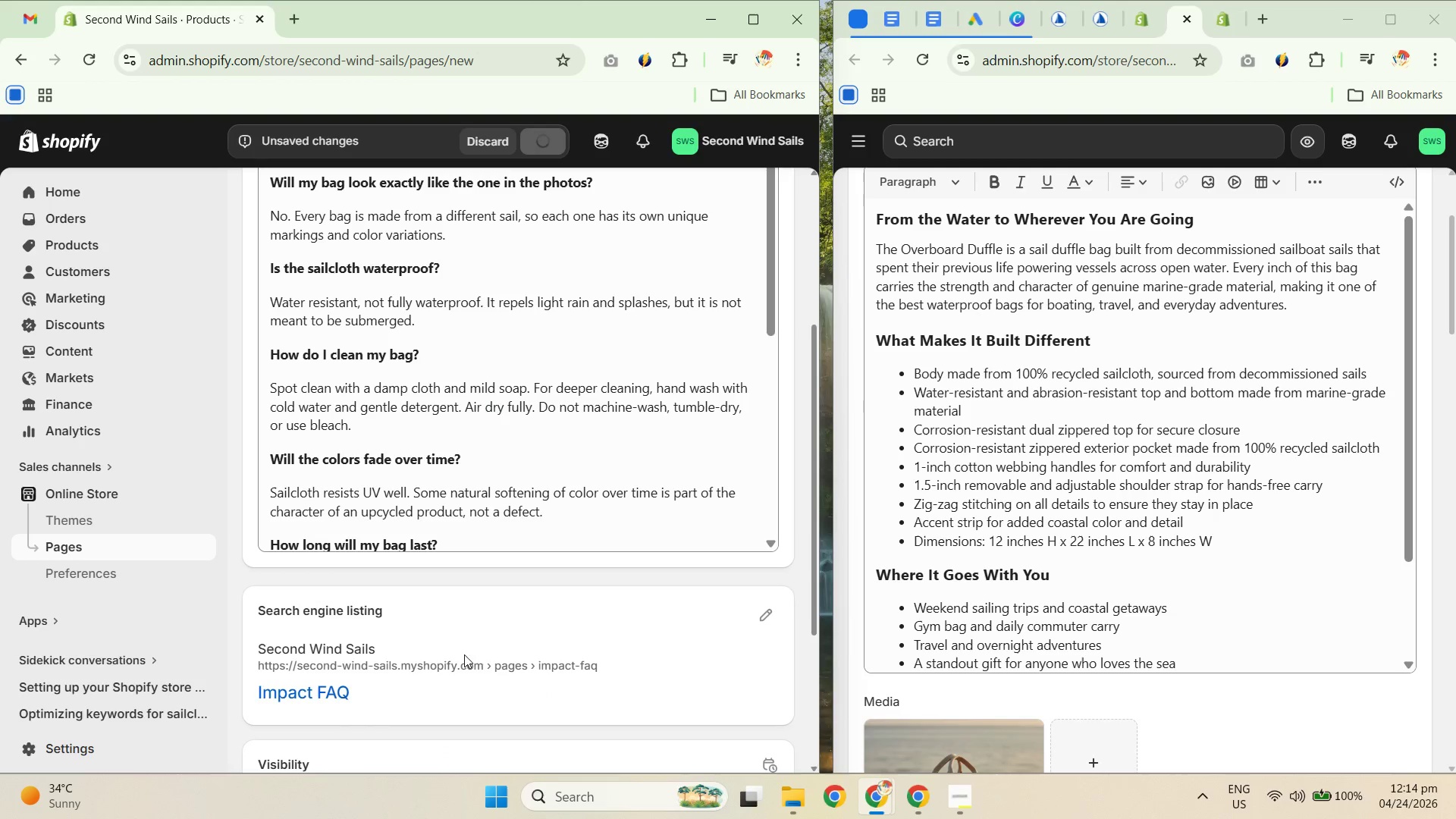 
scroll: coordinate [517, 572], scroll_direction: up, amount: 4.0
 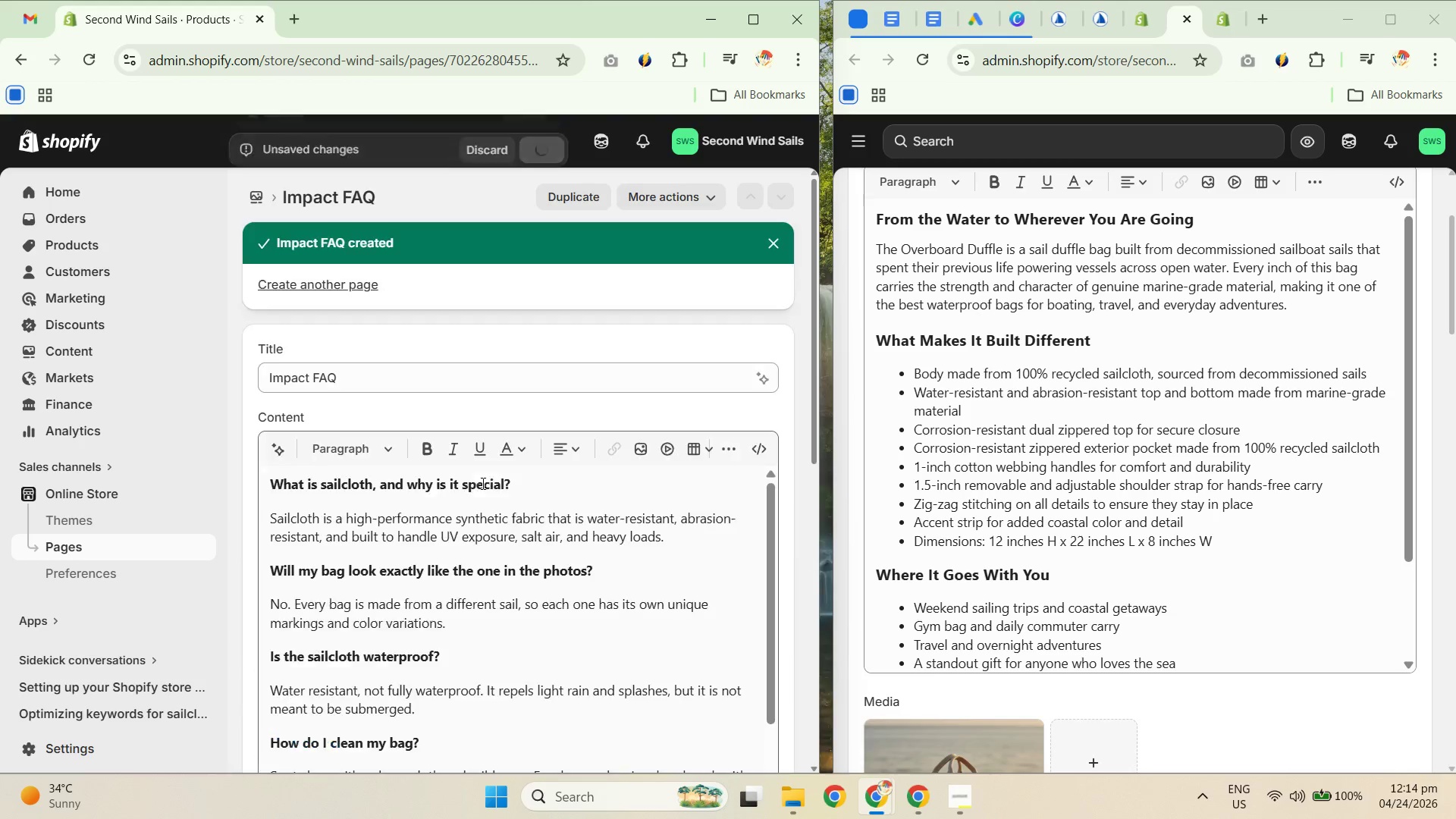 
scroll: coordinate [494, 514], scroll_direction: down, amount: 12.0
 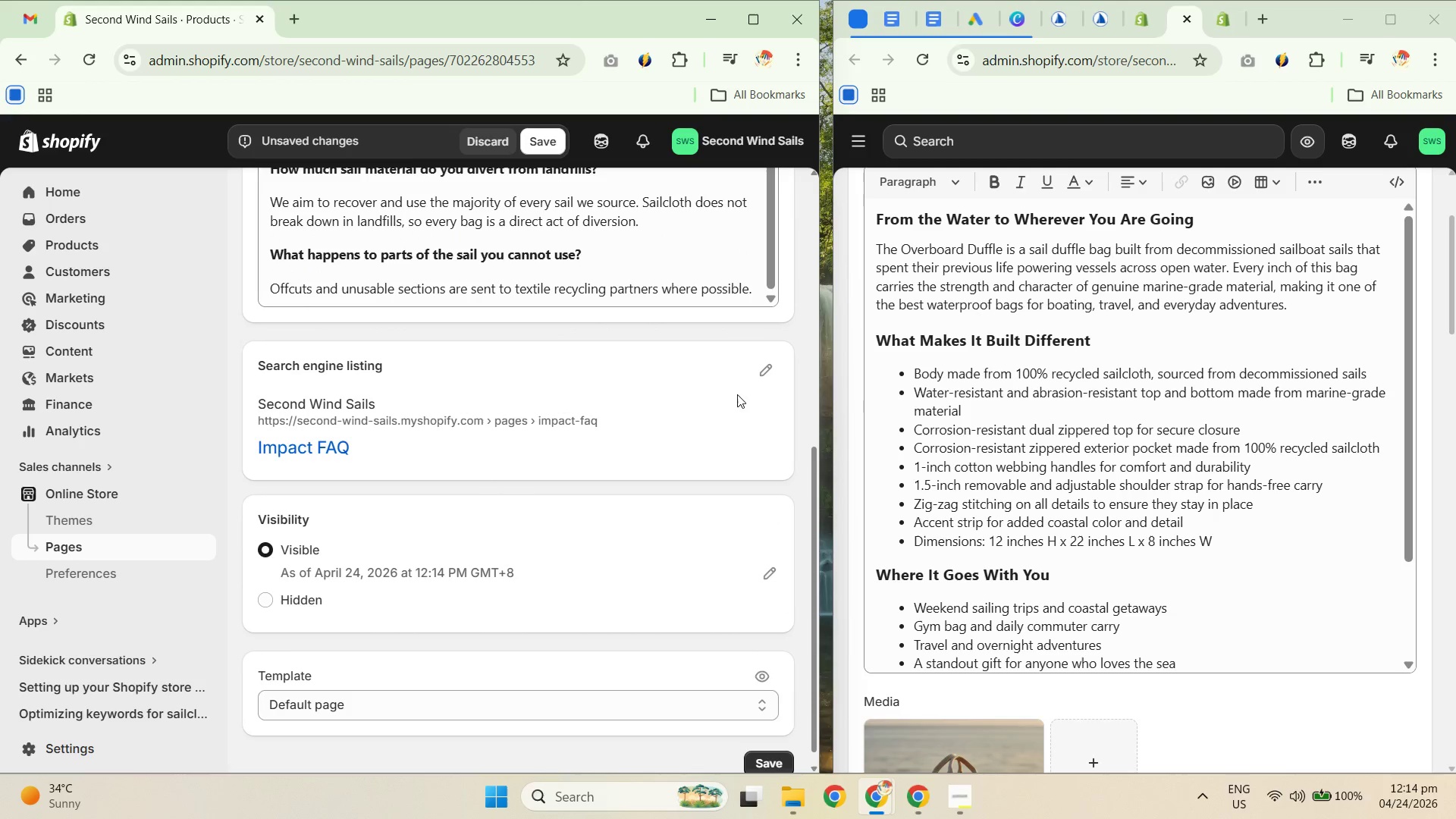 
left_click([760, 369])
 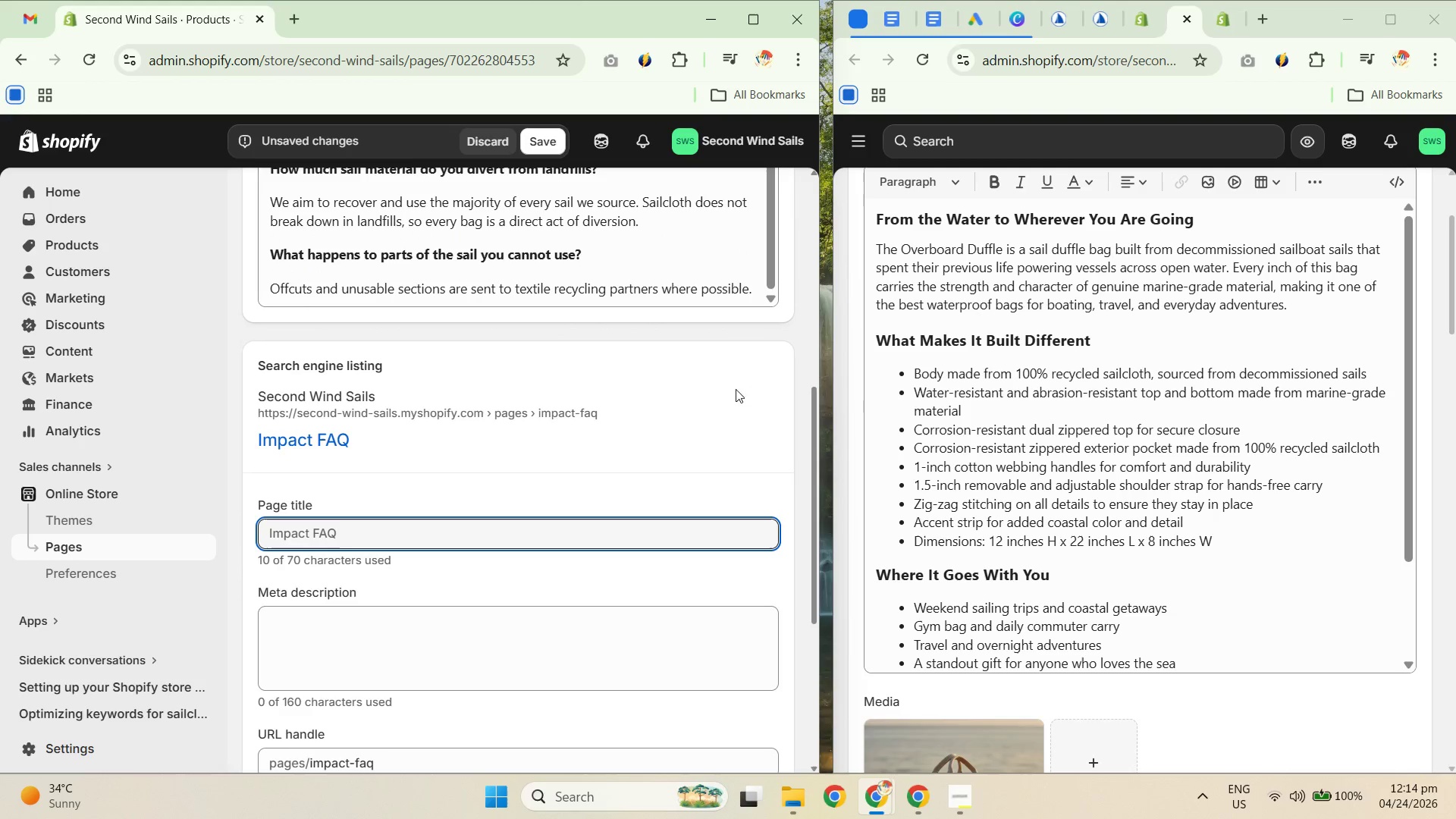 
scroll: coordinate [532, 435], scroll_direction: down, amount: 3.0
 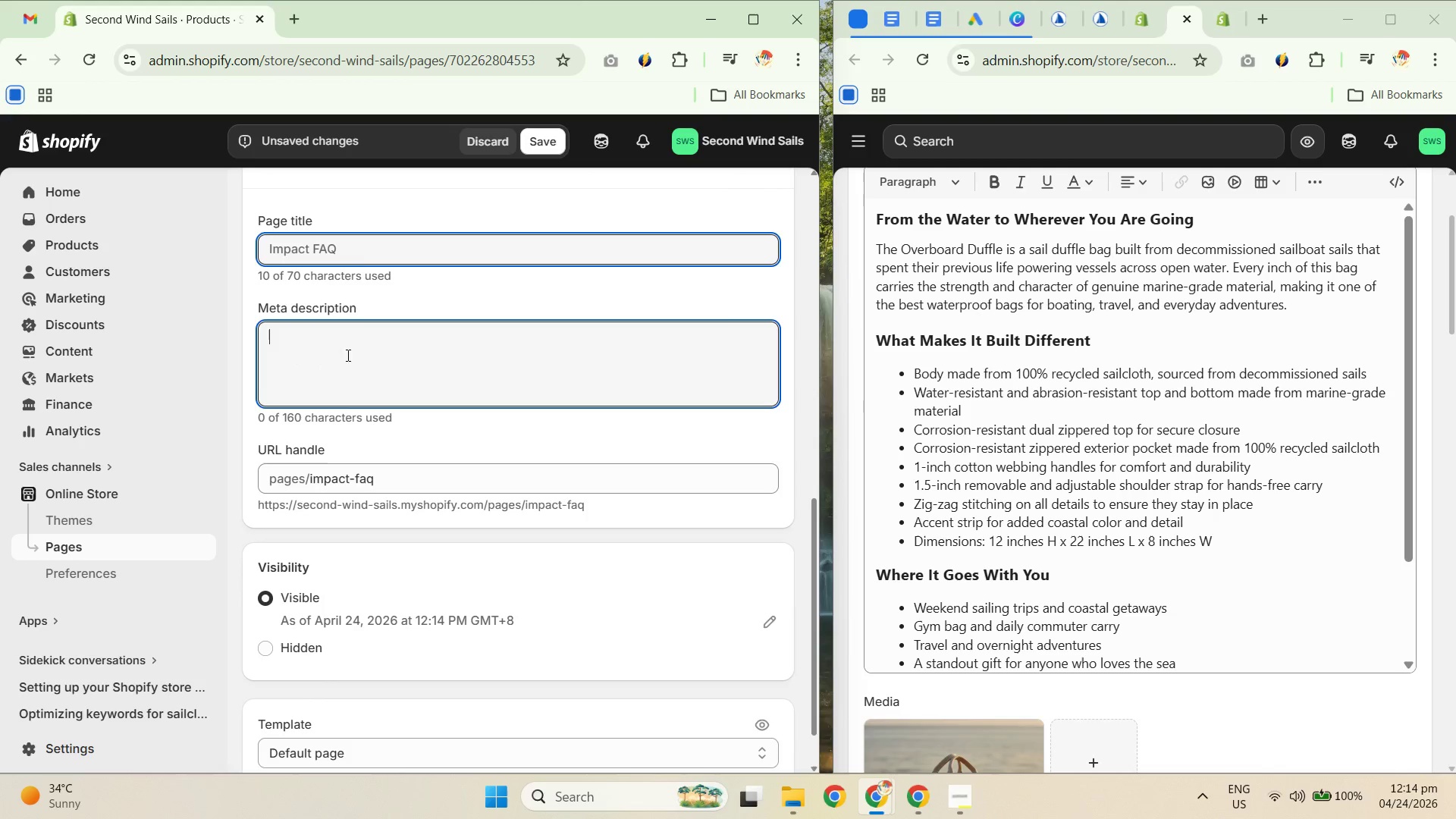 
double_click([361, 252])
 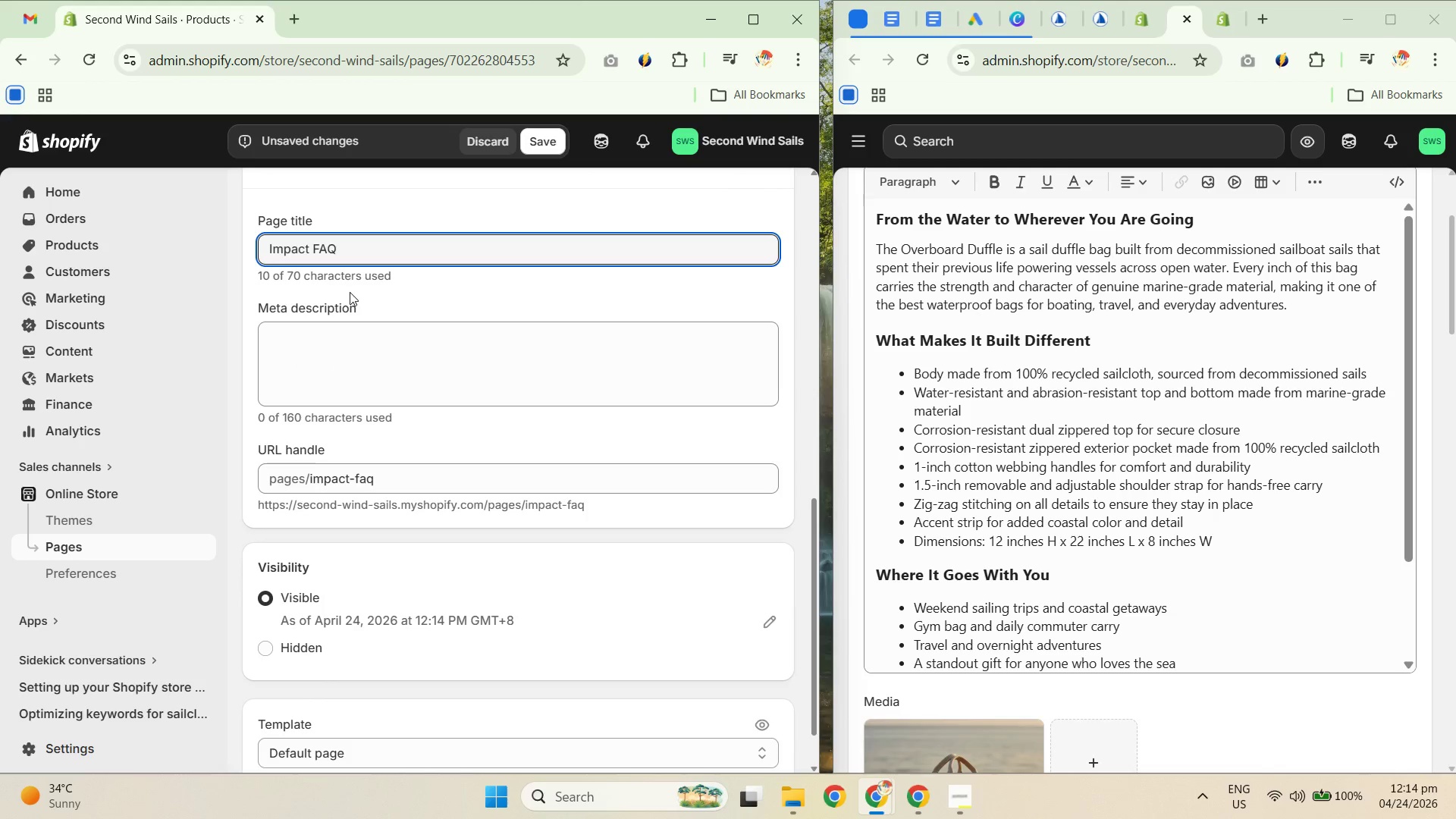 
type( - Cleaning, Durability, and Sutainability at Second Wind Sails)
 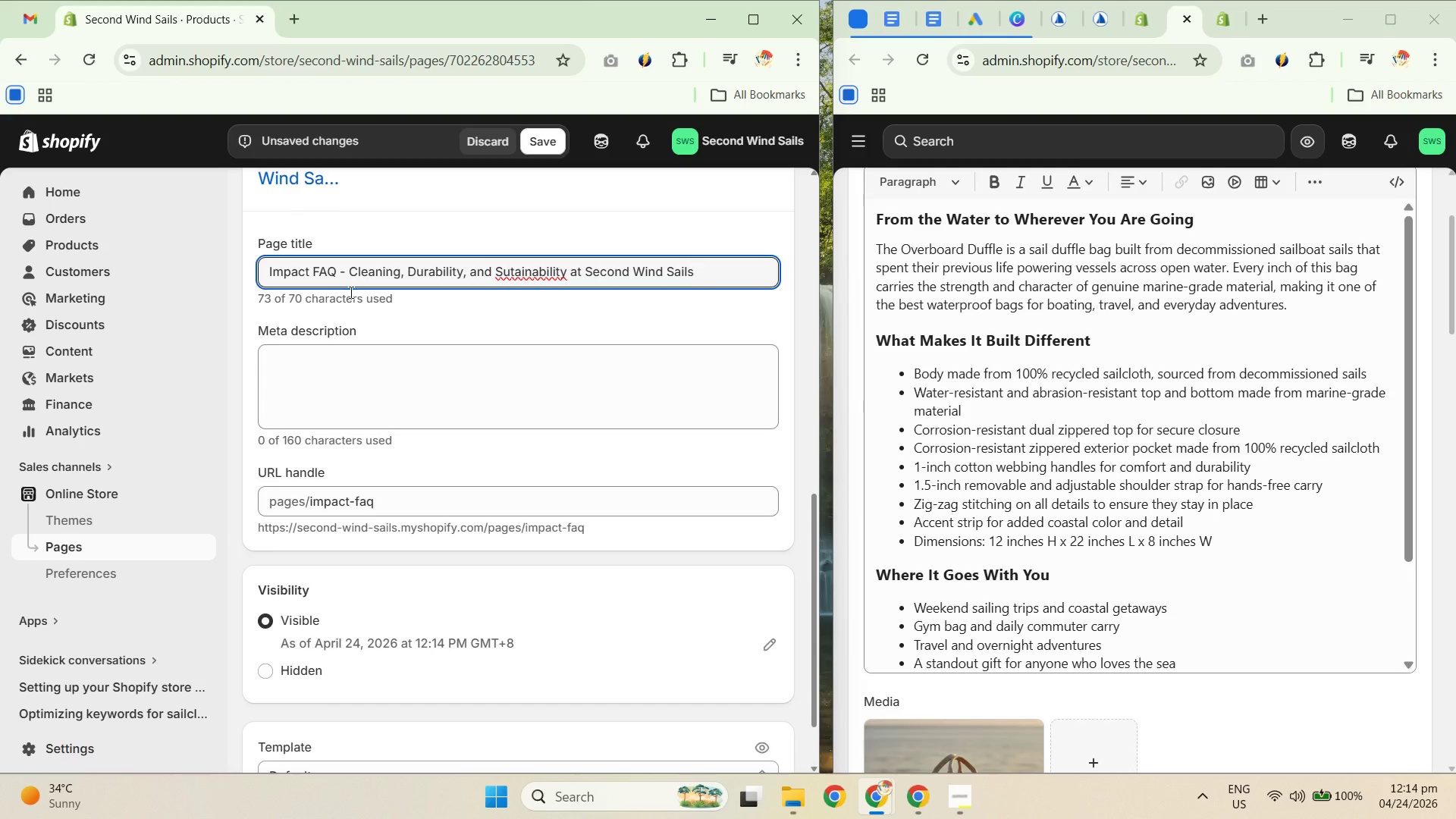 
right_click([517, 257])
 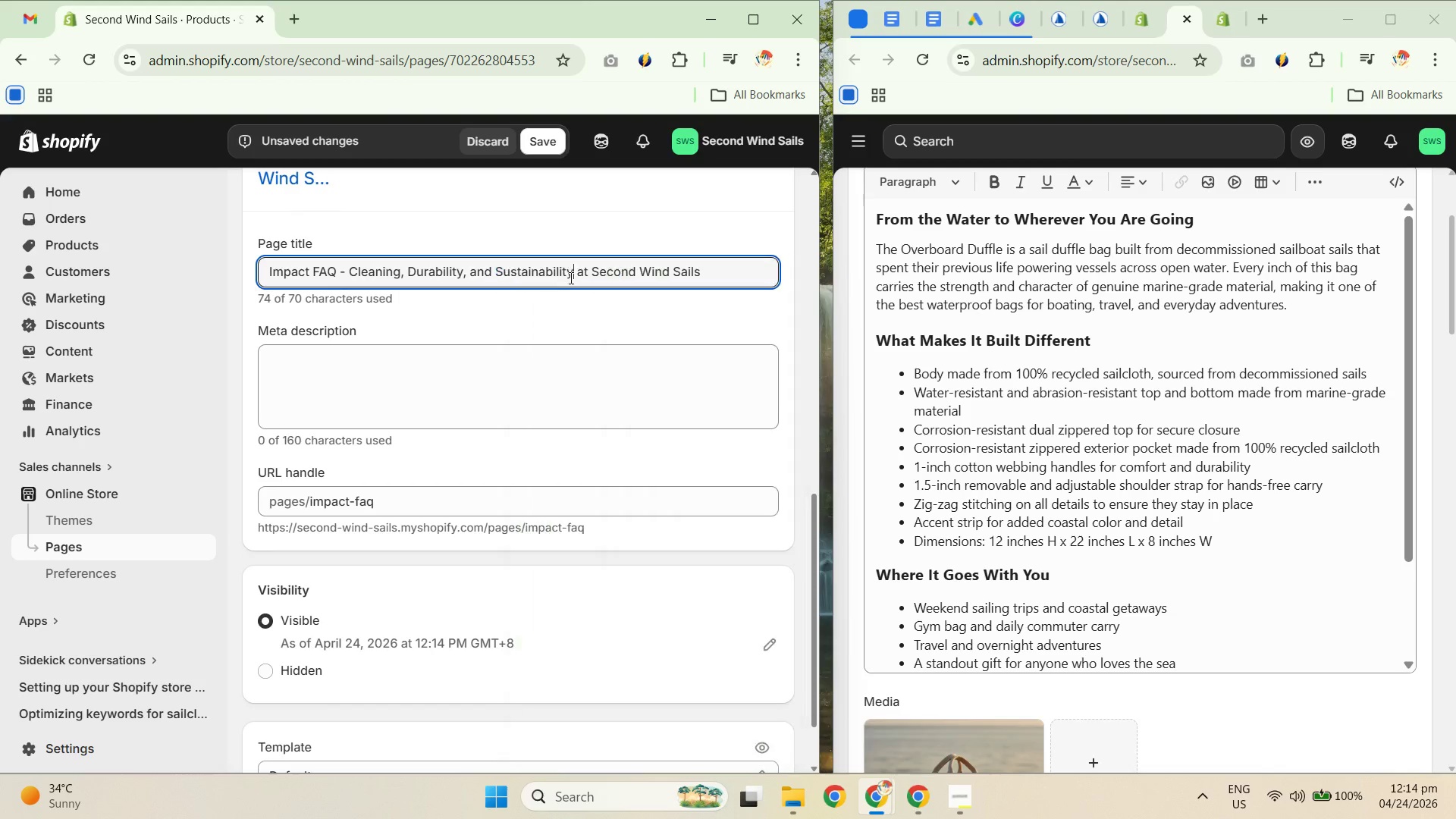 
double_click([495, 383])
 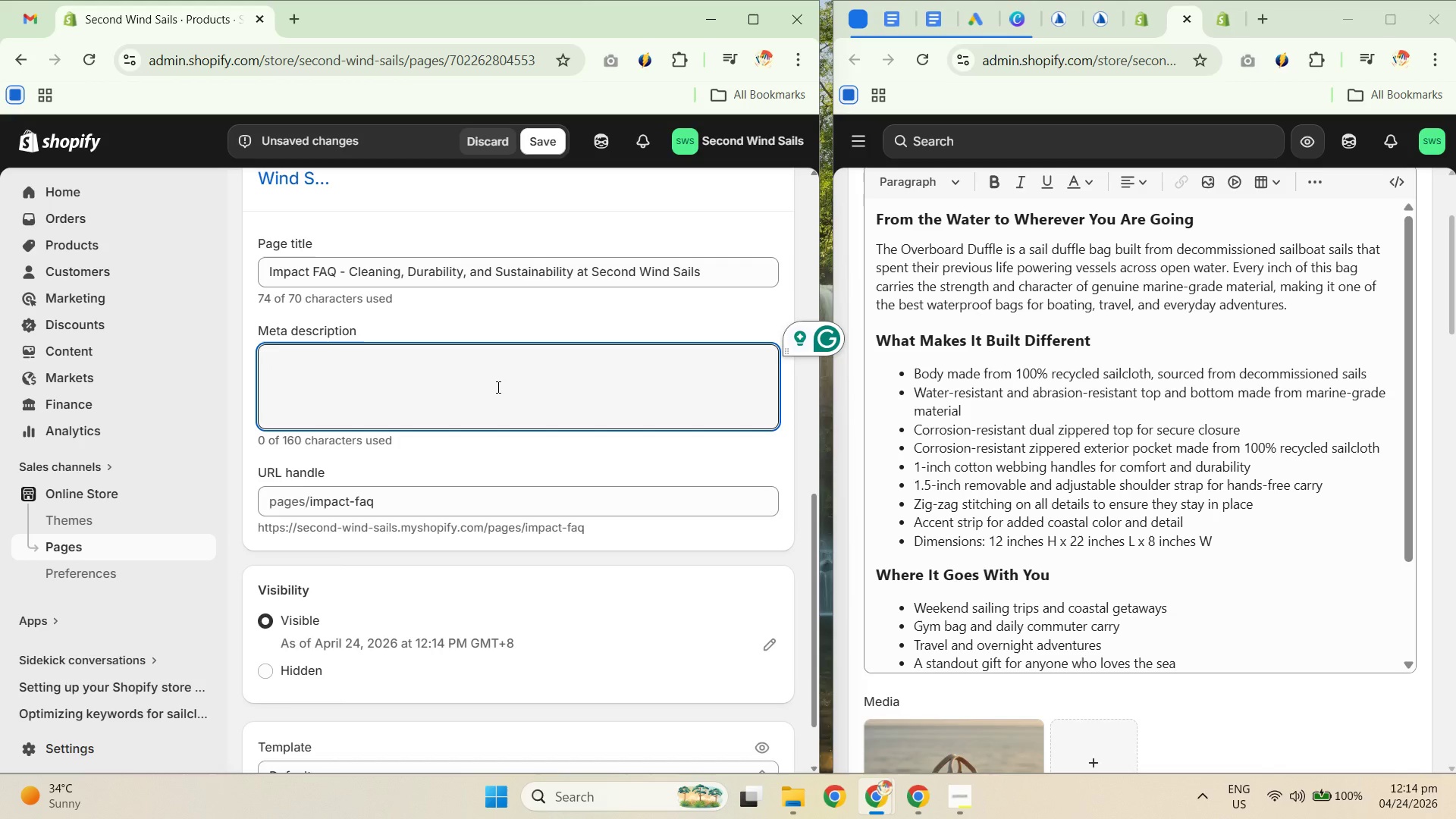 
type(Get answers about cleaning, durability, and the sustainability mission behind Second Wind Sails upcycled sail cloth bags made from recycled sails.)
 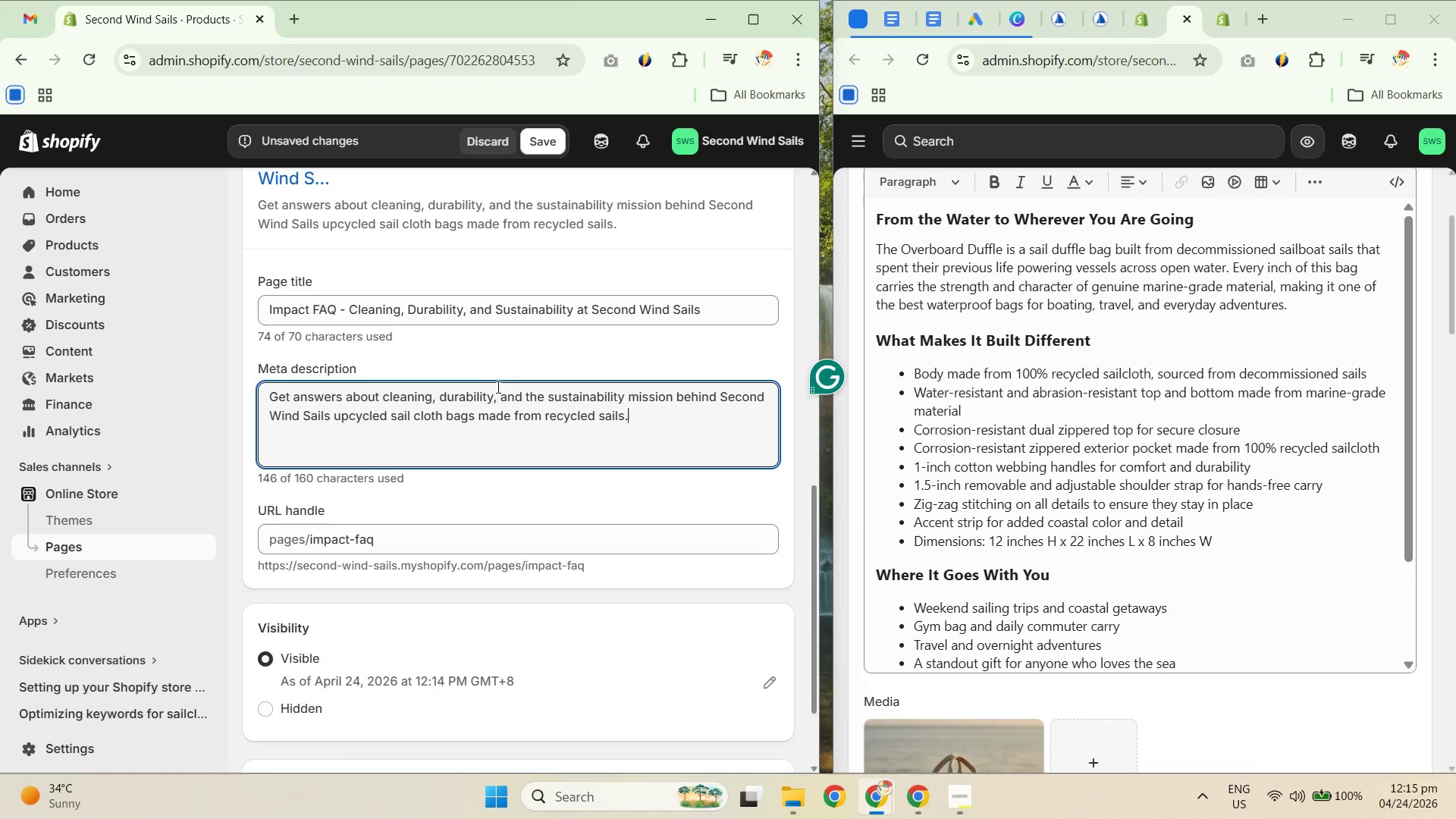 
scroll: coordinate [570, 466], scroll_direction: up, amount: 5.0
 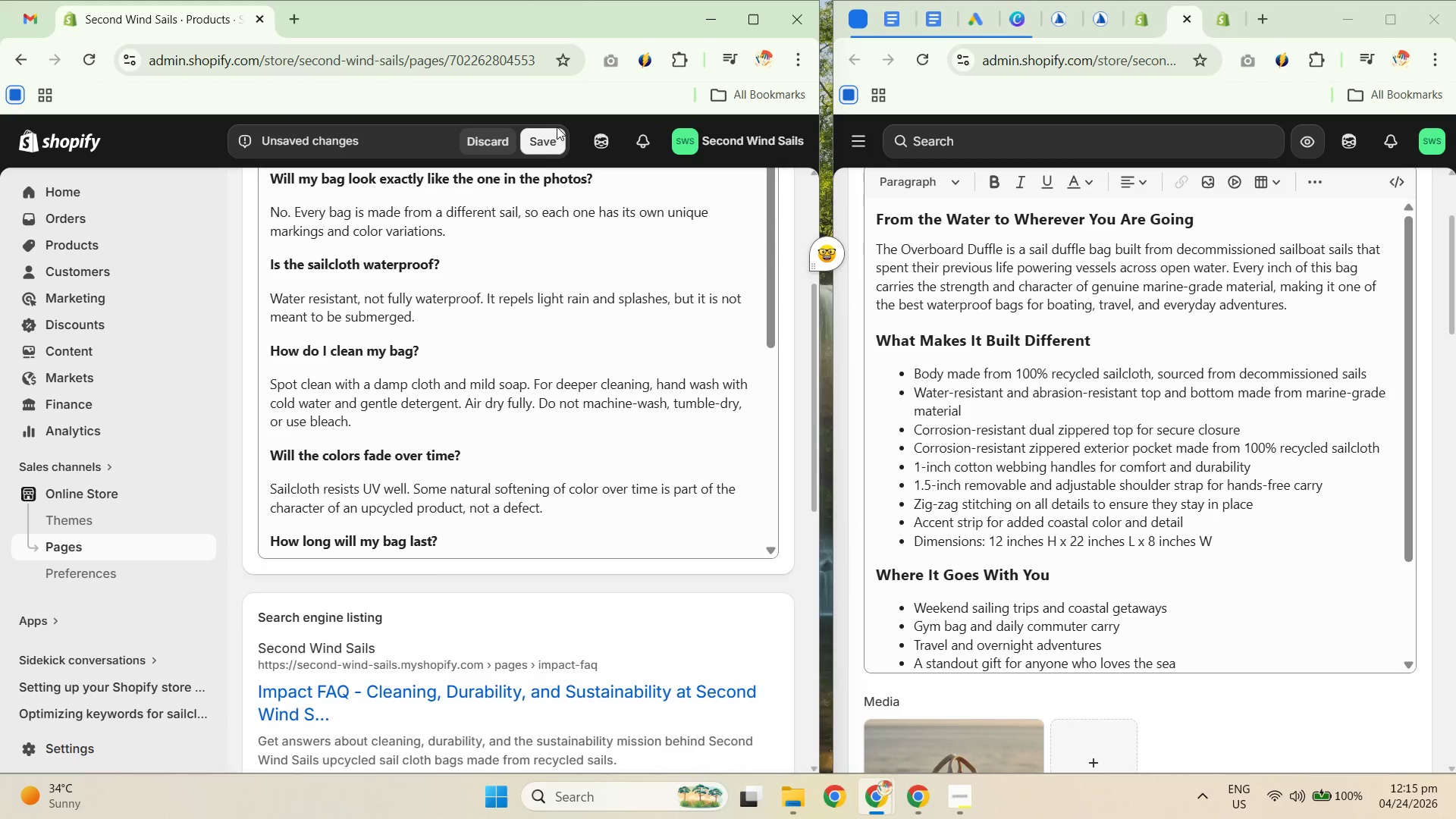 
left_click([540, 133])
 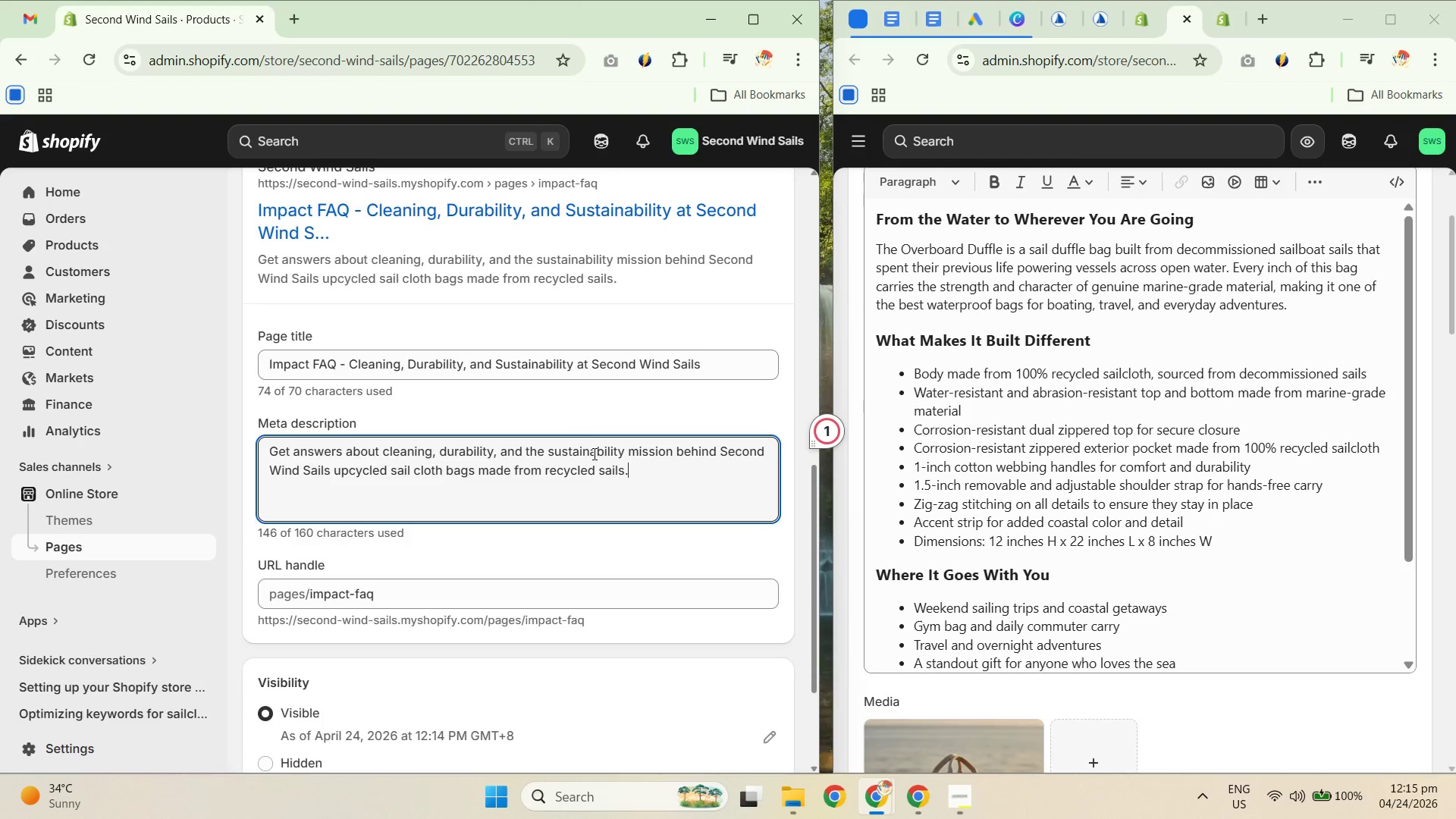 
scroll: coordinate [650, 548], scroll_direction: down, amount: 2.0
 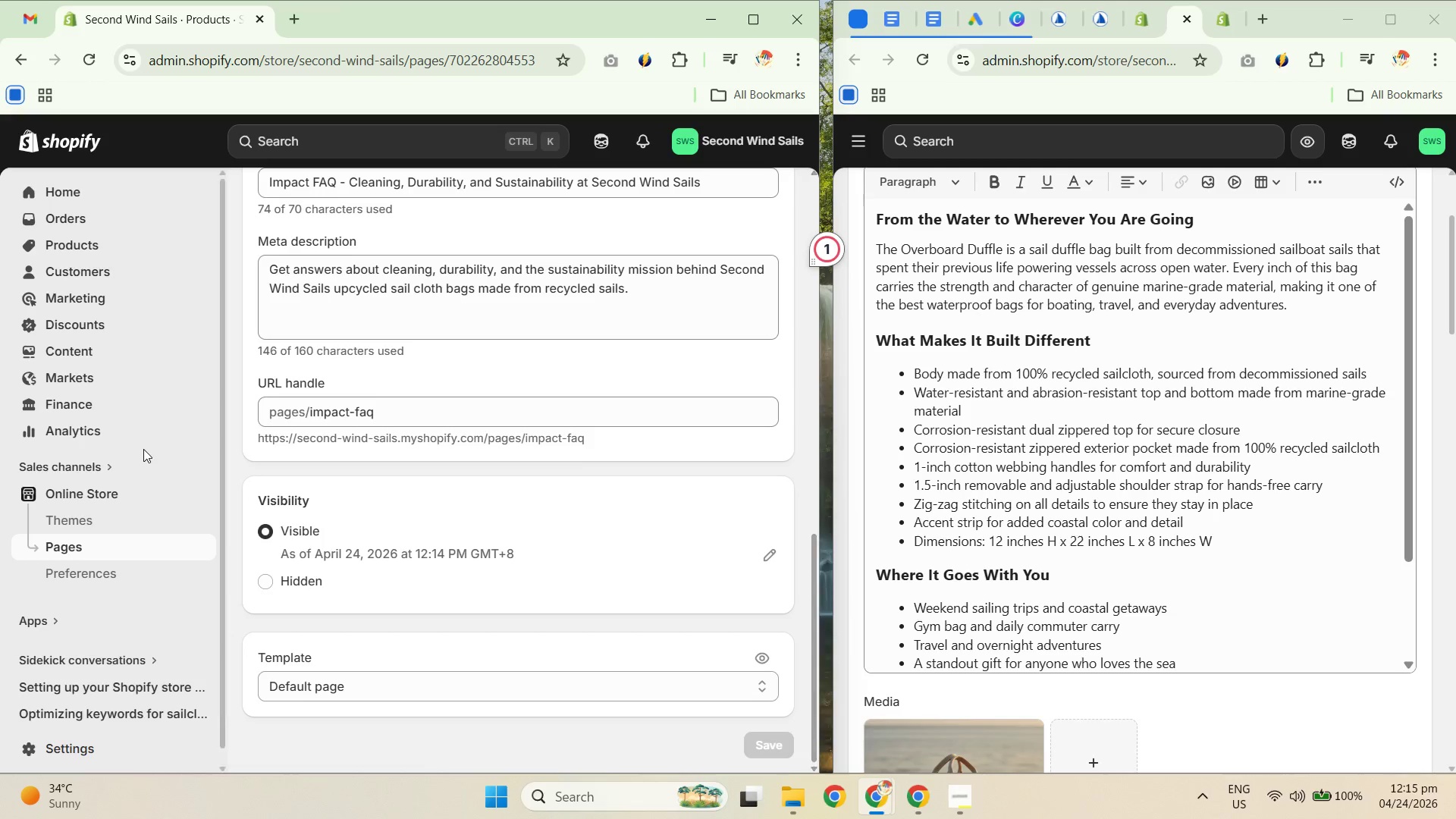 
left_click([99, 544])
 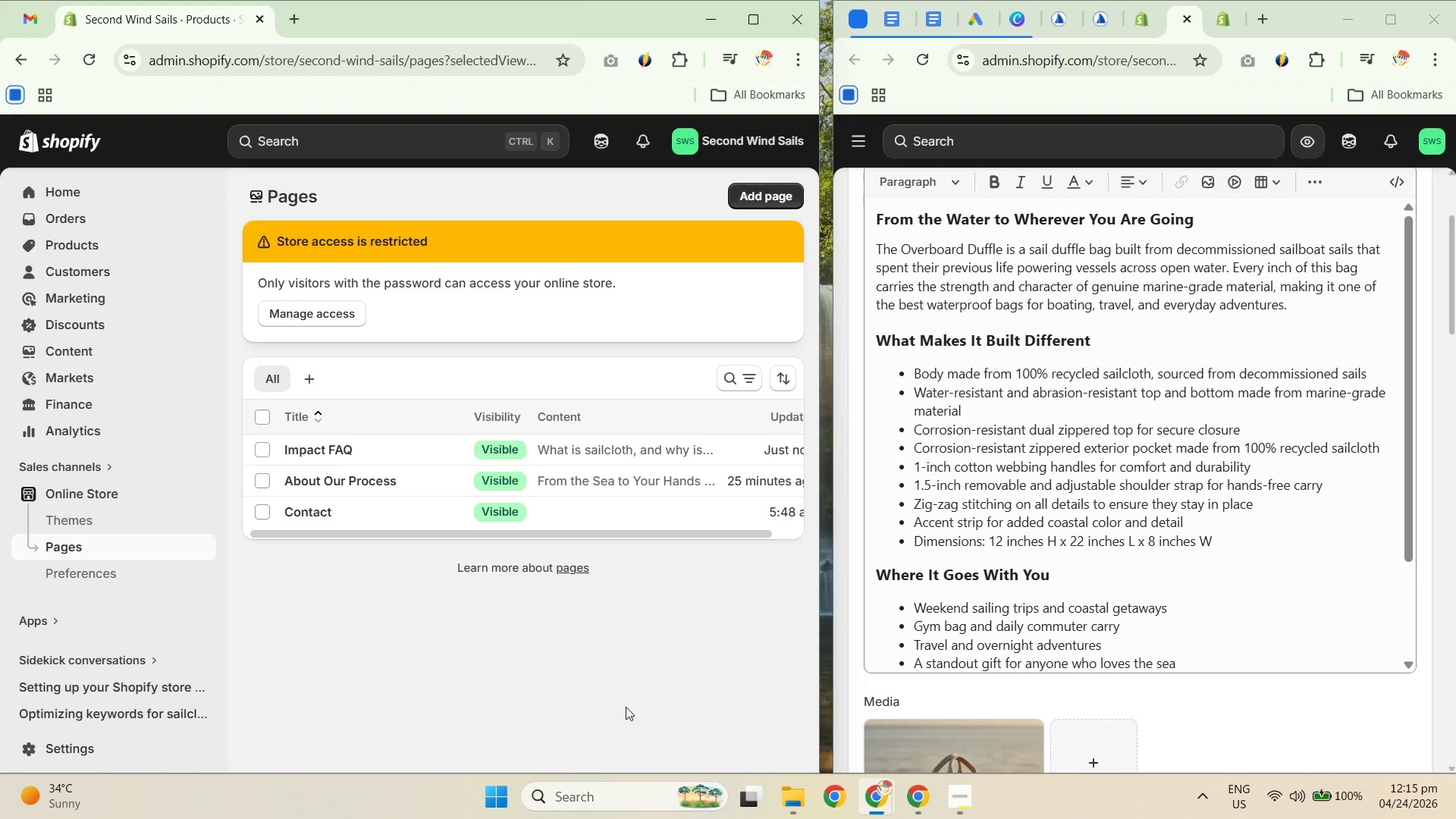 
wait(11.09)
 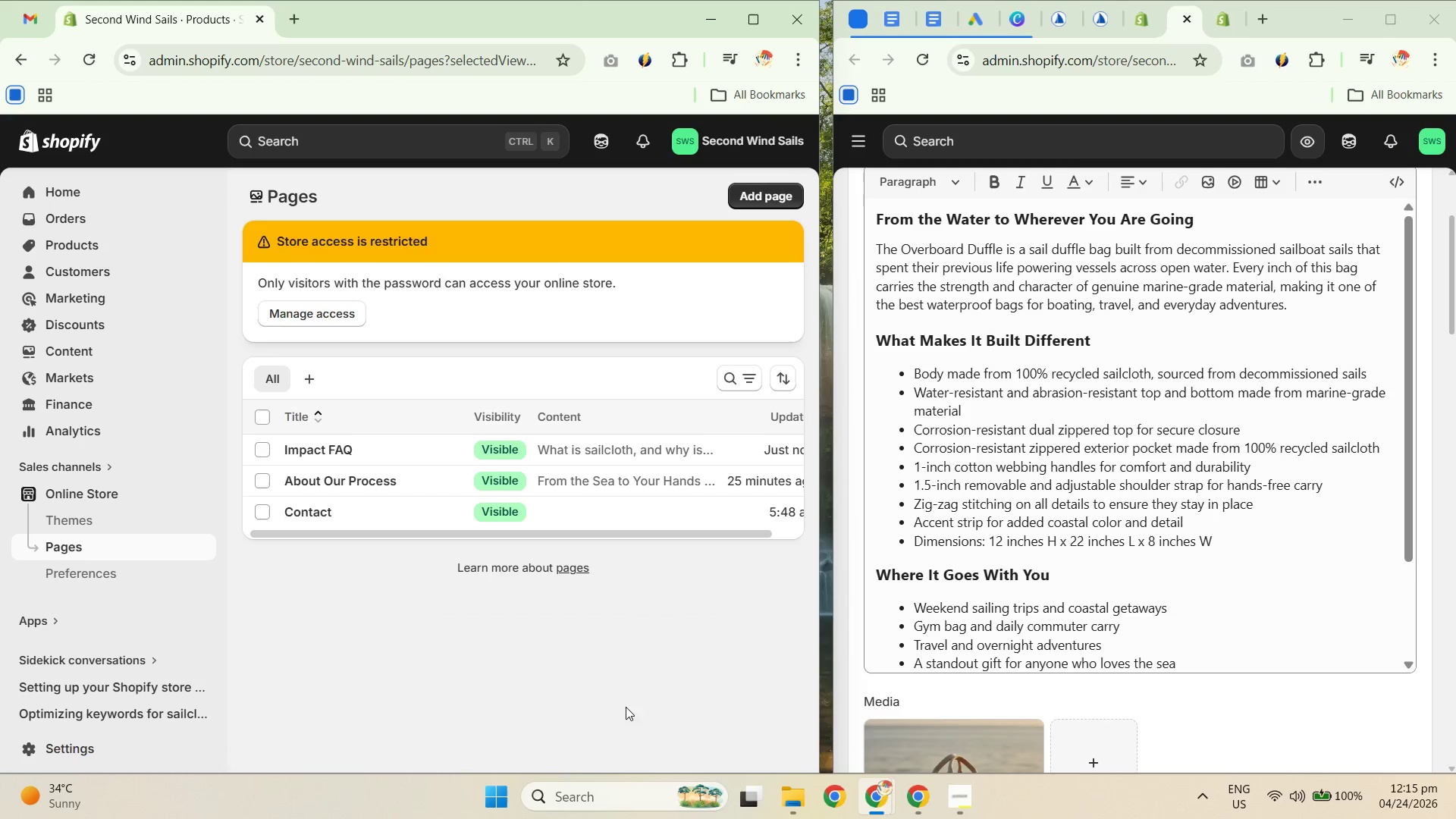 
scroll: coordinate [1191, 424], scroll_direction: up, amount: 6.0
 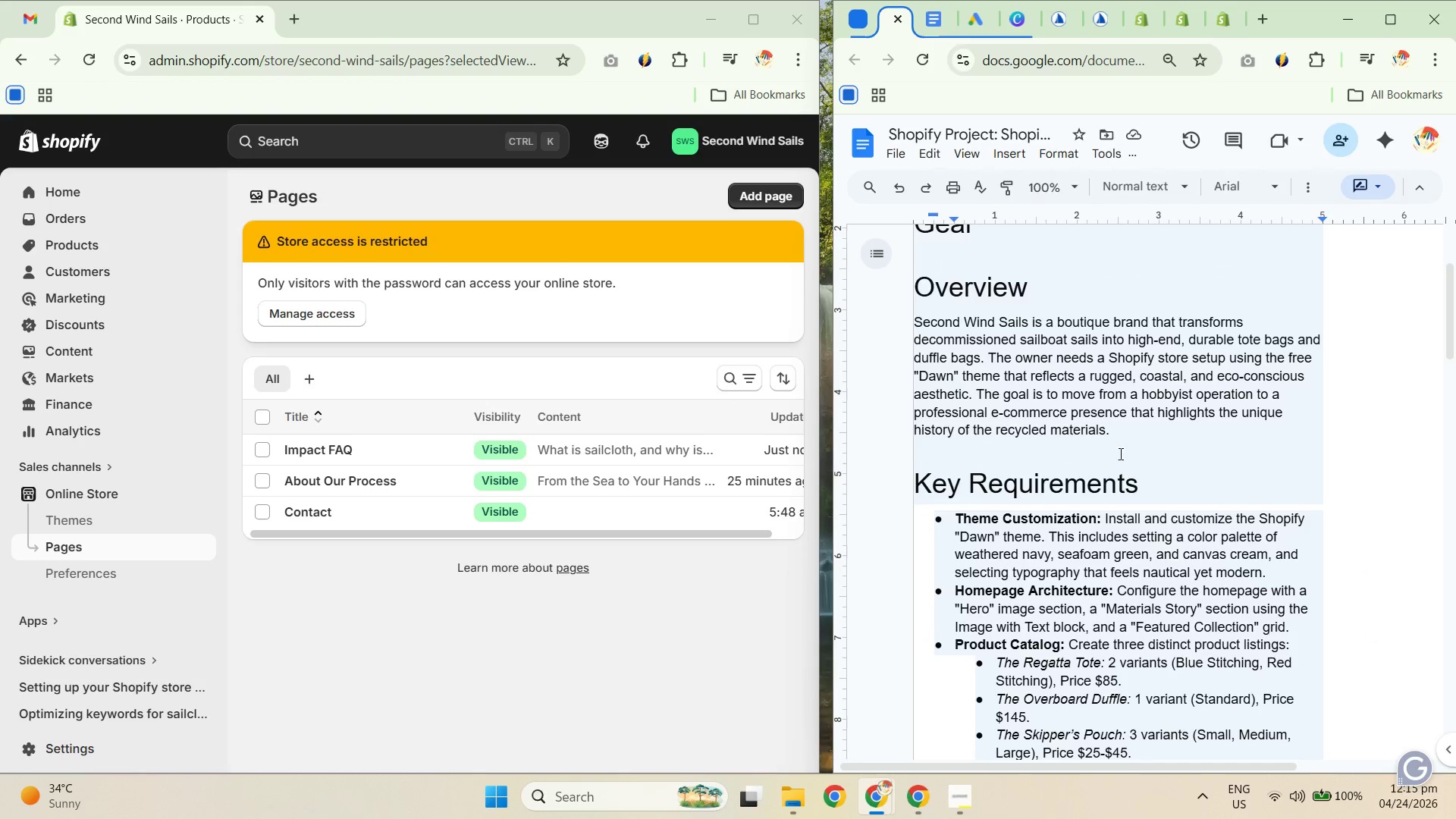 
wait(7.15)
 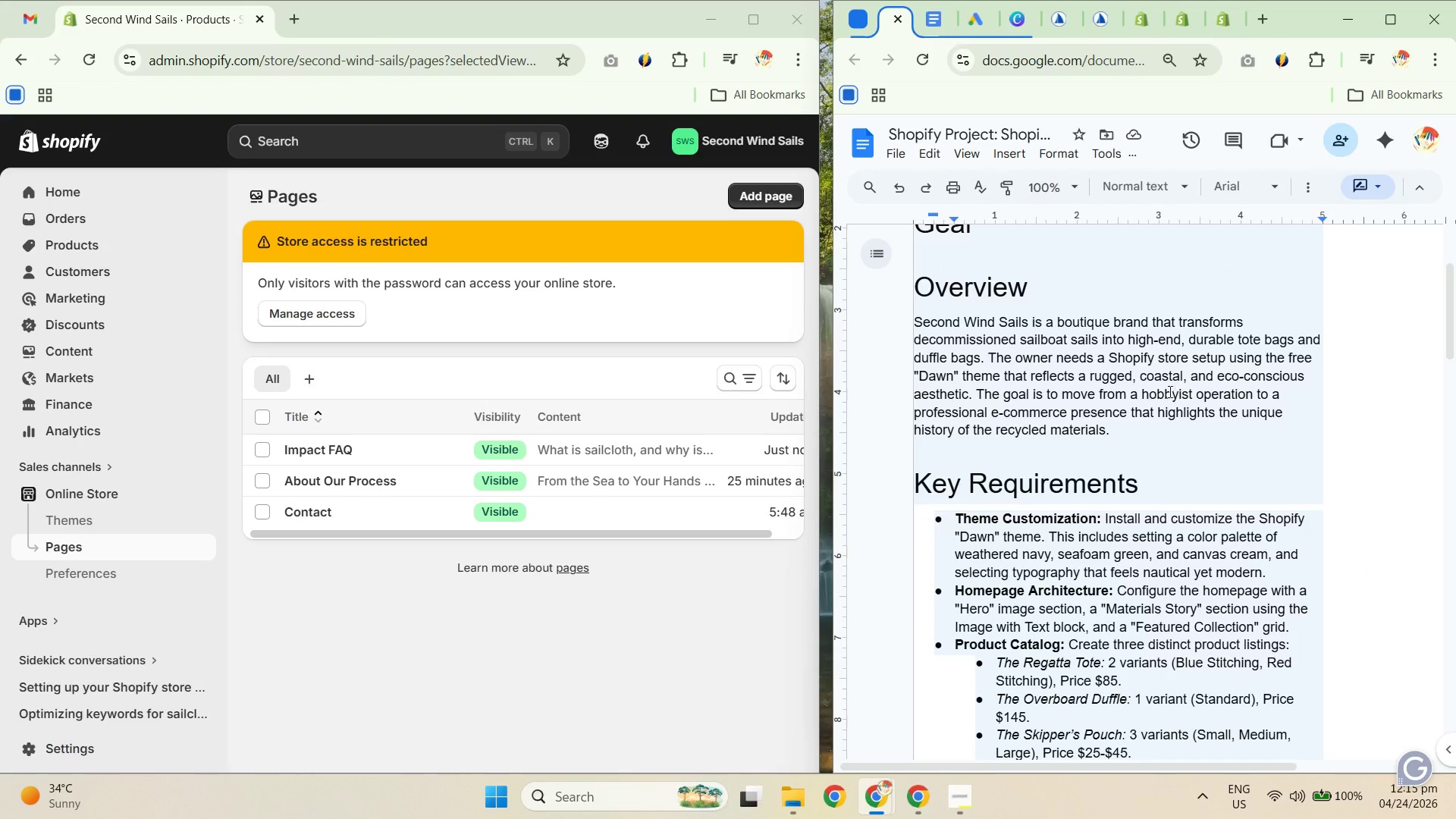 
left_click_drag(start_coordinate=[1091, 375], to_coordinate=[1160, 406])
 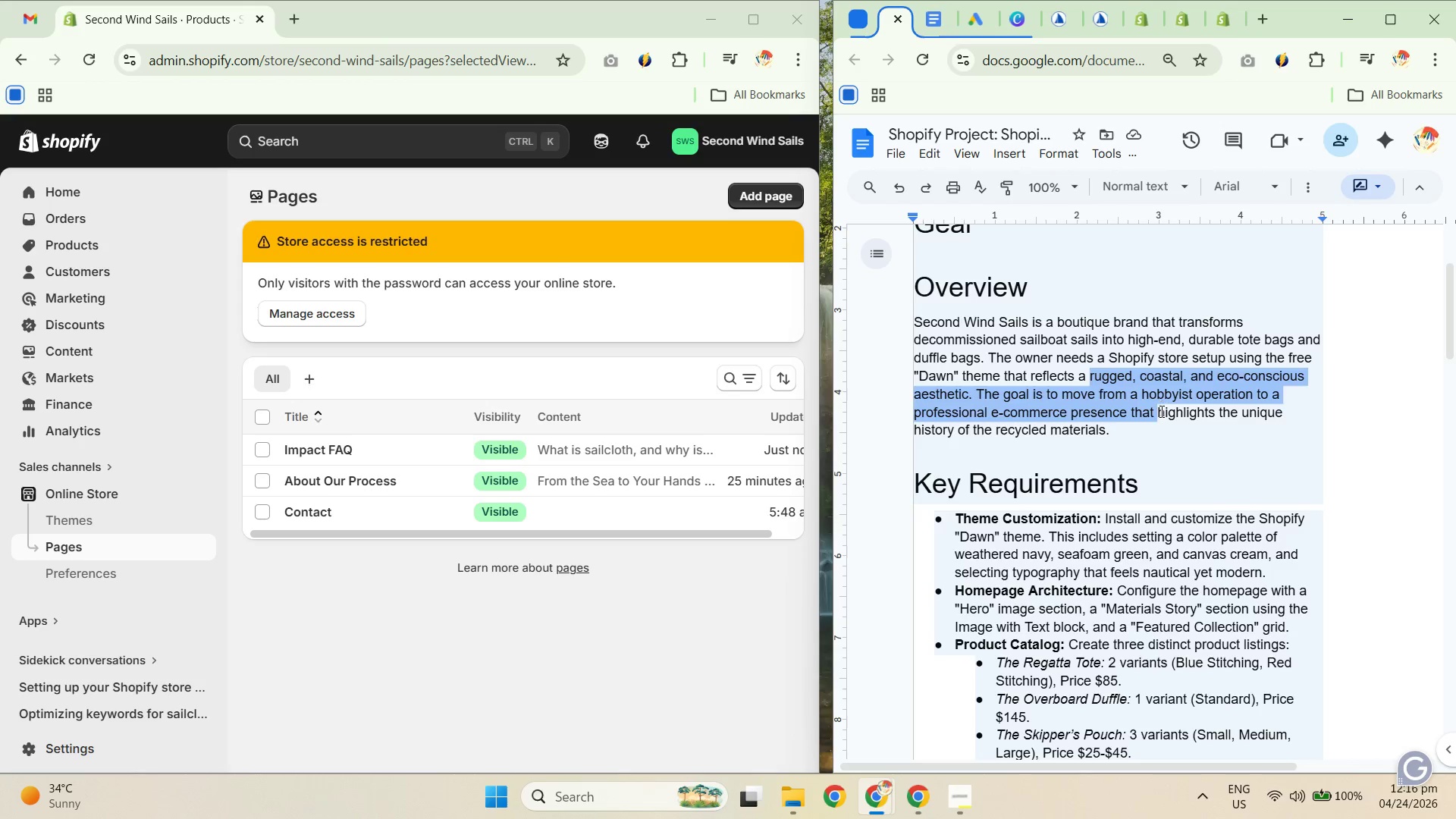 
left_click([1160, 413])
 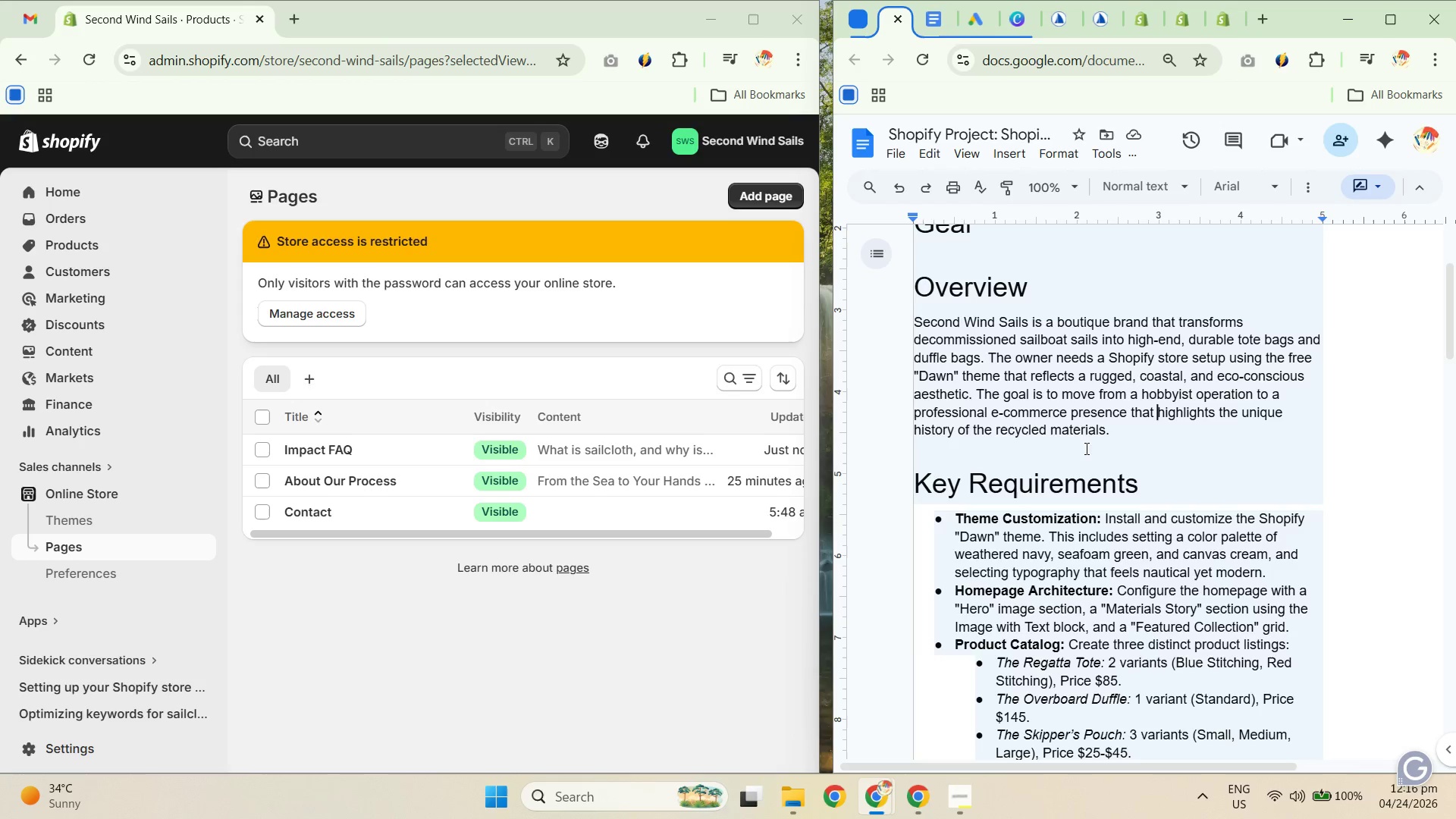 
left_click_drag(start_coordinate=[974, 419], to_coordinate=[1148, 440])
 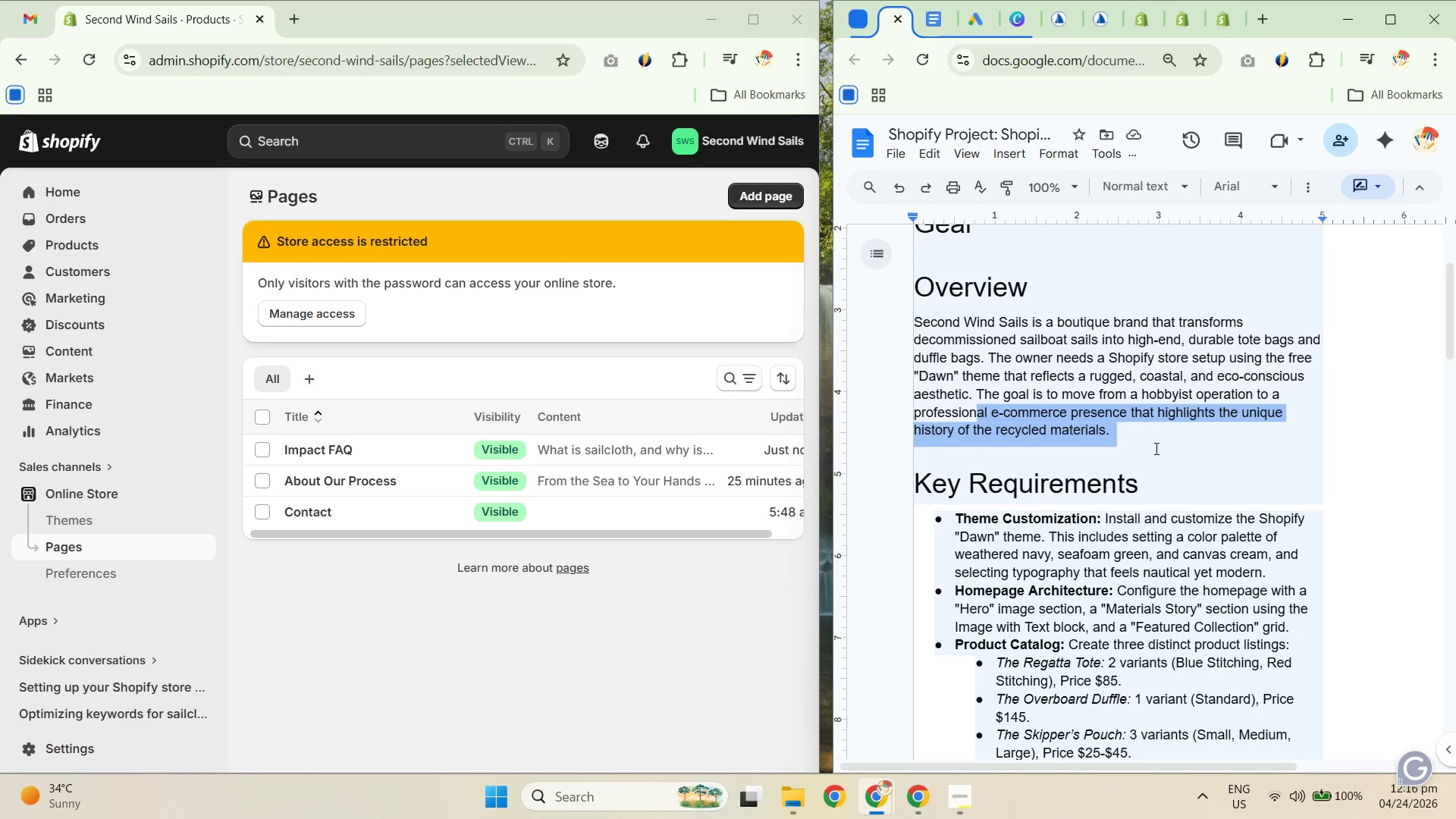 
scroll: coordinate [1125, 513], scroll_direction: down, amount: 4.0
 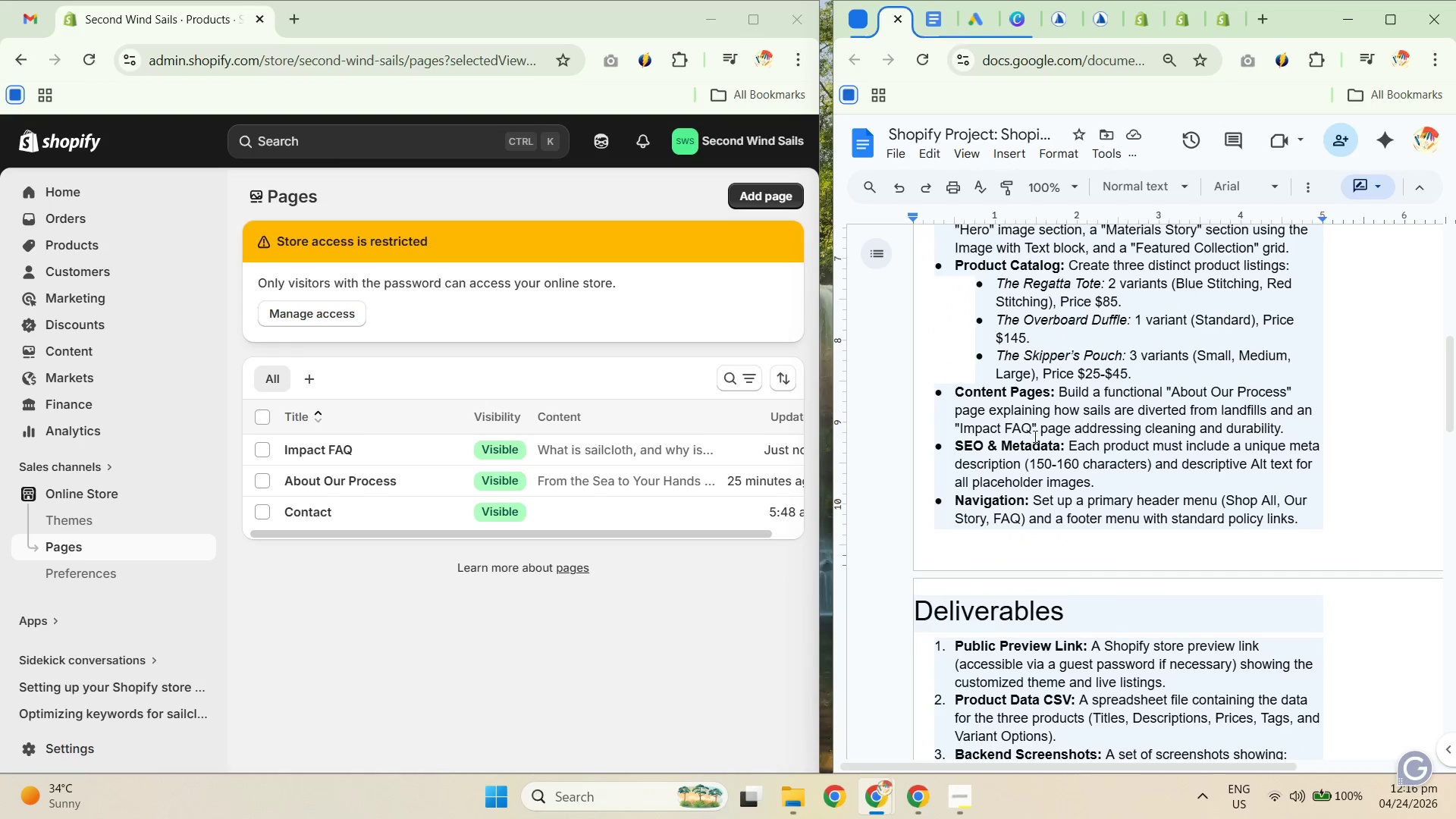 
left_click_drag(start_coordinate=[995, 429], to_coordinate=[1161, 442])
 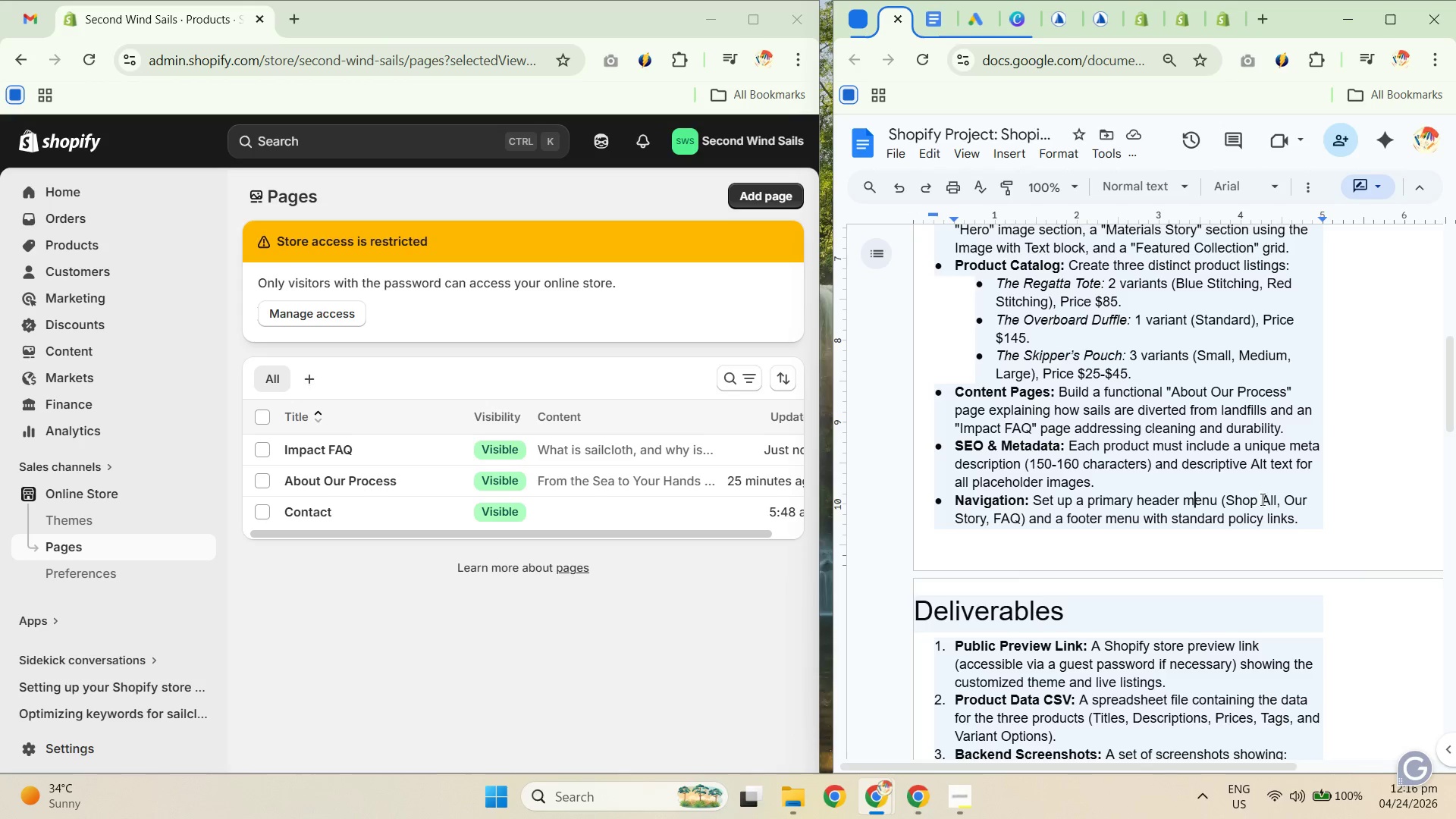 
left_click_drag(start_coordinate=[1215, 501], to_coordinate=[1281, 500])
 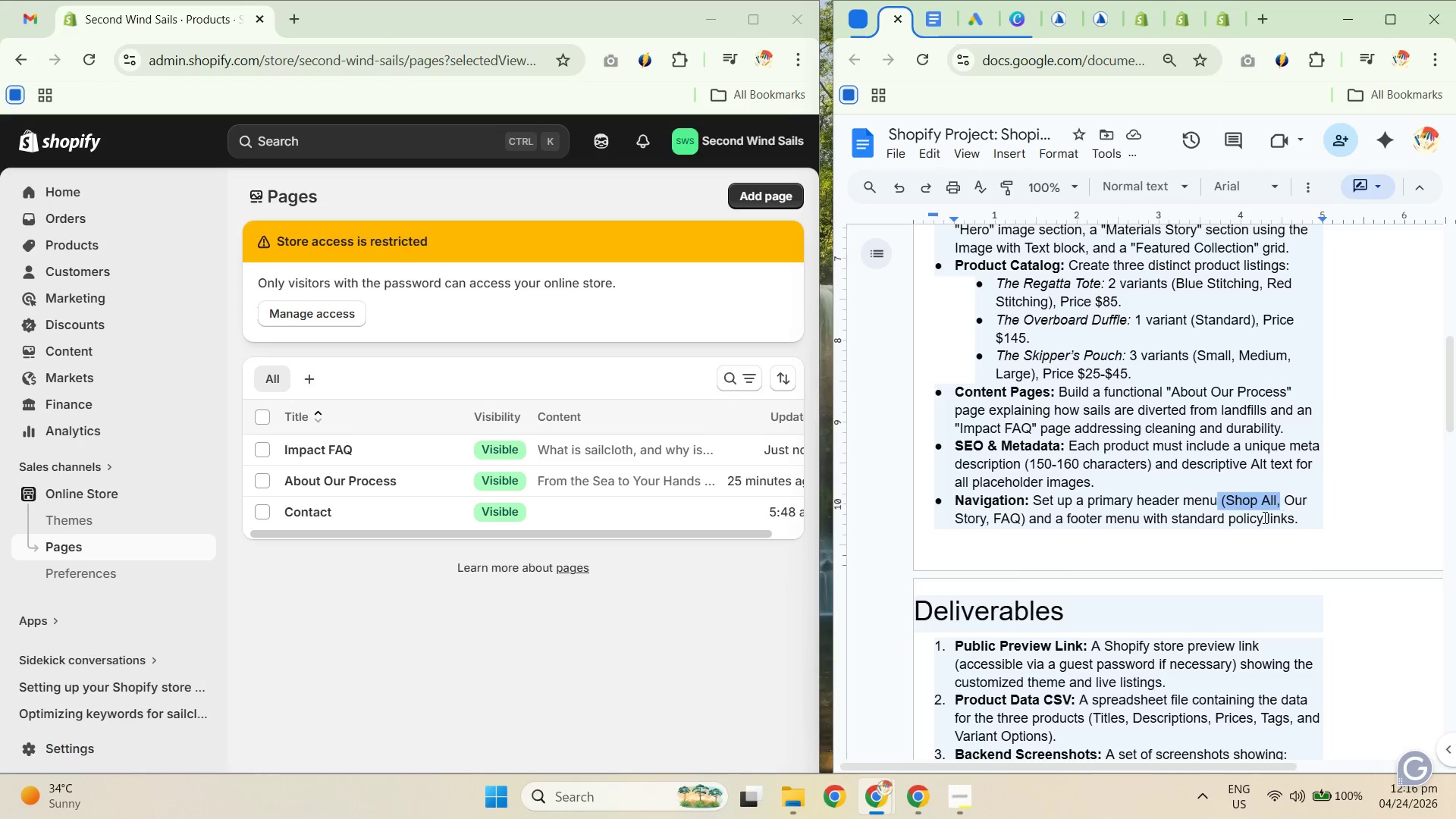 
double_click([1207, 554])
 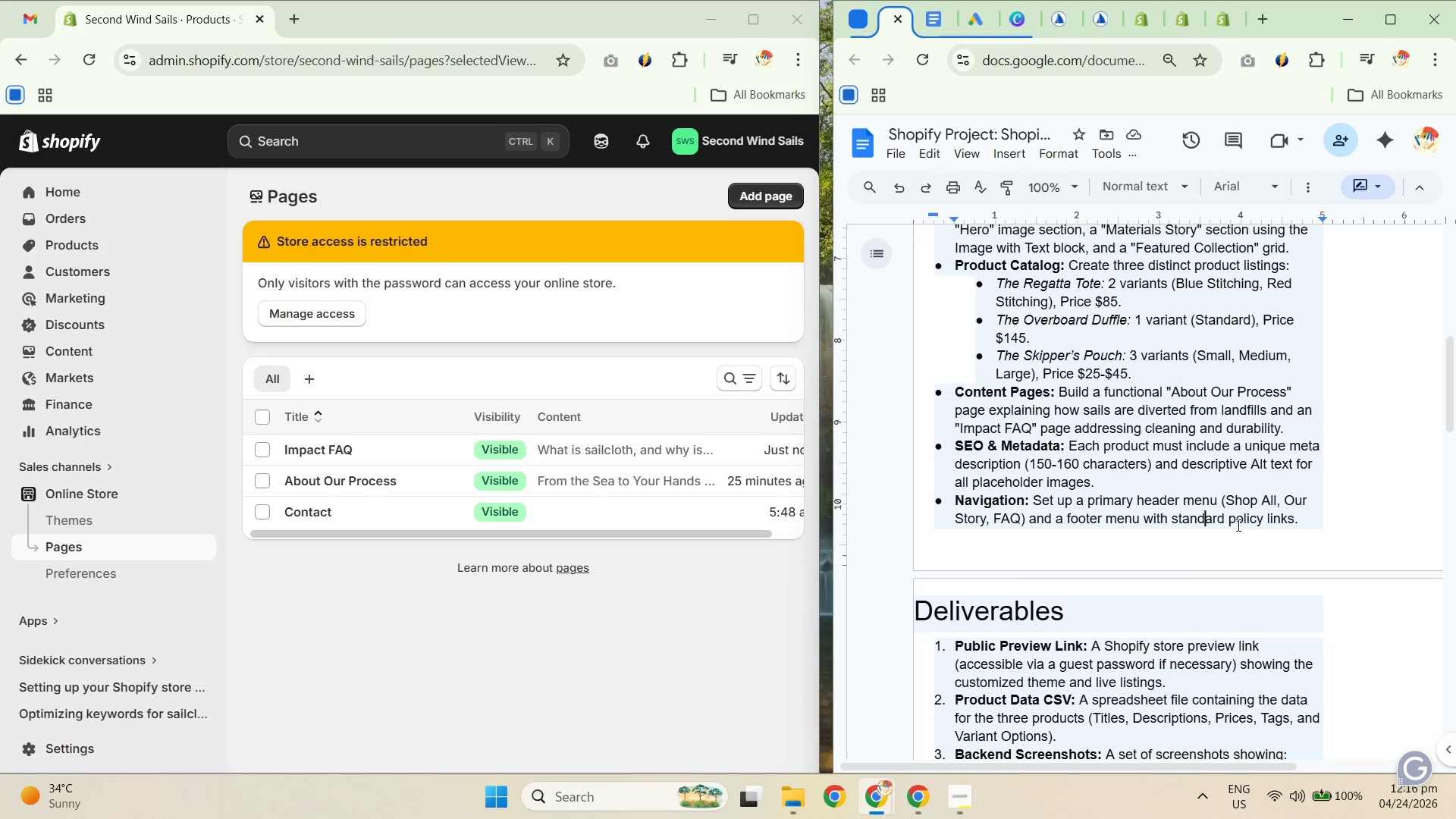 
left_click_drag(start_coordinate=[1259, 506], to_coordinate=[1046, 513])
 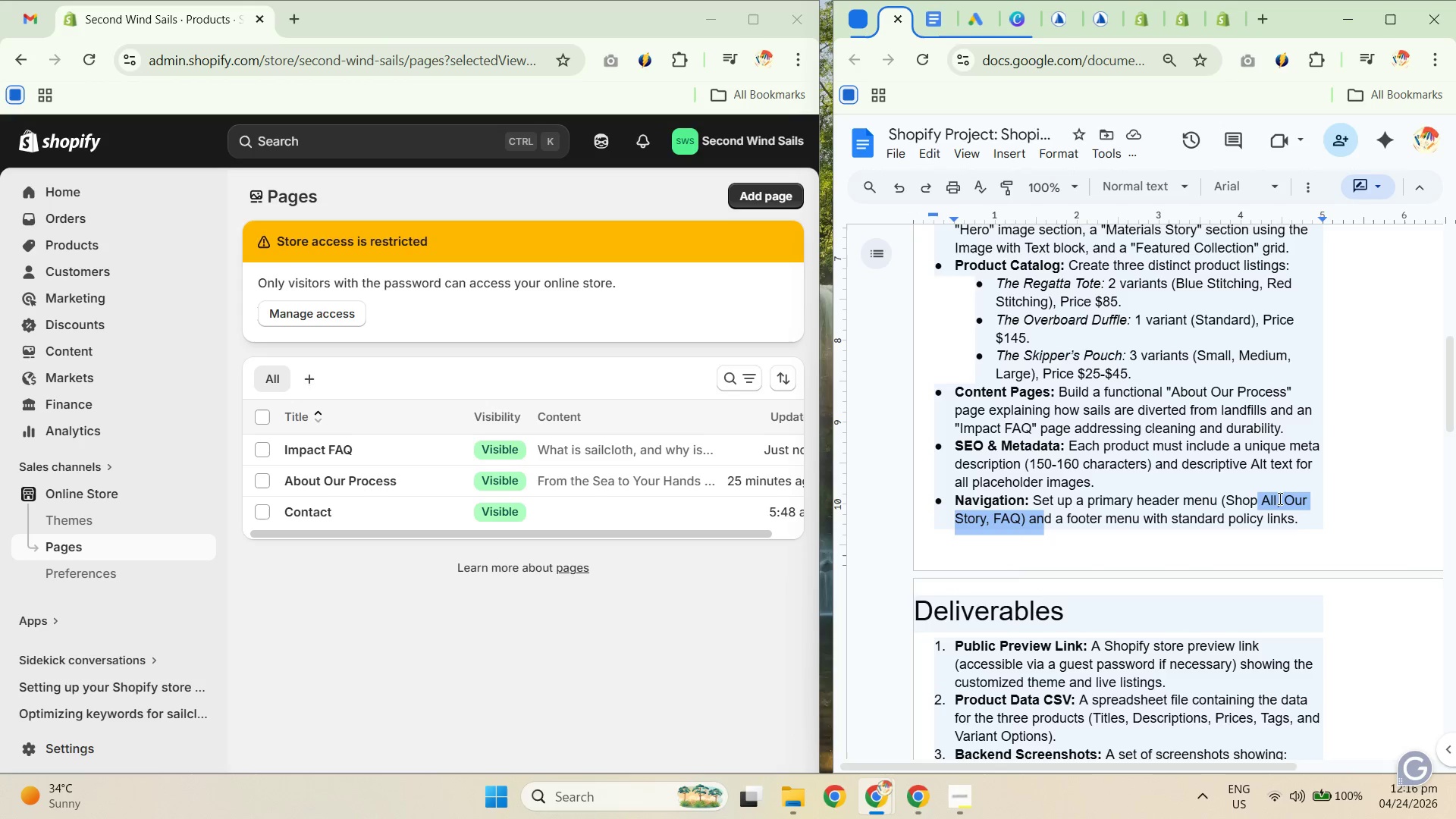 
wait(9.75)
 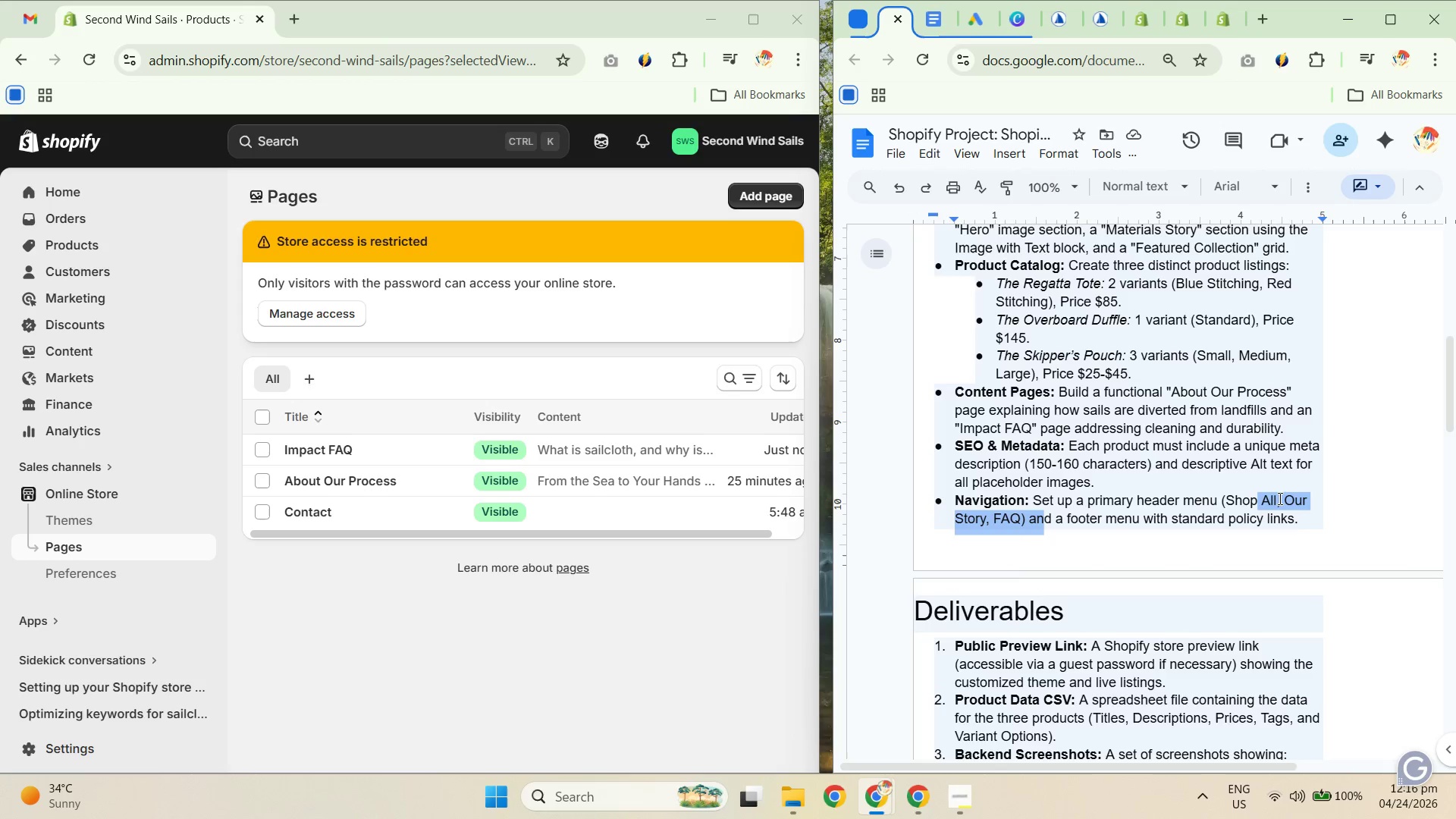 
left_click_drag(start_coordinate=[1139, 500], to_coordinate=[1271, 497])
 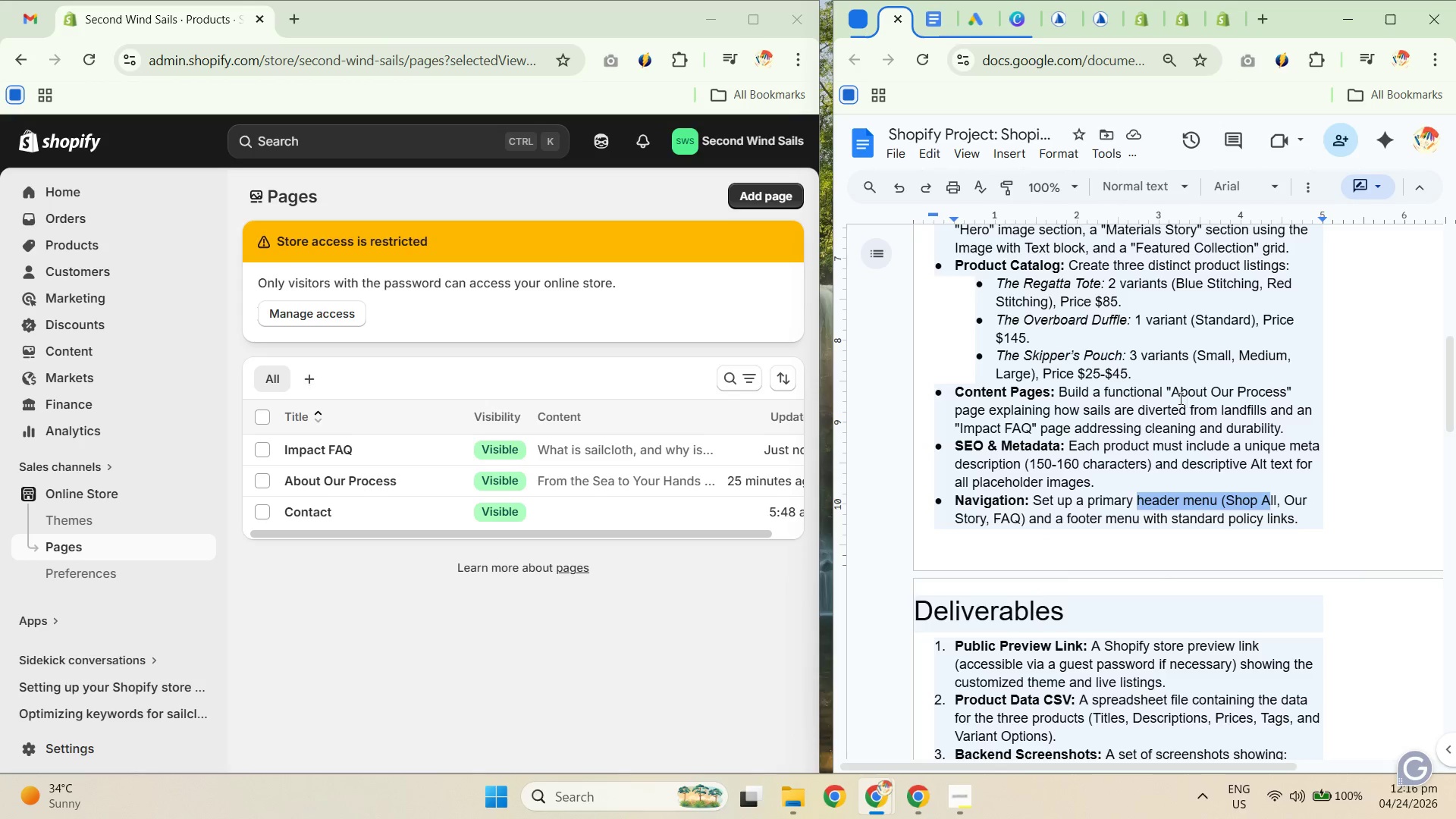 
left_click_drag(start_coordinate=[1166, 393], to_coordinate=[1266, 393])
 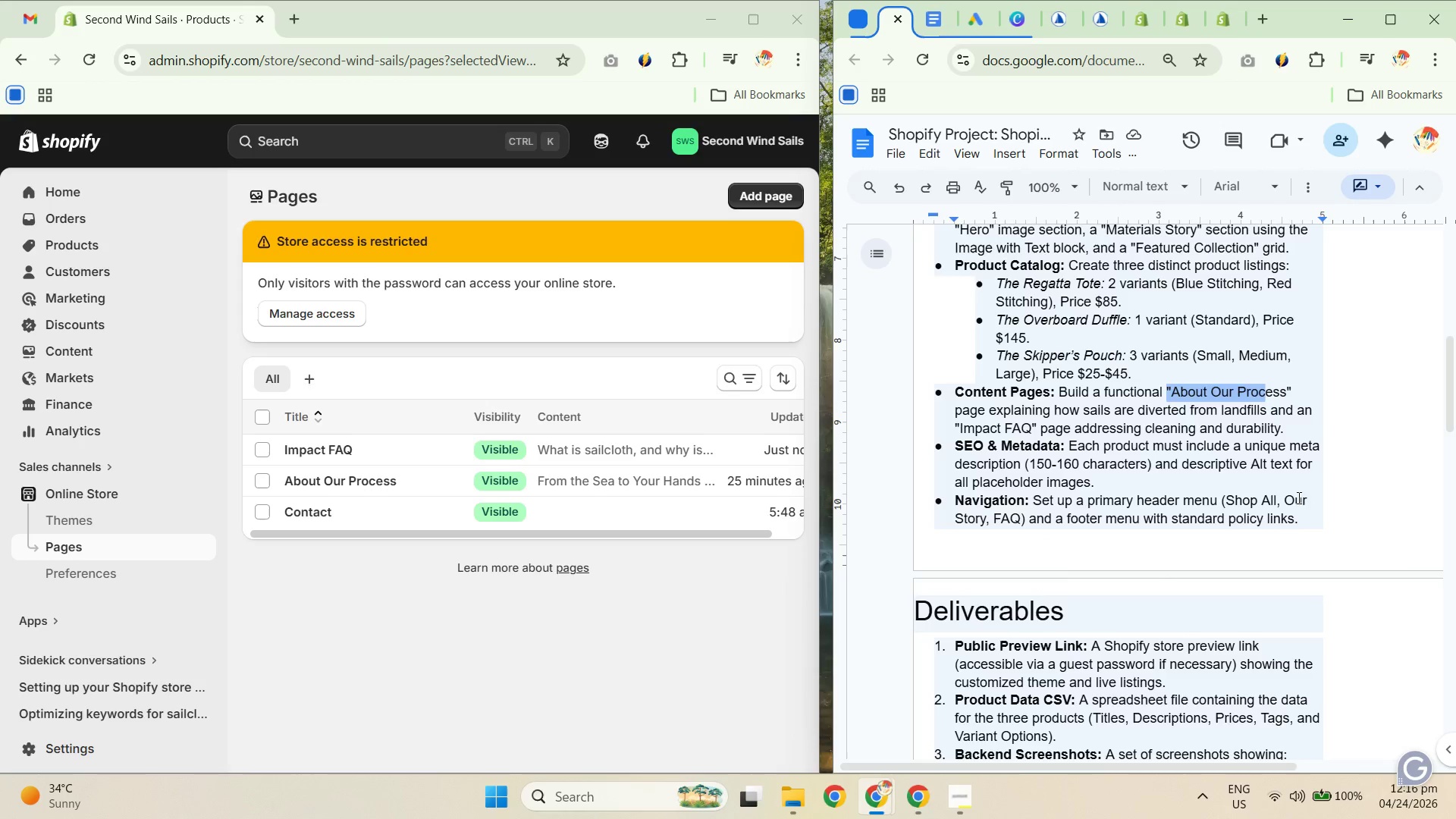 
left_click_drag(start_coordinate=[1295, 495], to_coordinate=[1302, 511])
 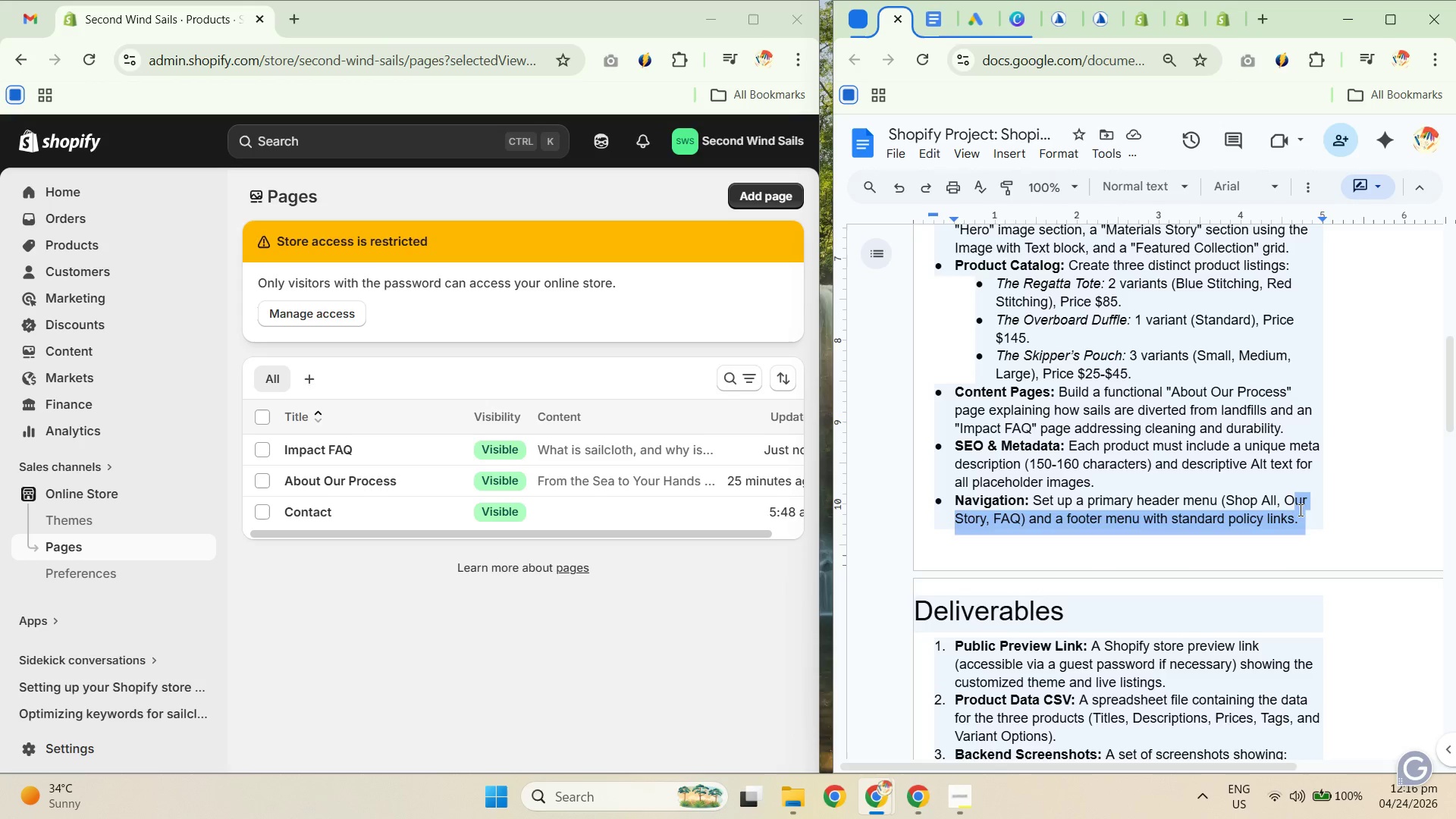 
left_click([1299, 510])
 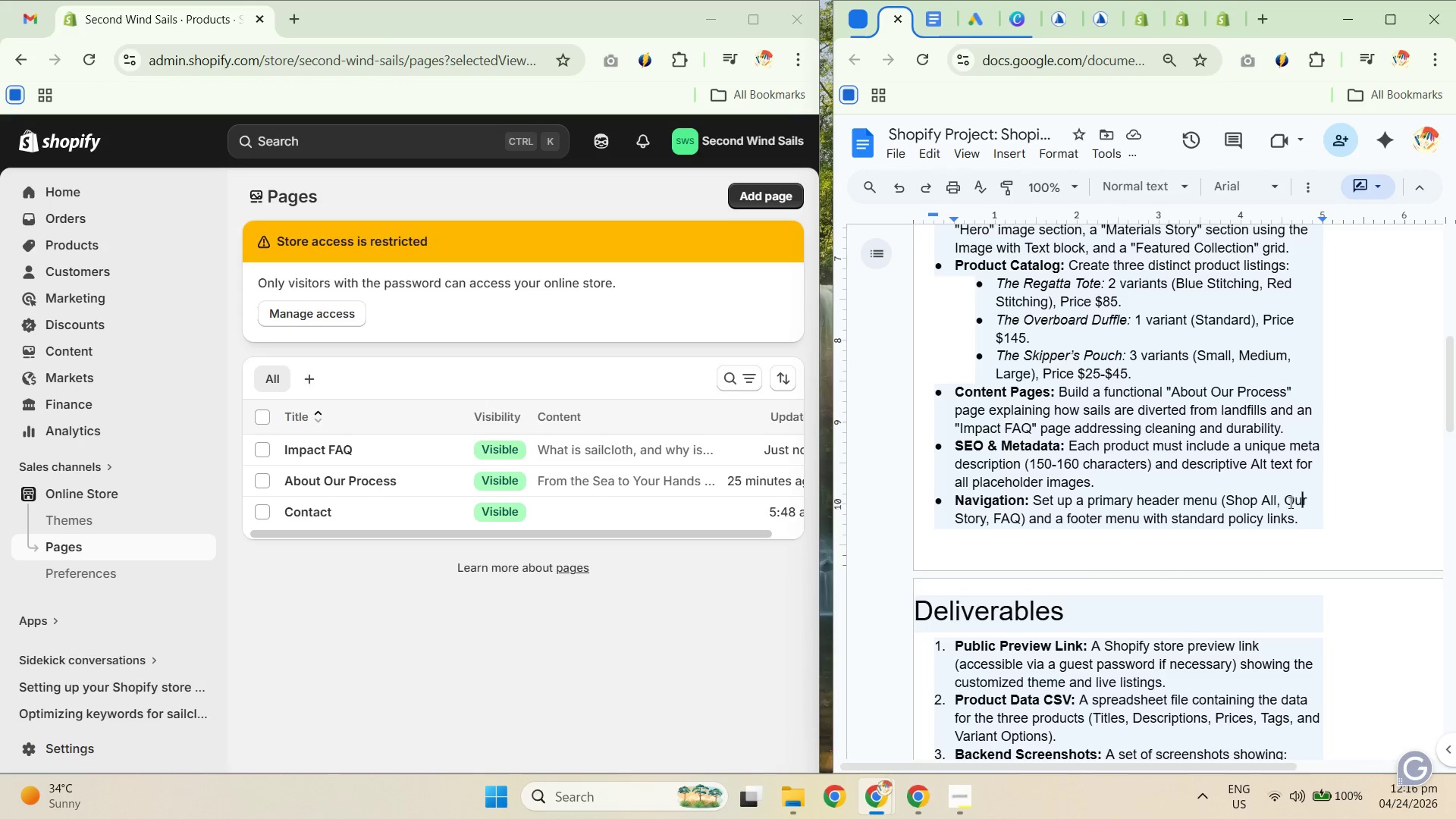 
left_click_drag(start_coordinate=[1286, 498], to_coordinate=[988, 517])
 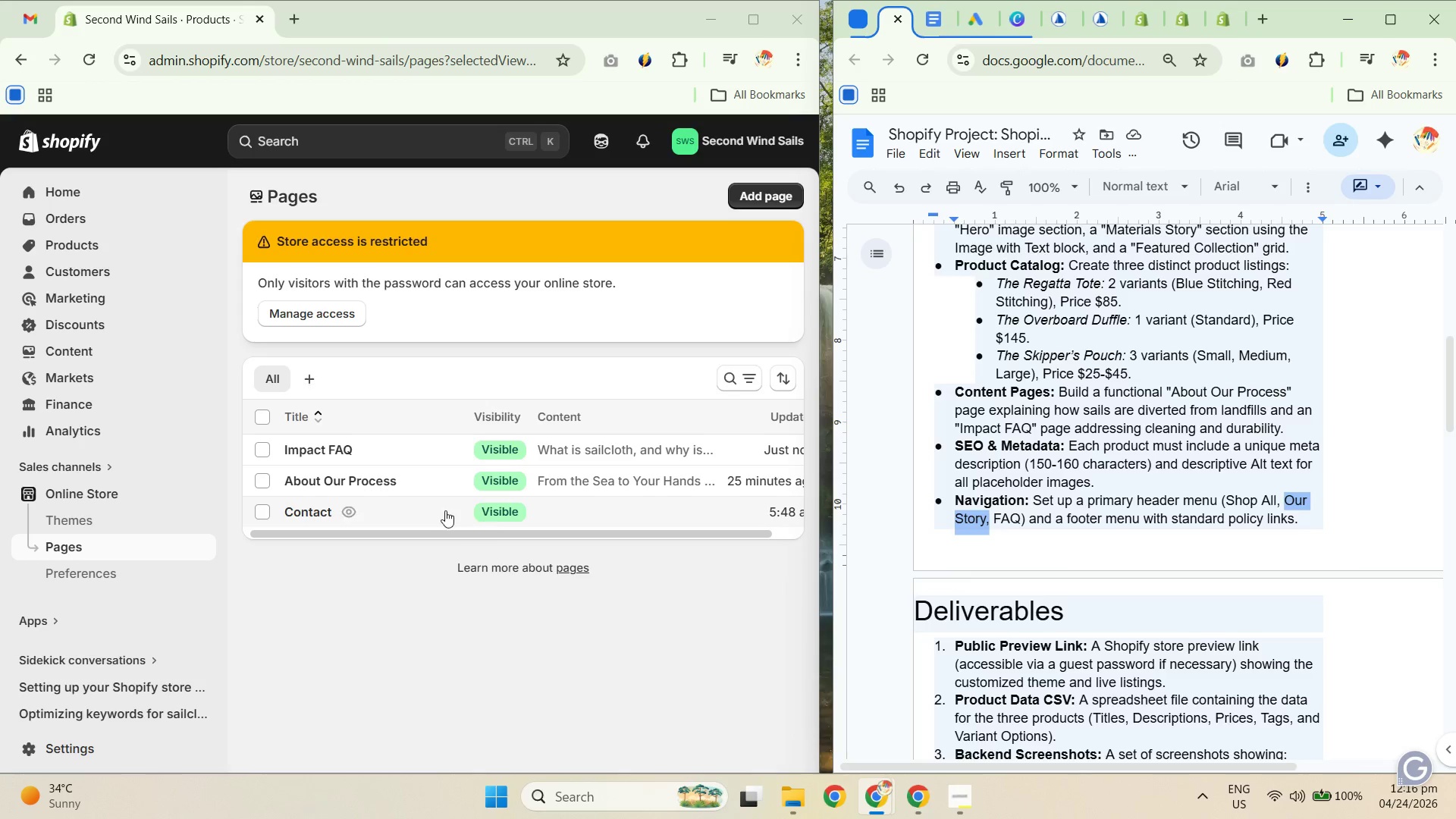 
wait(6.45)
 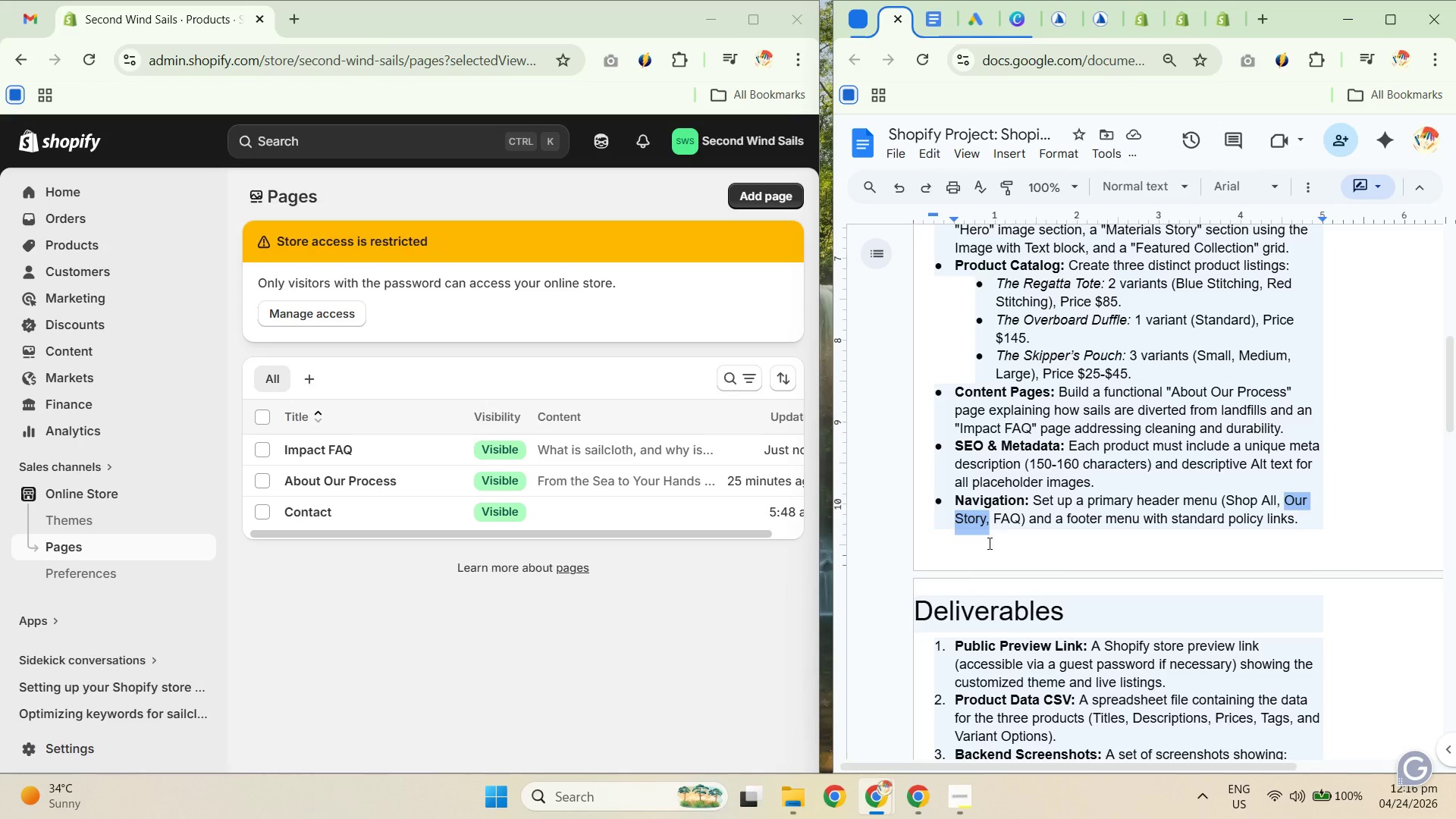 
left_click([444, 482])
 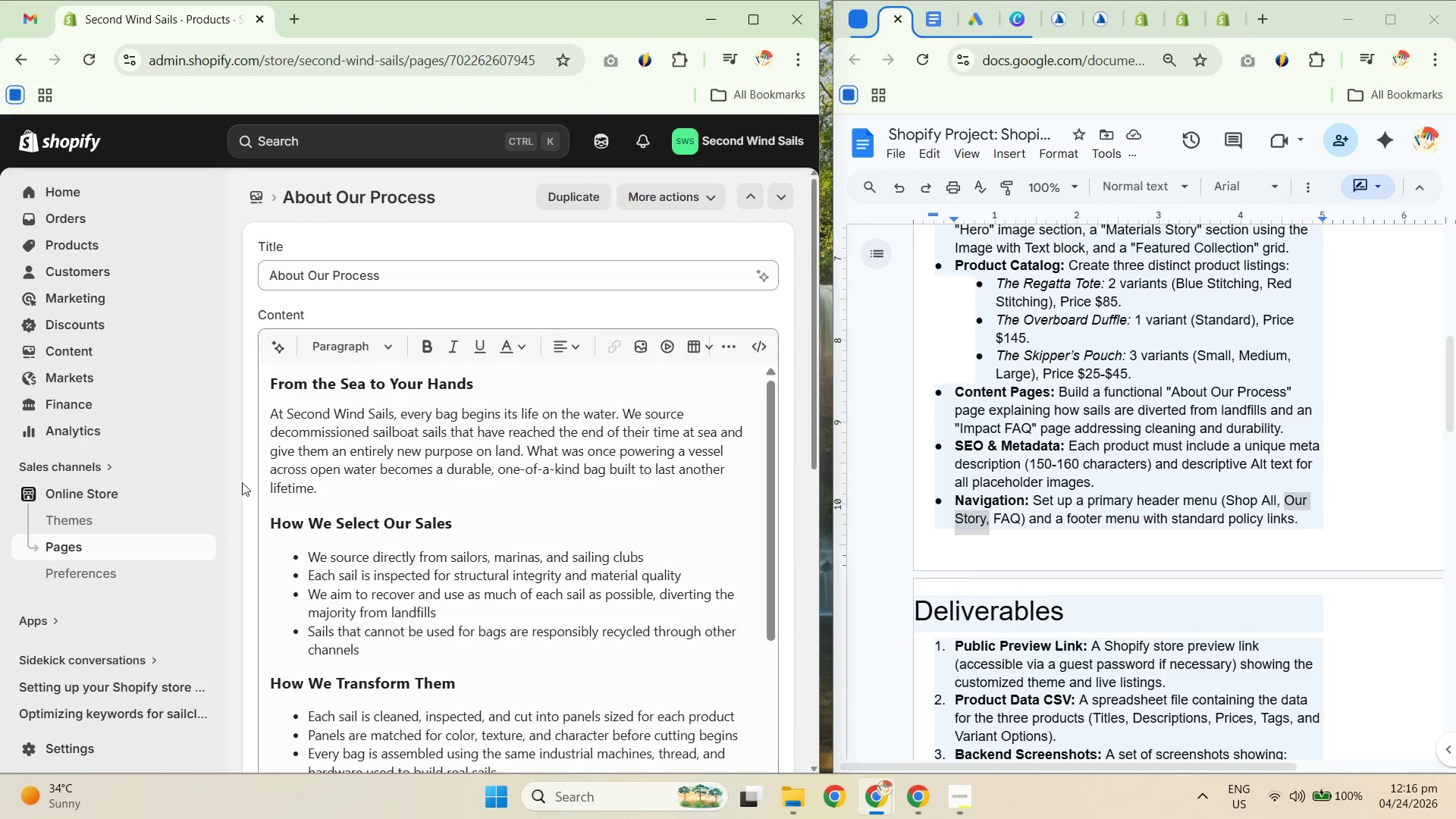 
left_click([90, 556])
 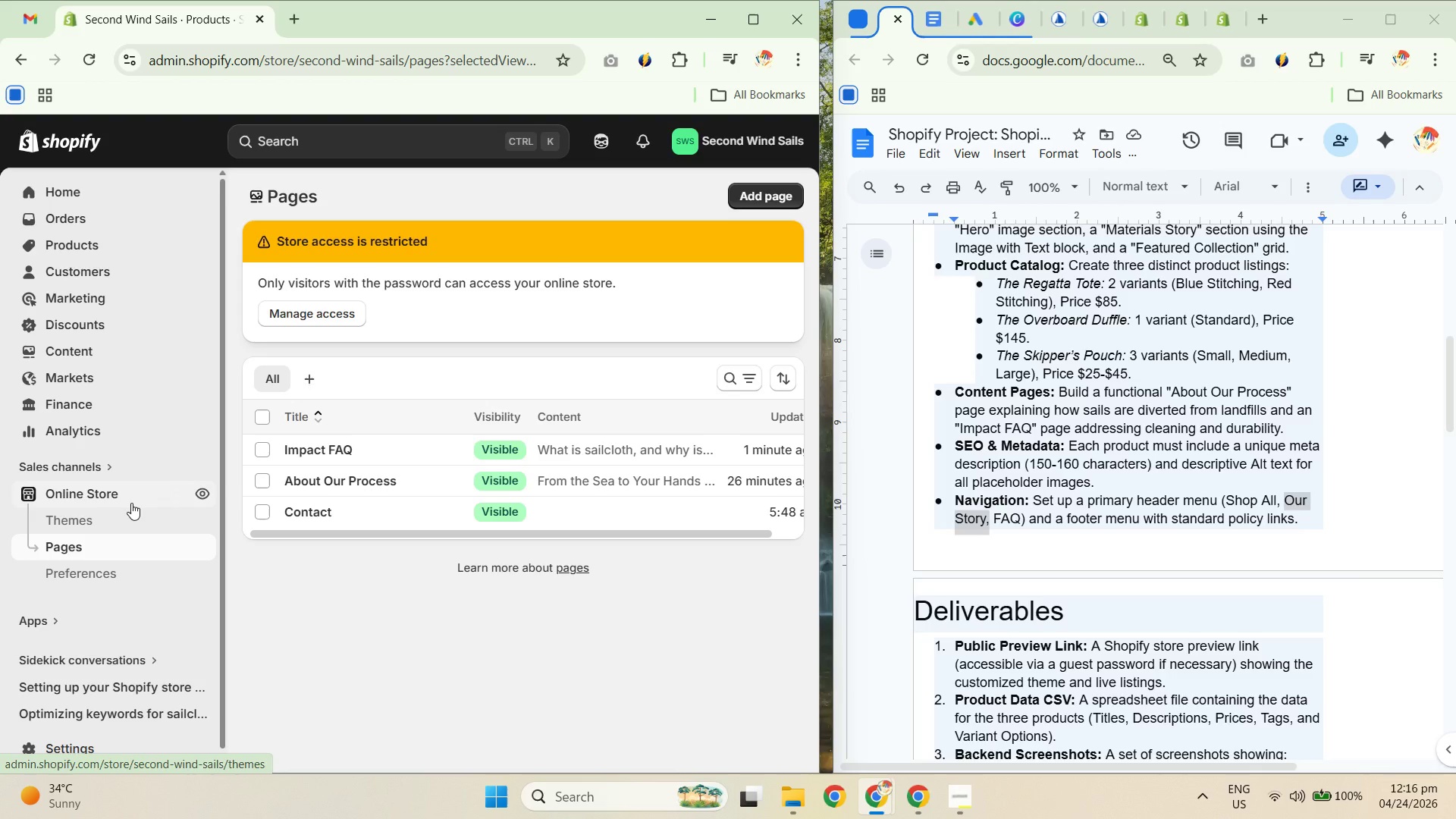 
left_click([131, 503])
 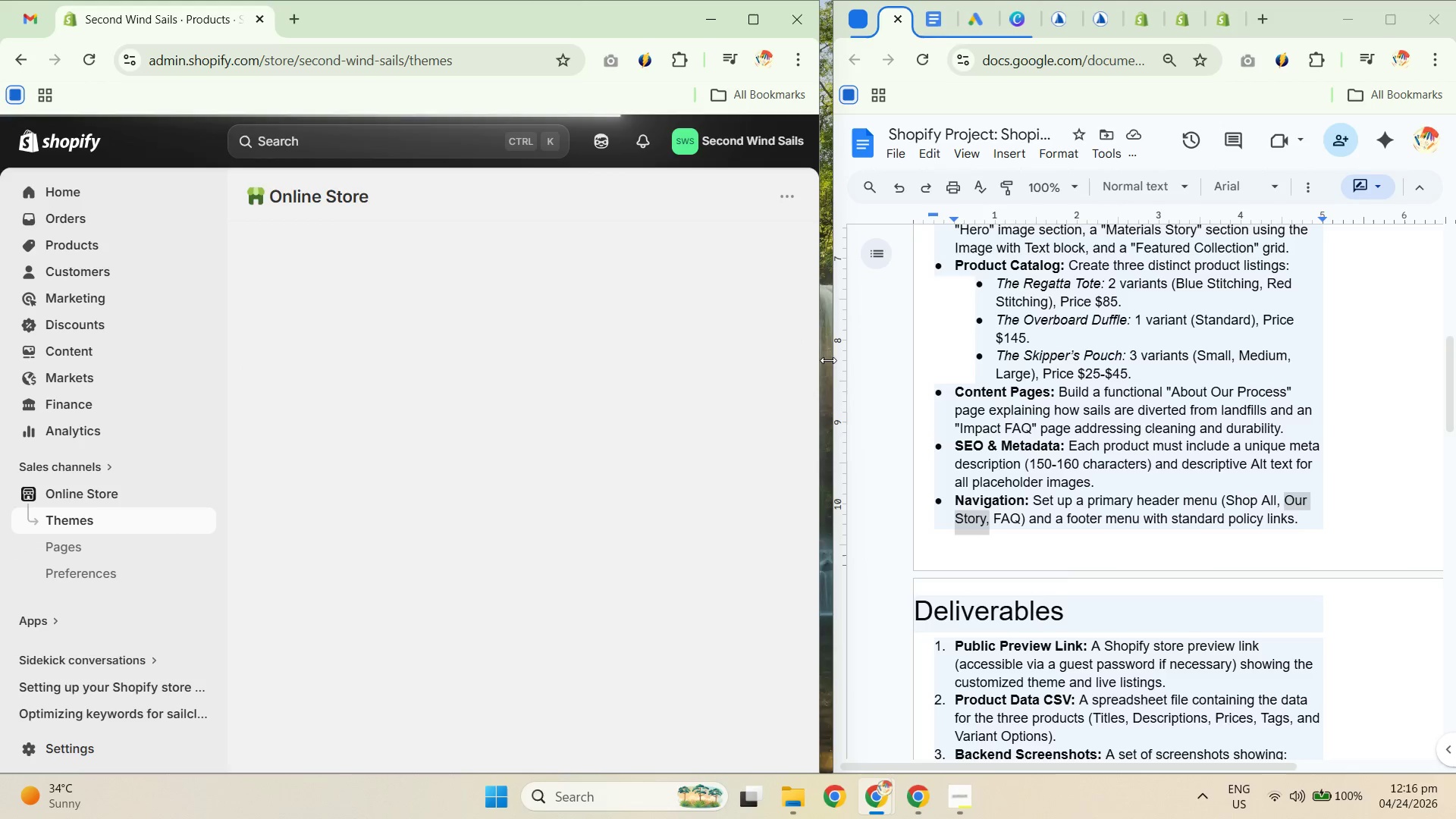 
left_click_drag(start_coordinate=[819, 353], to_coordinate=[952, 362])
 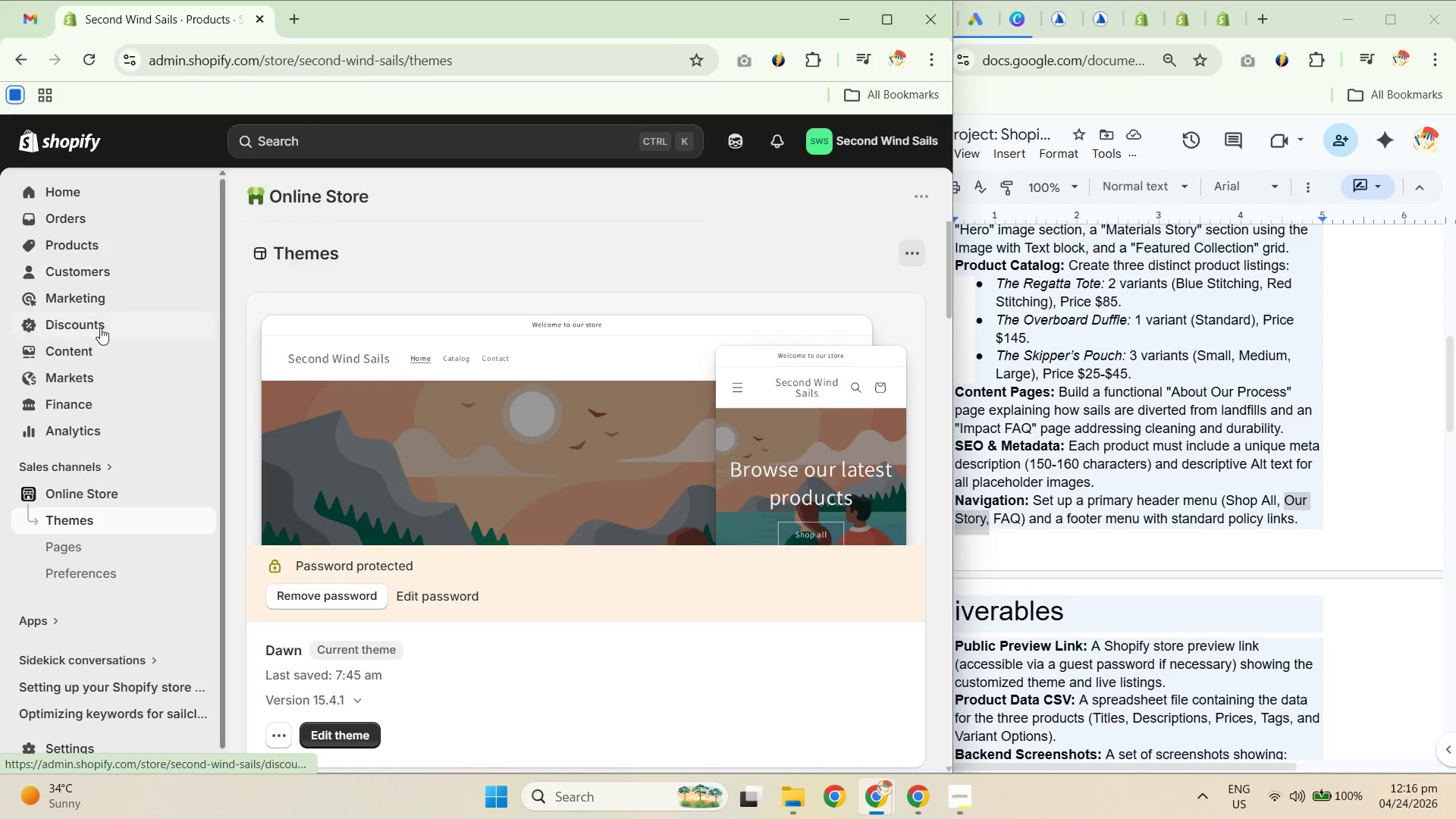 
left_click([107, 551])
 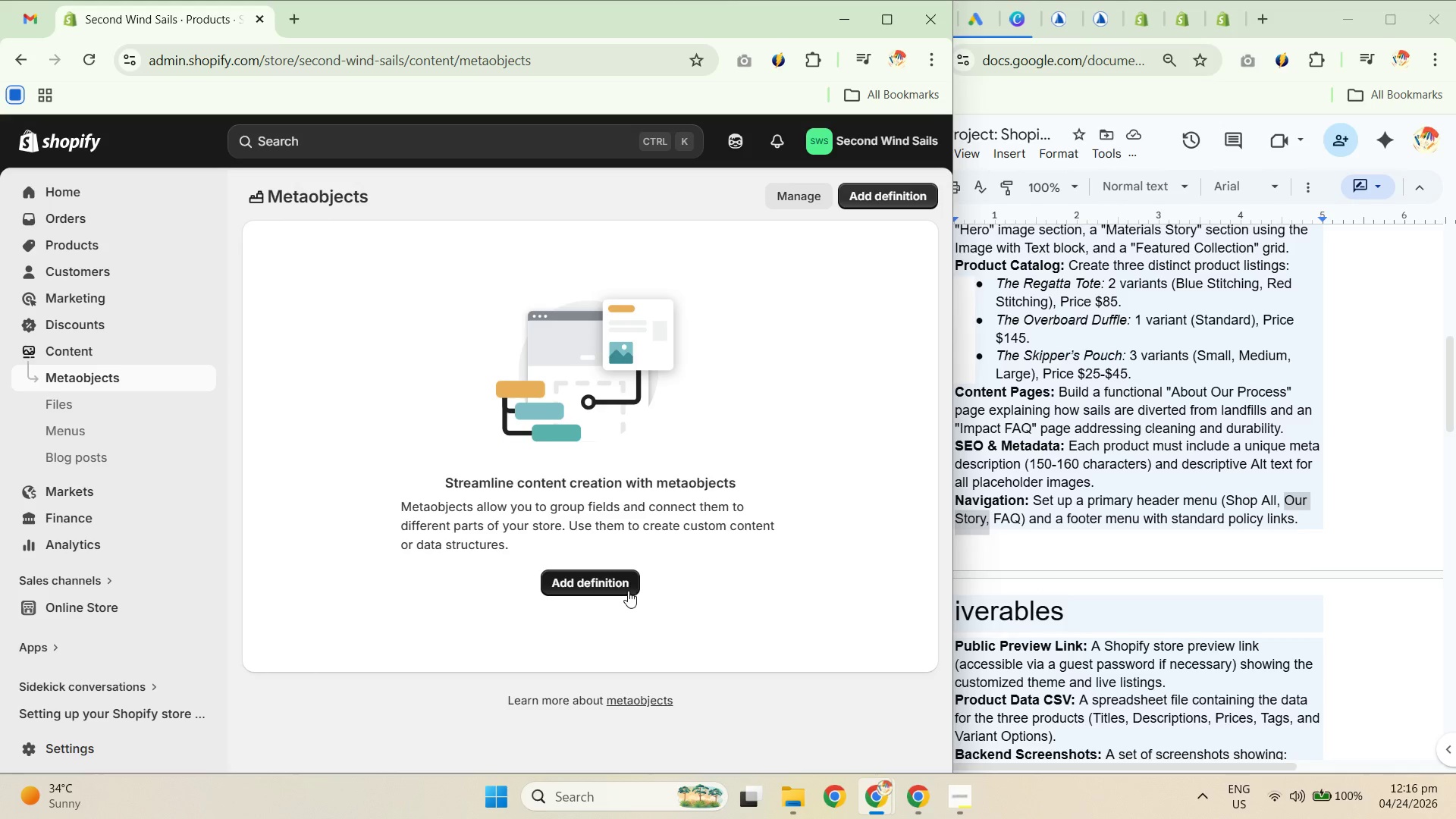 
left_click([125, 430])
 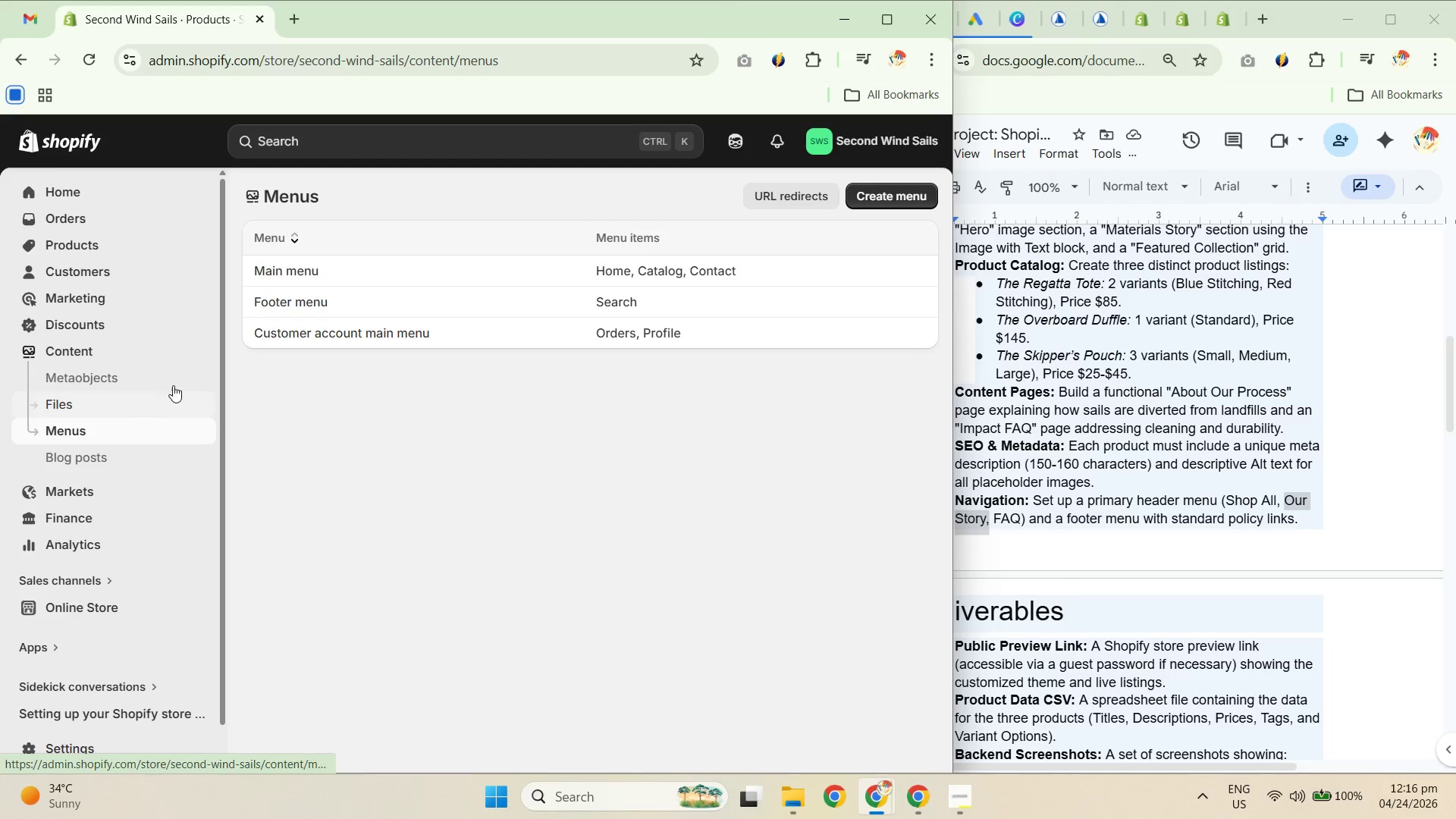 
mouse_move([531, 300])
 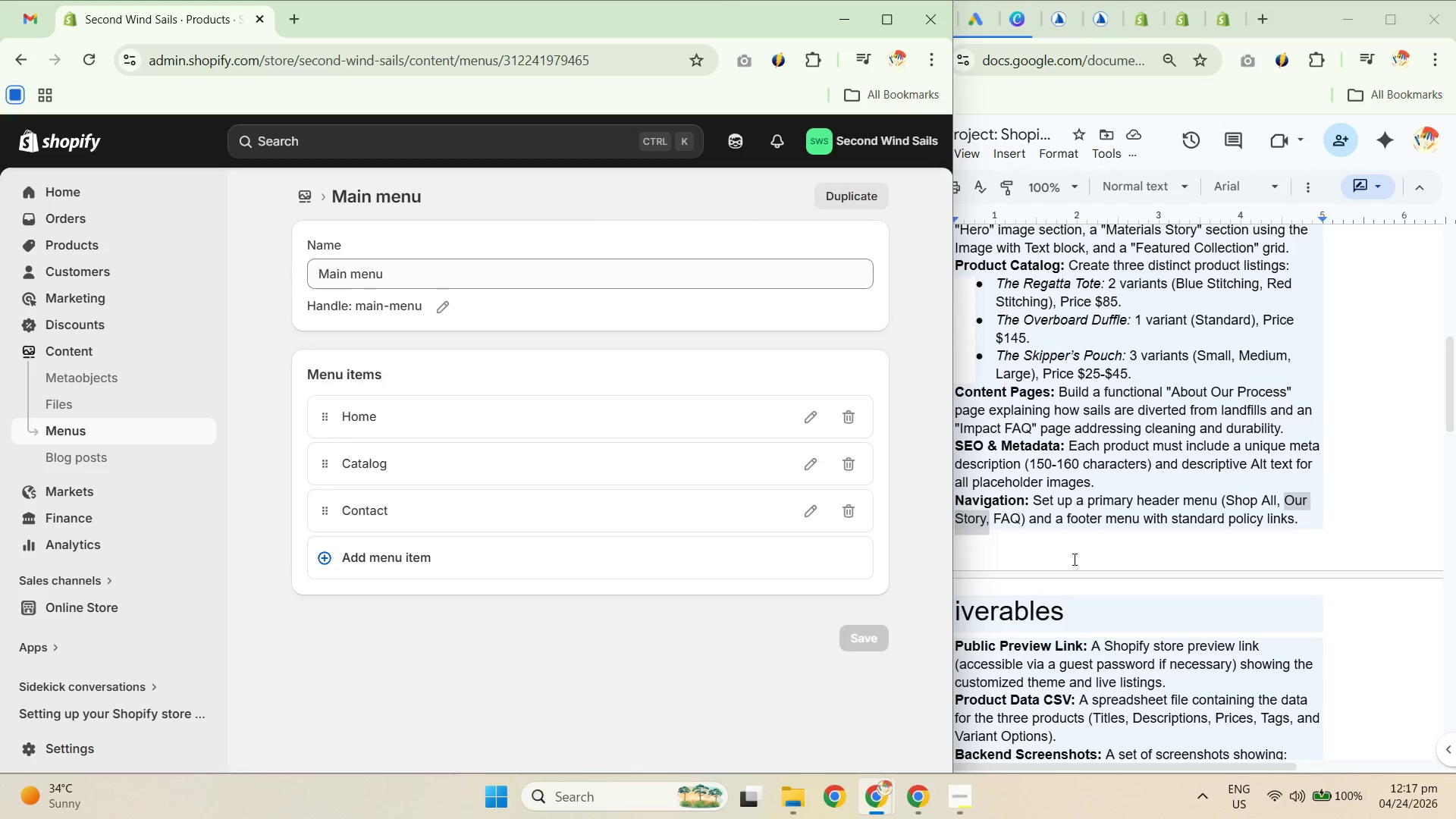 
left_click([1148, 592])
 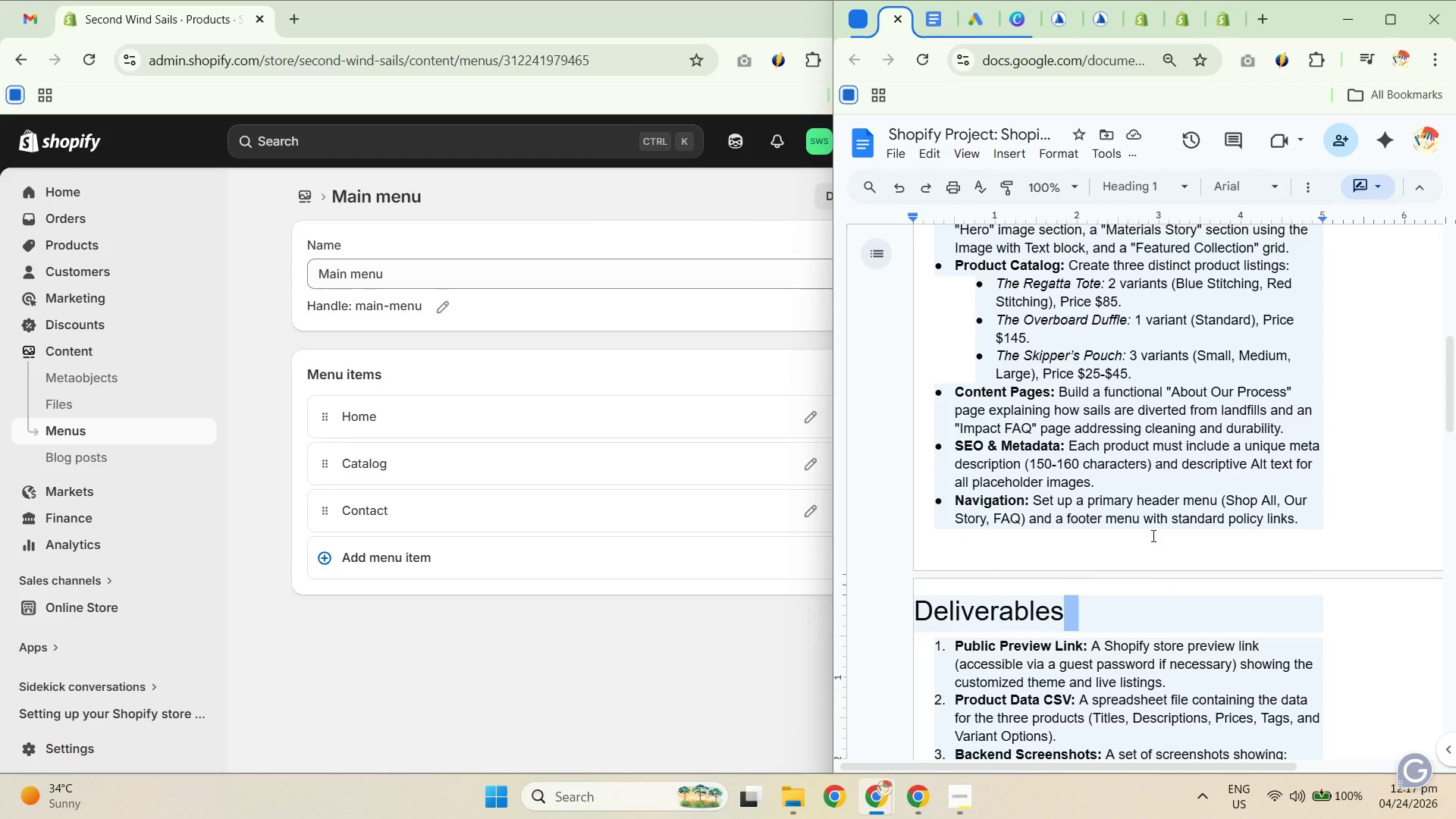 
left_click([1152, 532])
 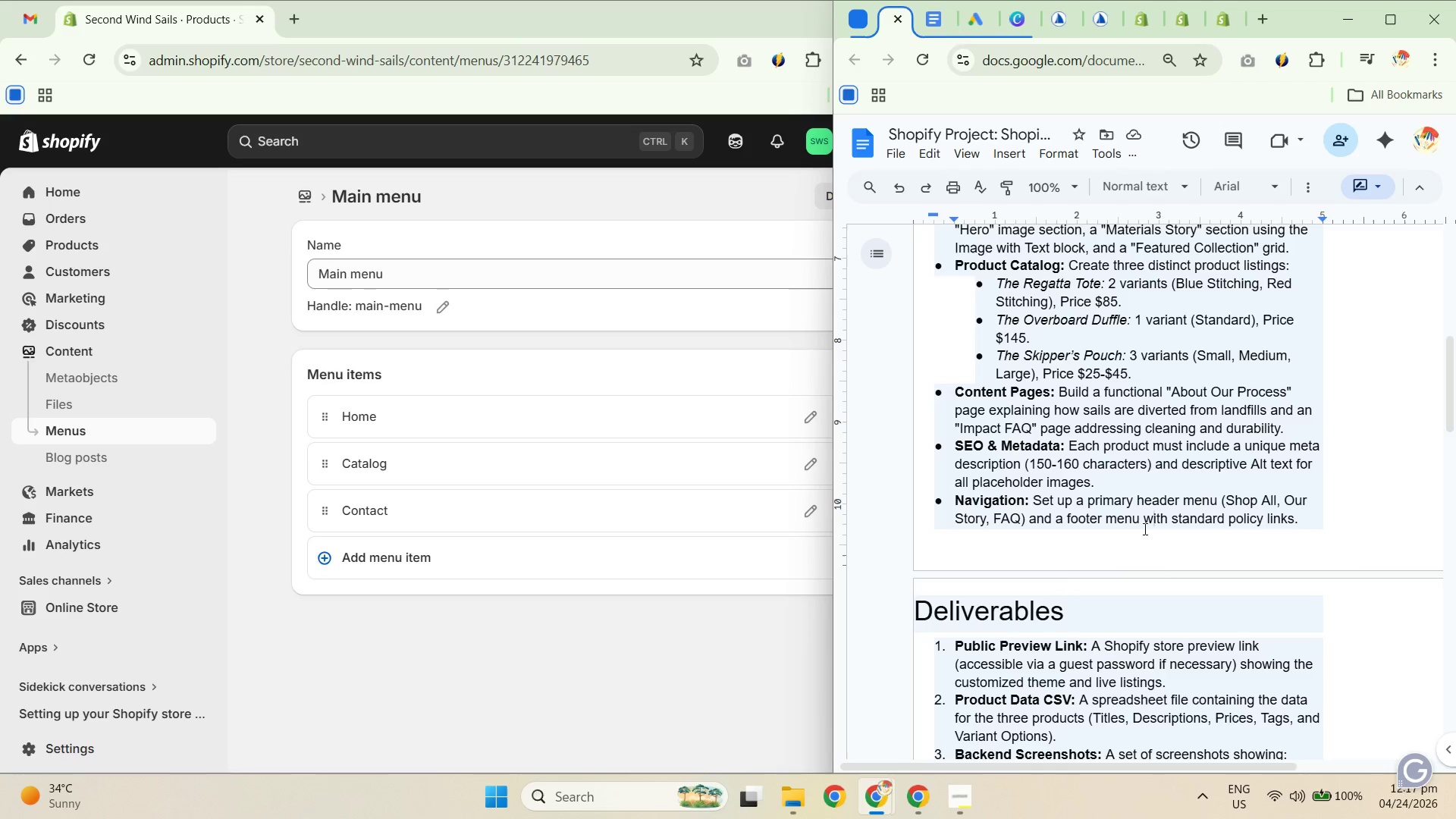 
key(Control+ControlLeft)
 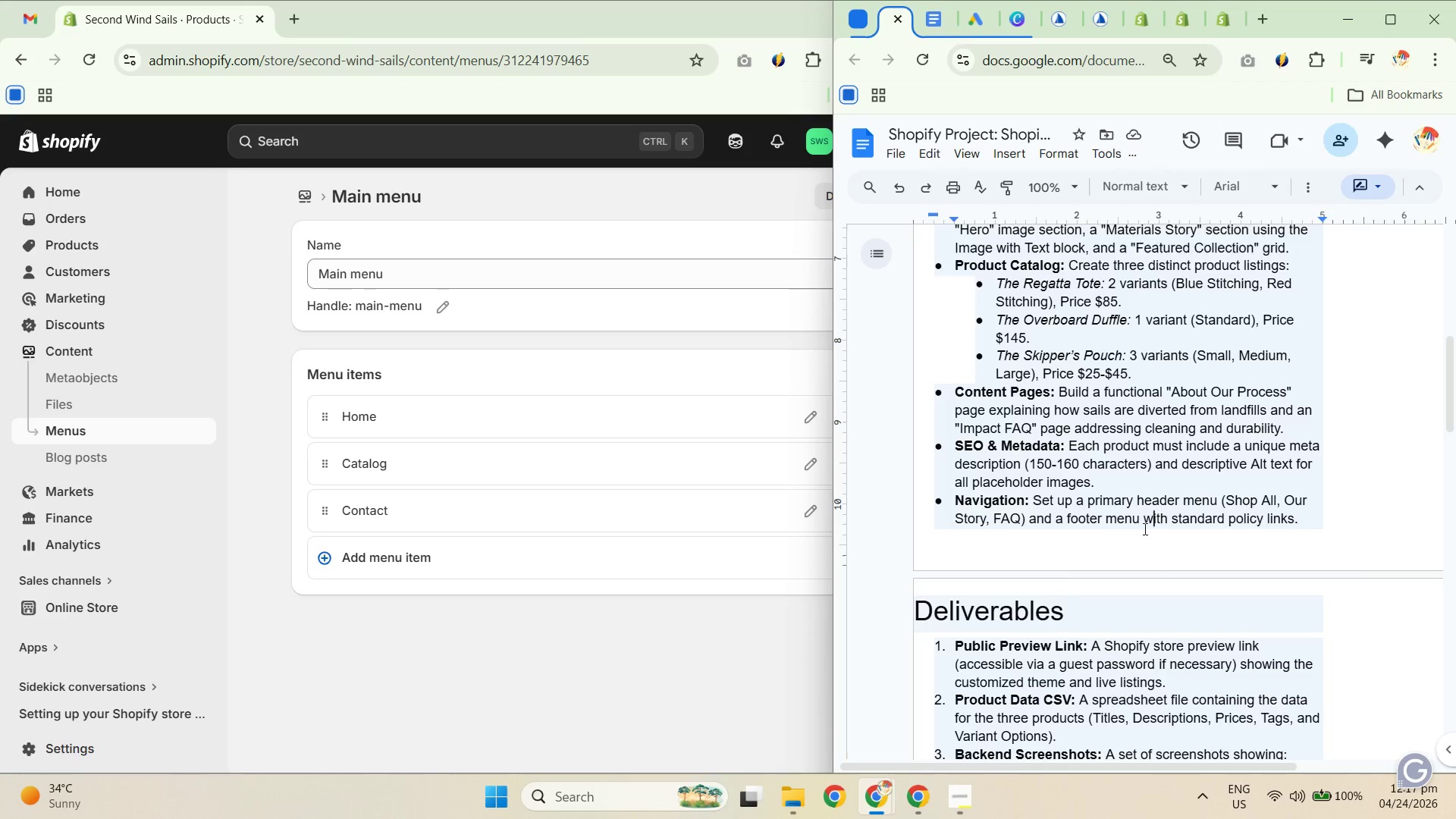 
key(Control+F)
 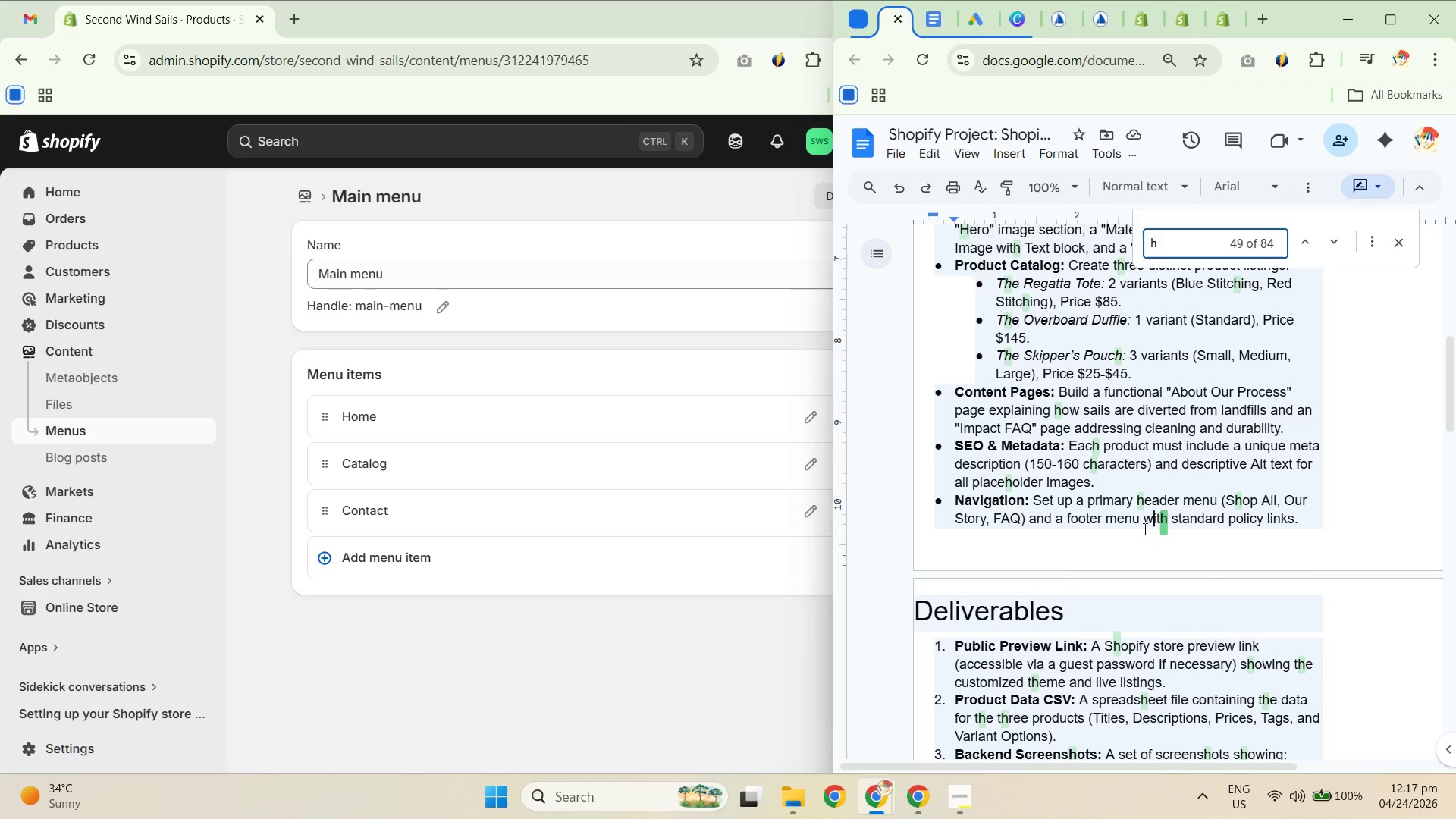 
type(homr)
key(Backspace)
 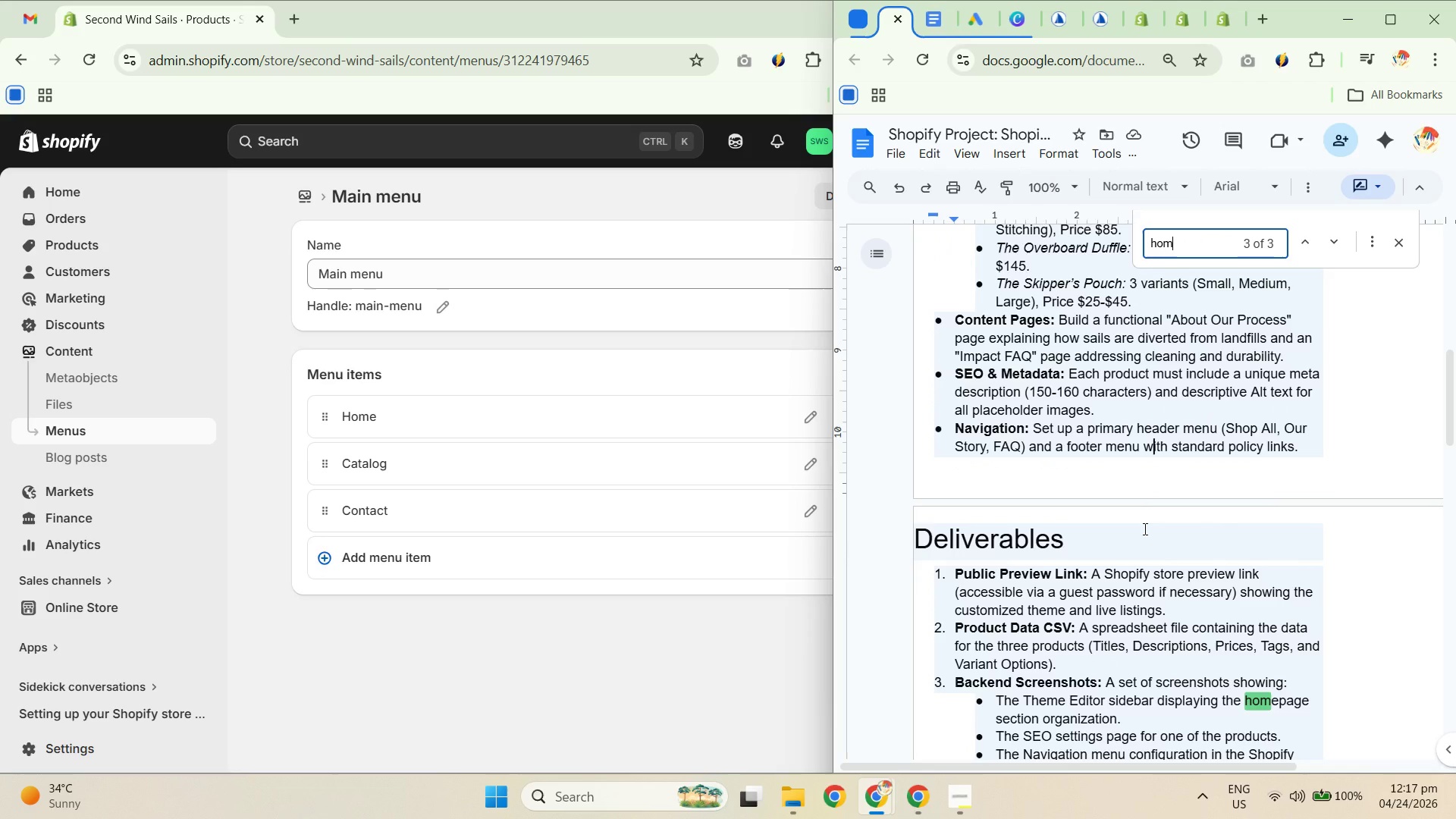 
type(epad)
key(Backspace)
type(ge)
 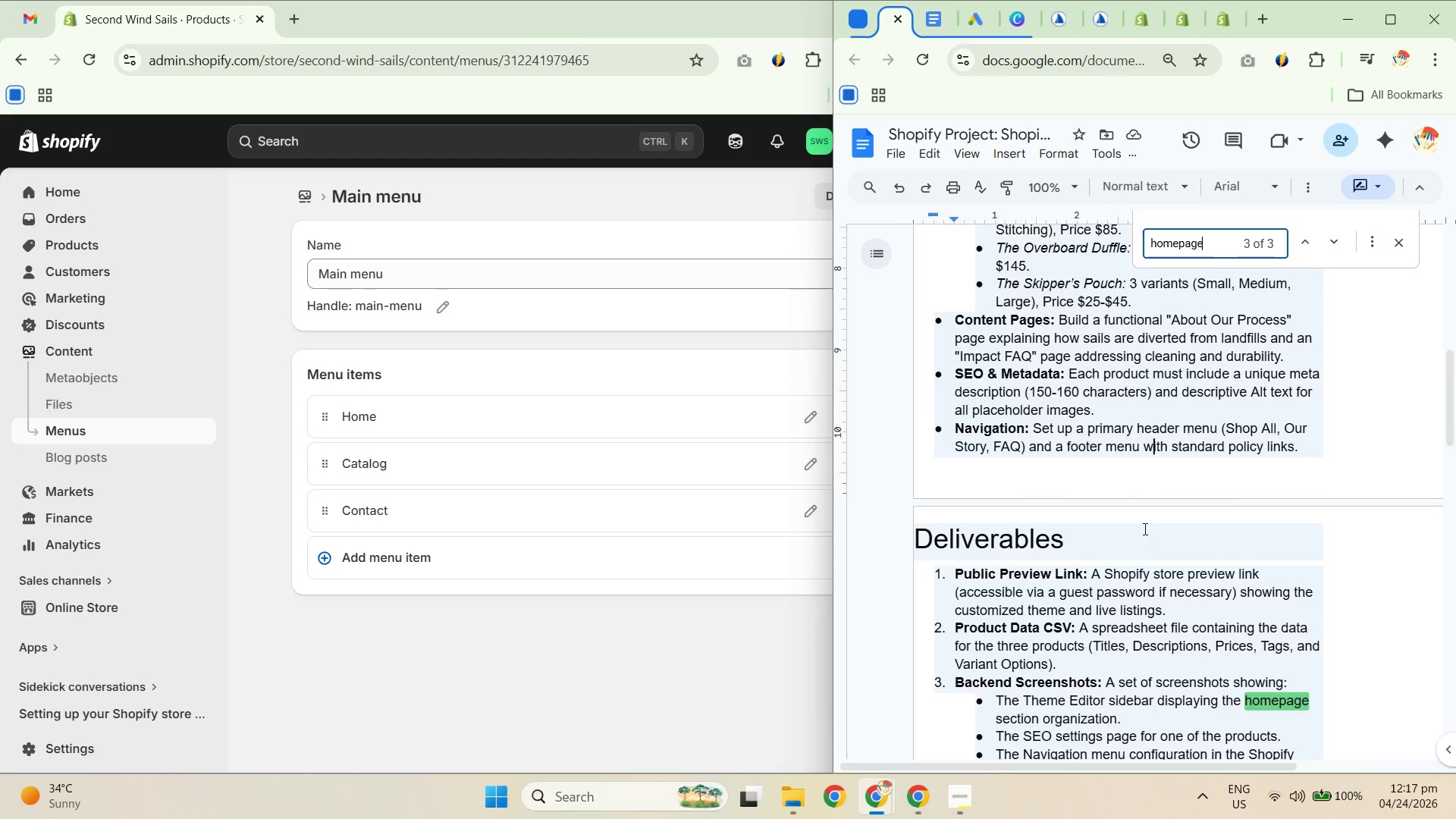 
key(Enter)
 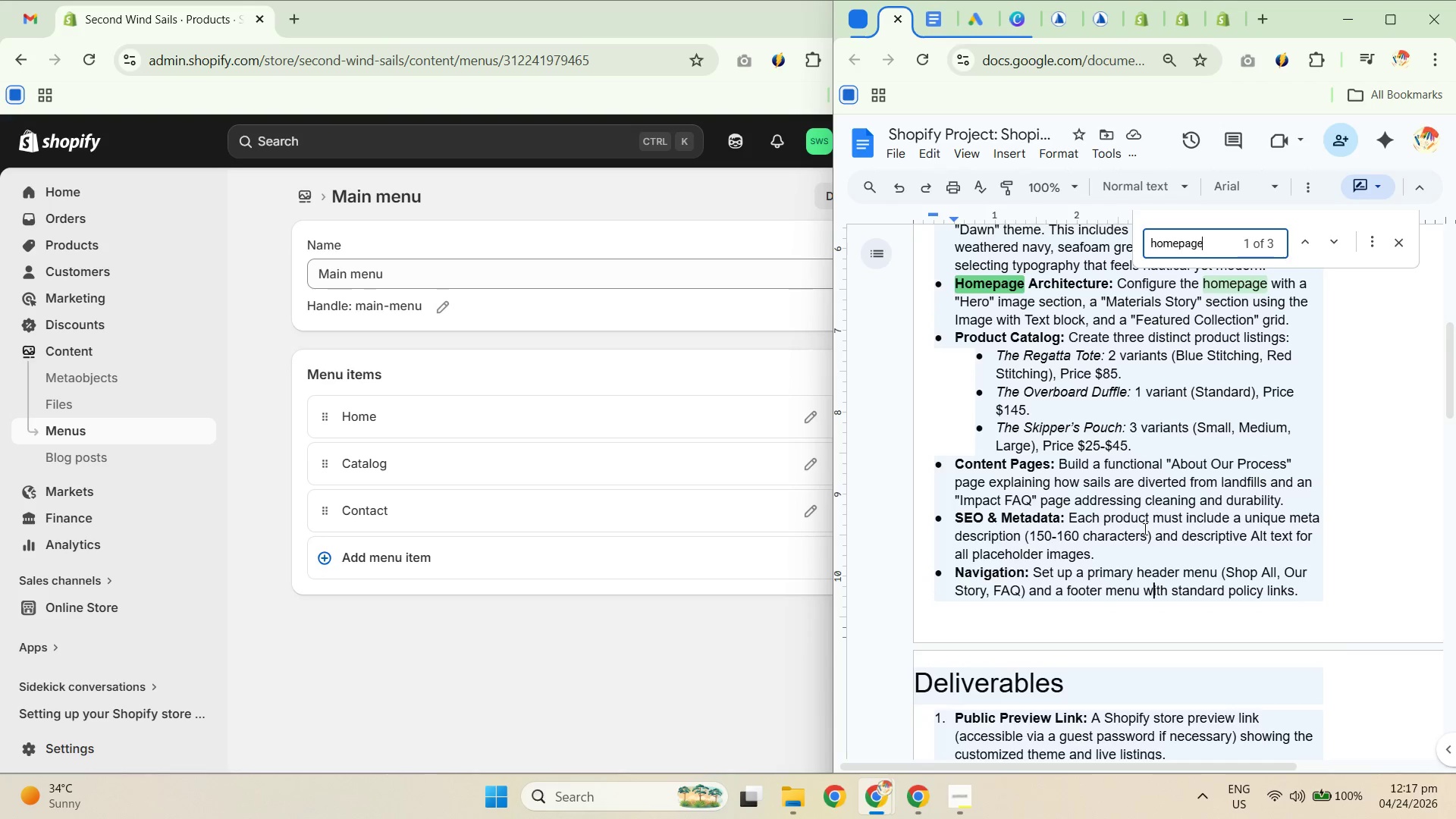 
key(Enter)
 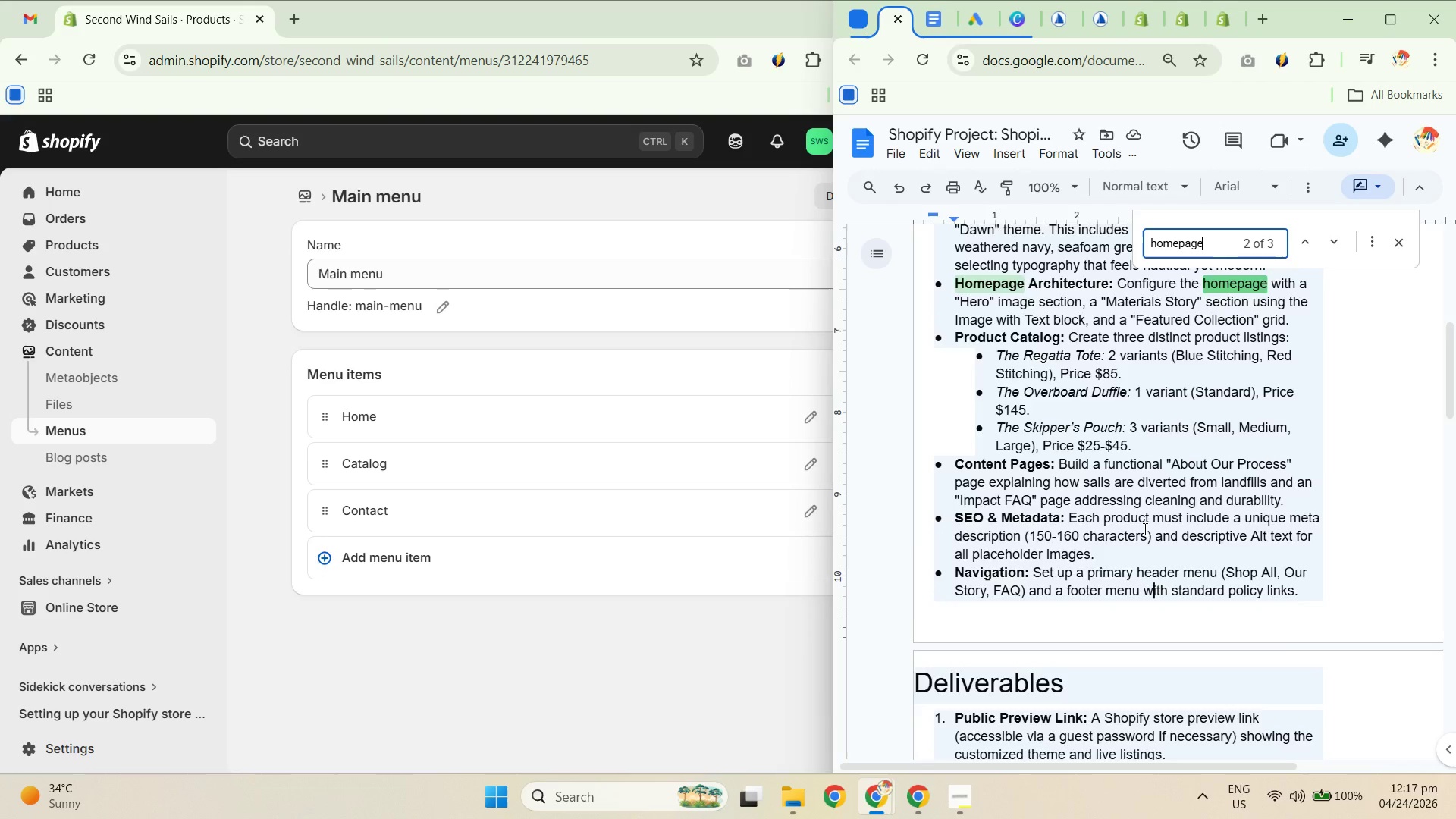 
key(Enter)
 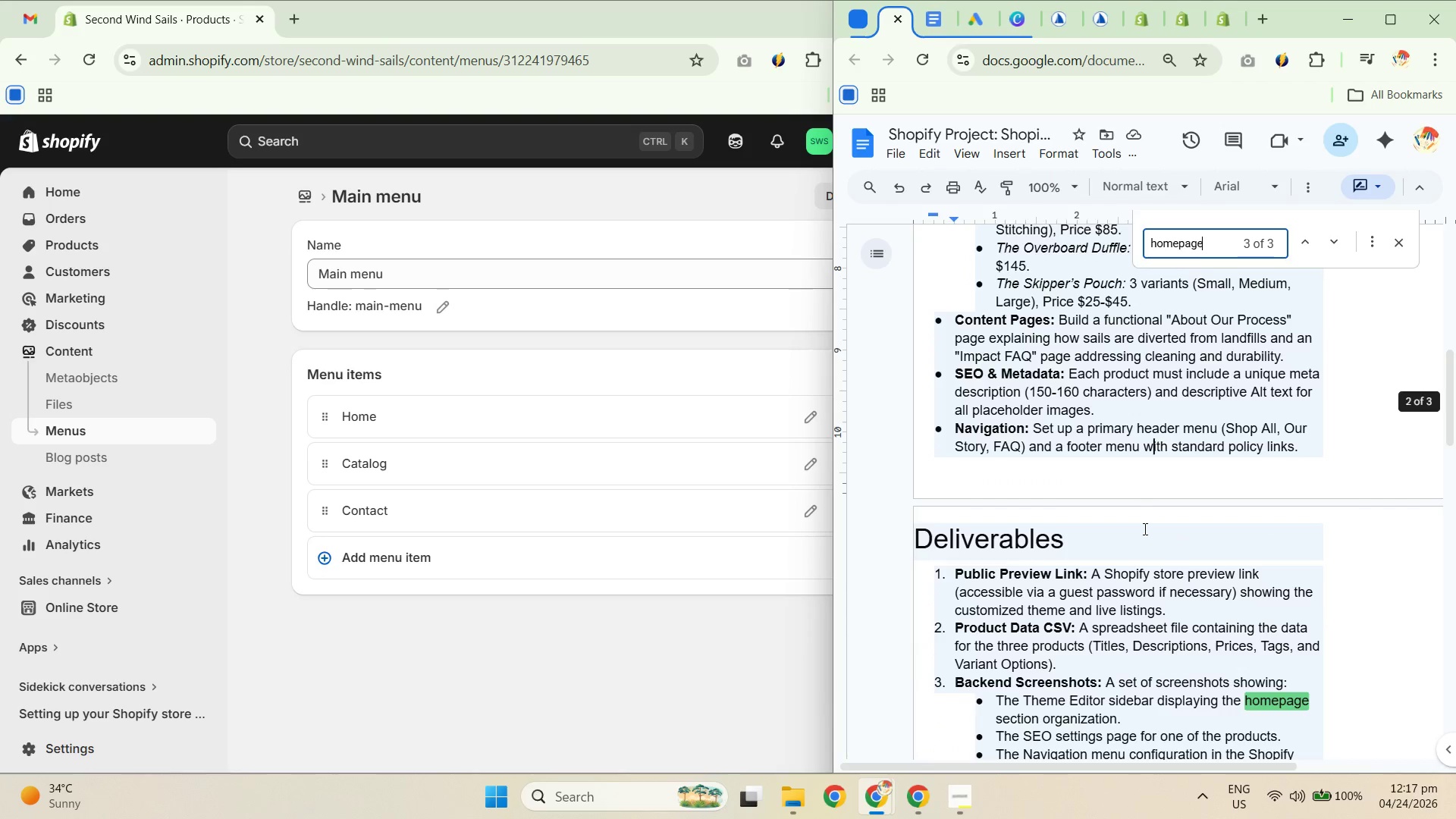 
key(Enter)
 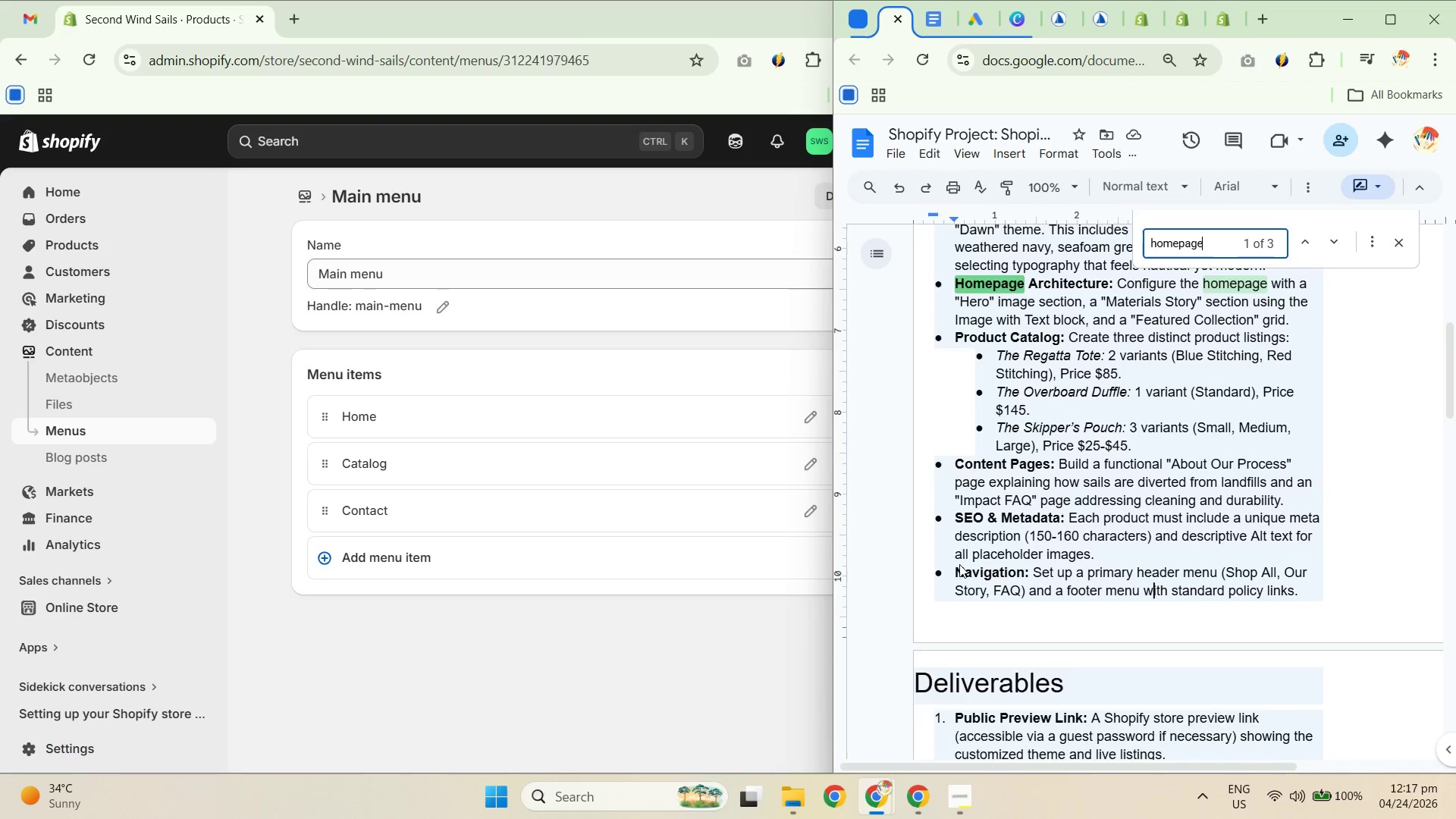 
scroll: coordinate [1135, 576], scroll_direction: down, amount: 4.0
 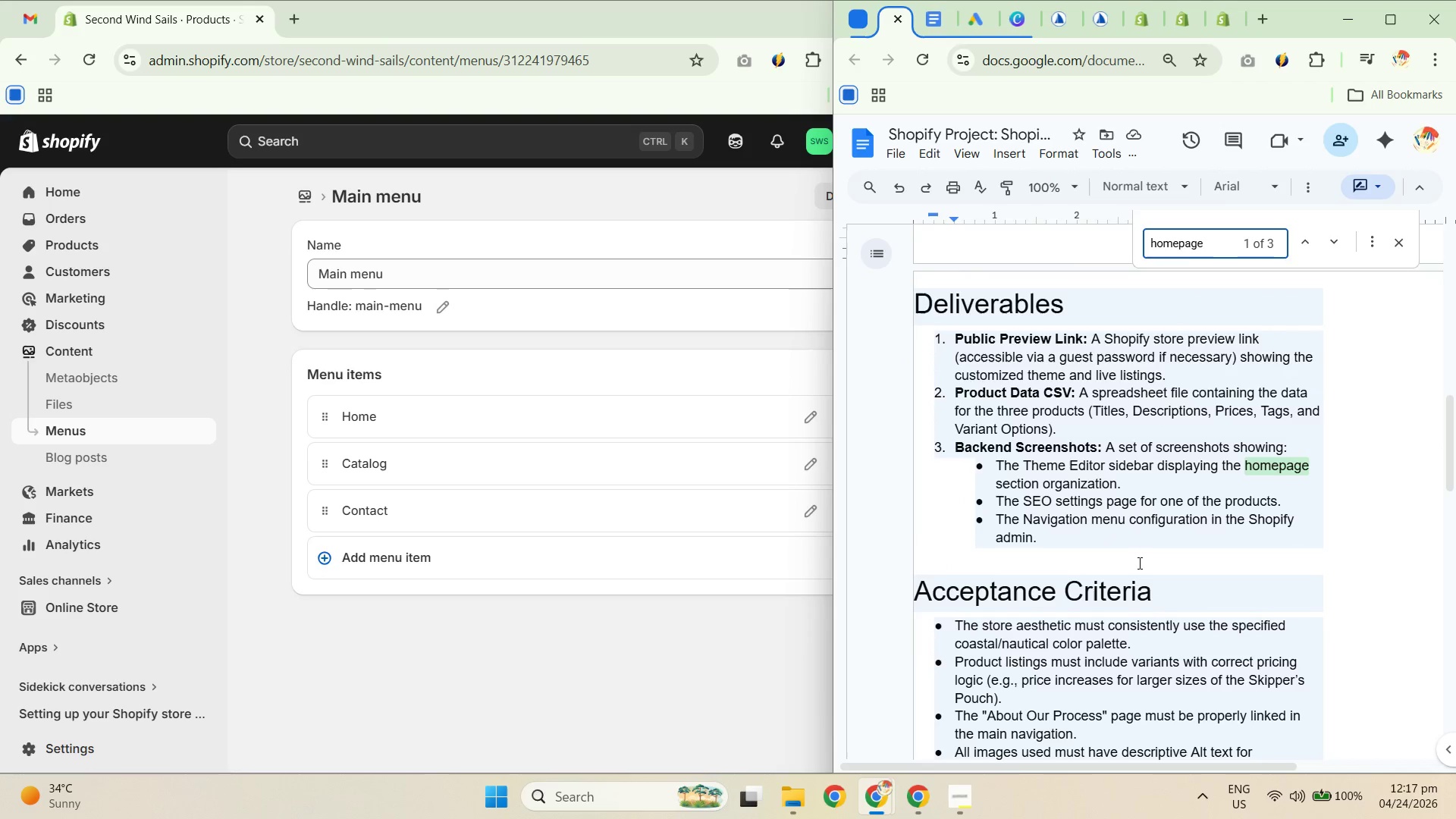 
scroll: coordinate [1142, 564], scroll_direction: up, amount: 3.0
 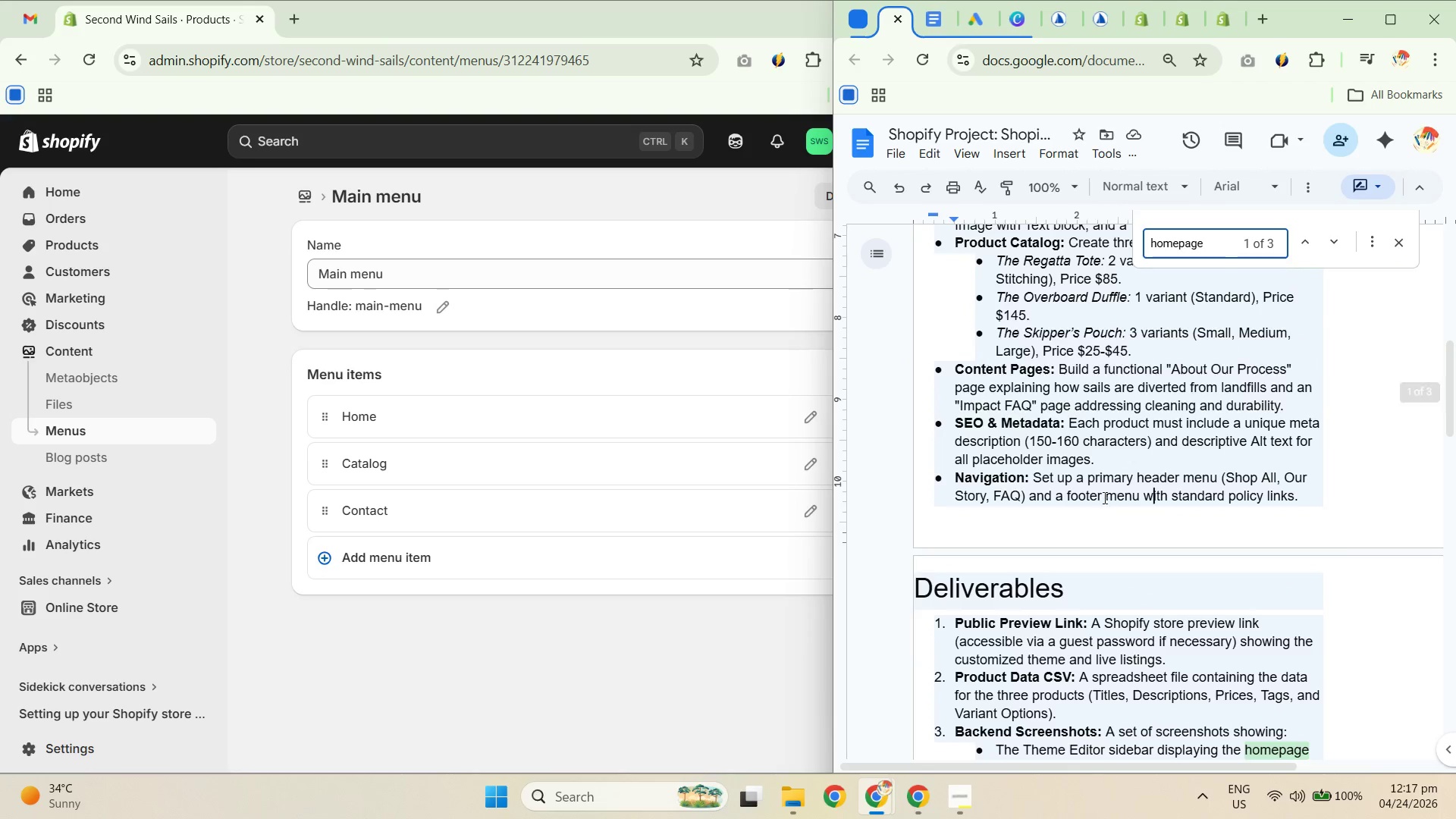 
left_click_drag(start_coordinate=[1062, 479], to_coordinate=[1150, 474])
 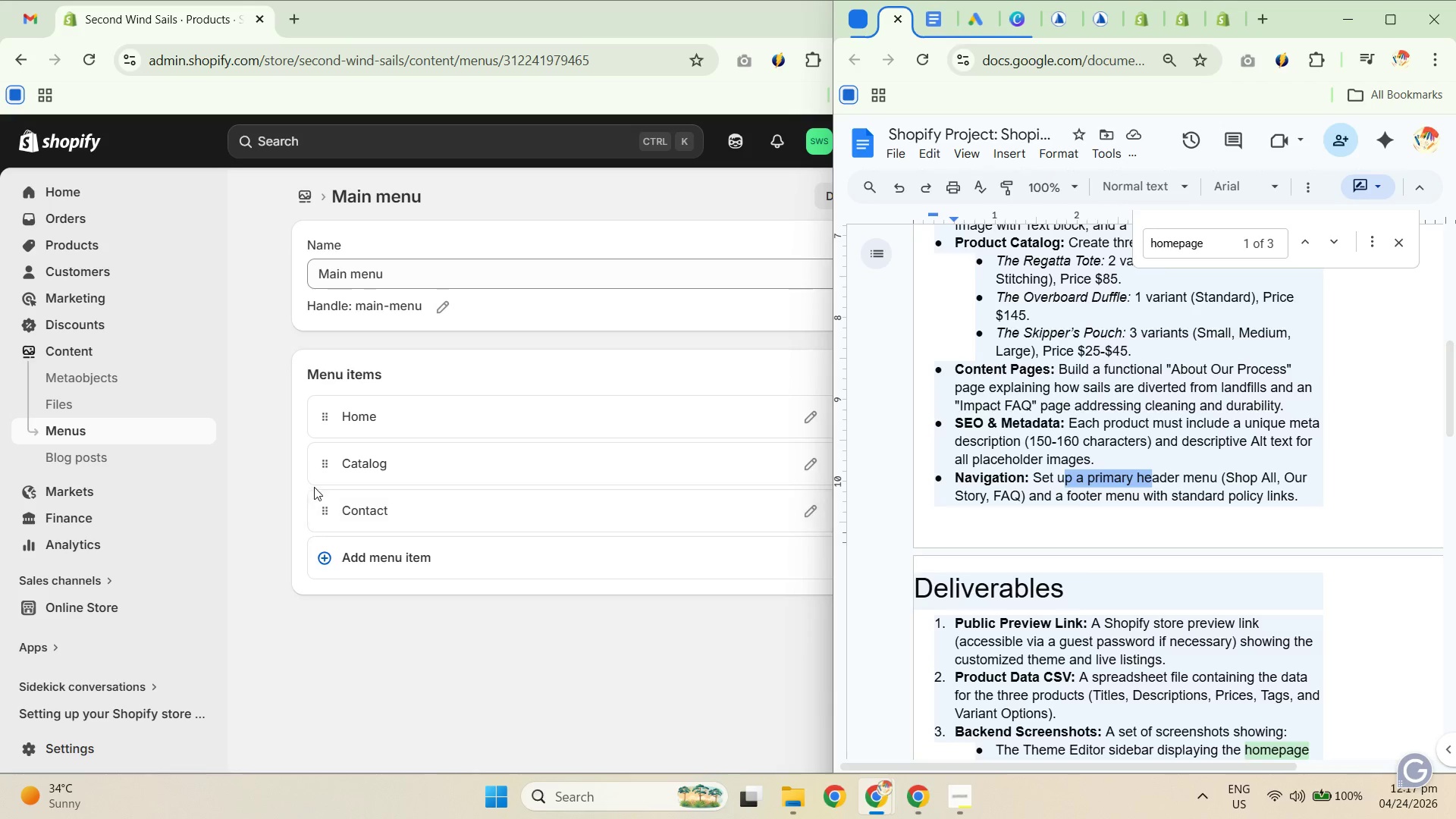 
wait(6.73)
 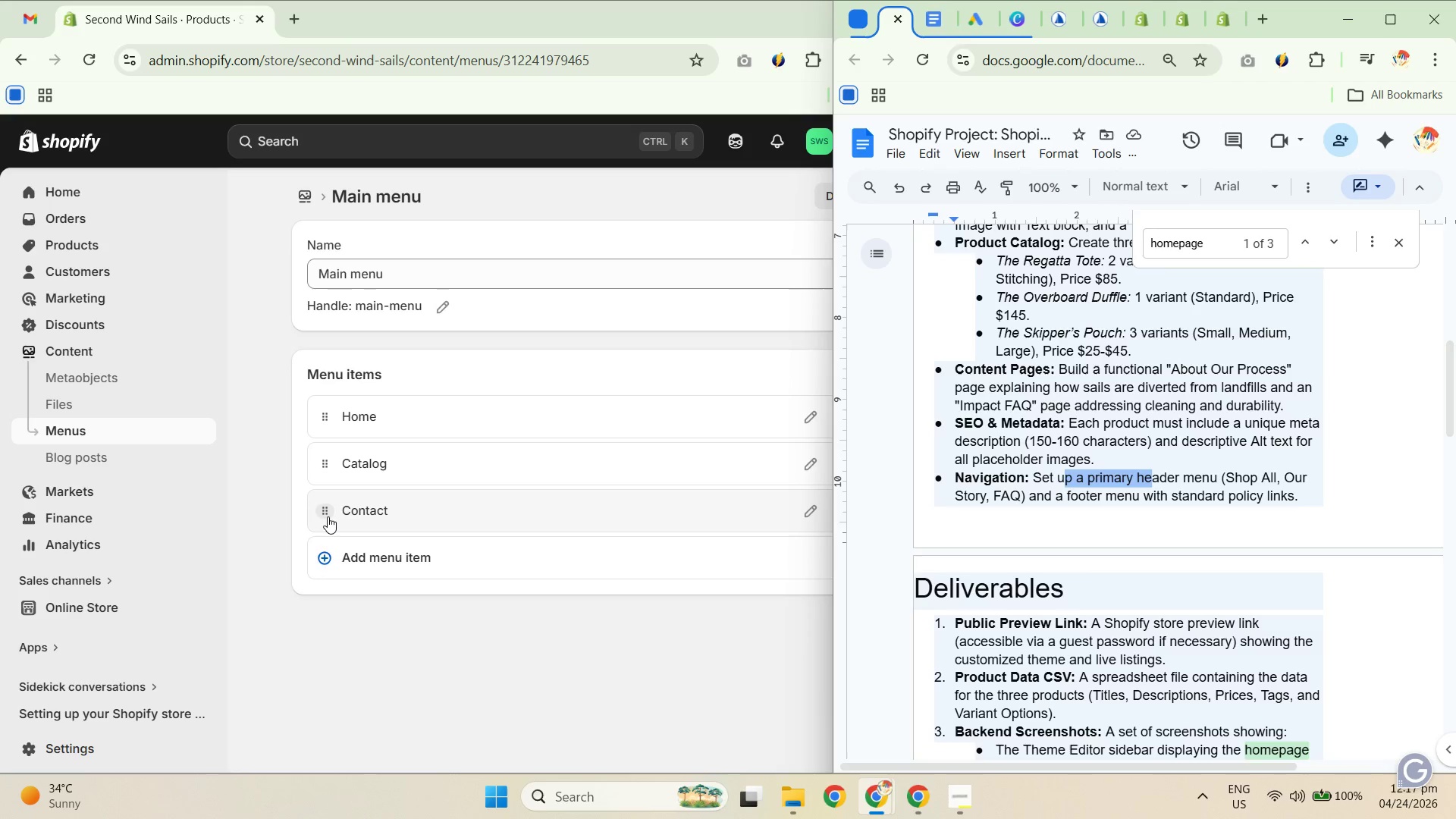 
left_click([802, 460])
 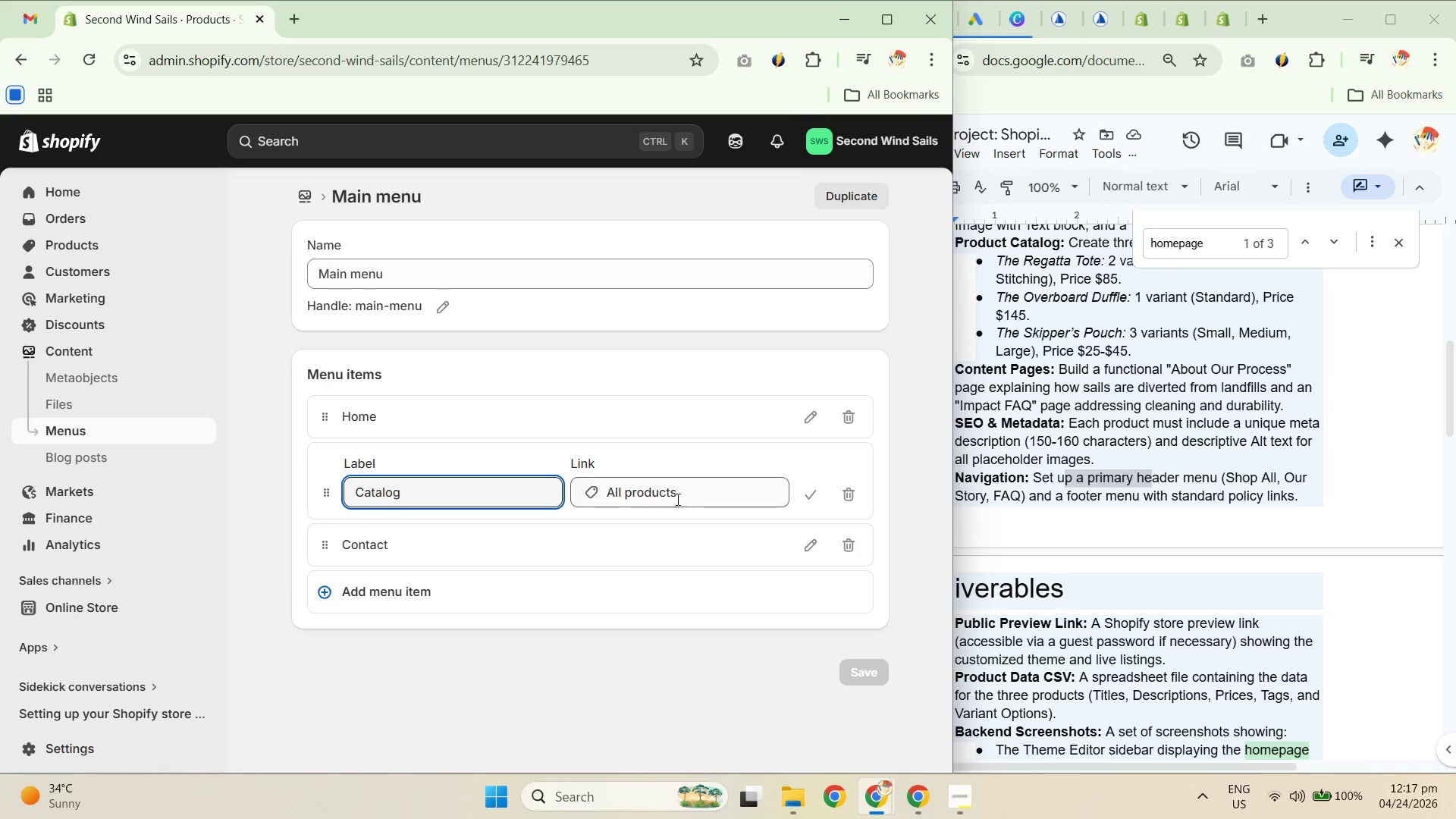 
left_click([687, 492])
 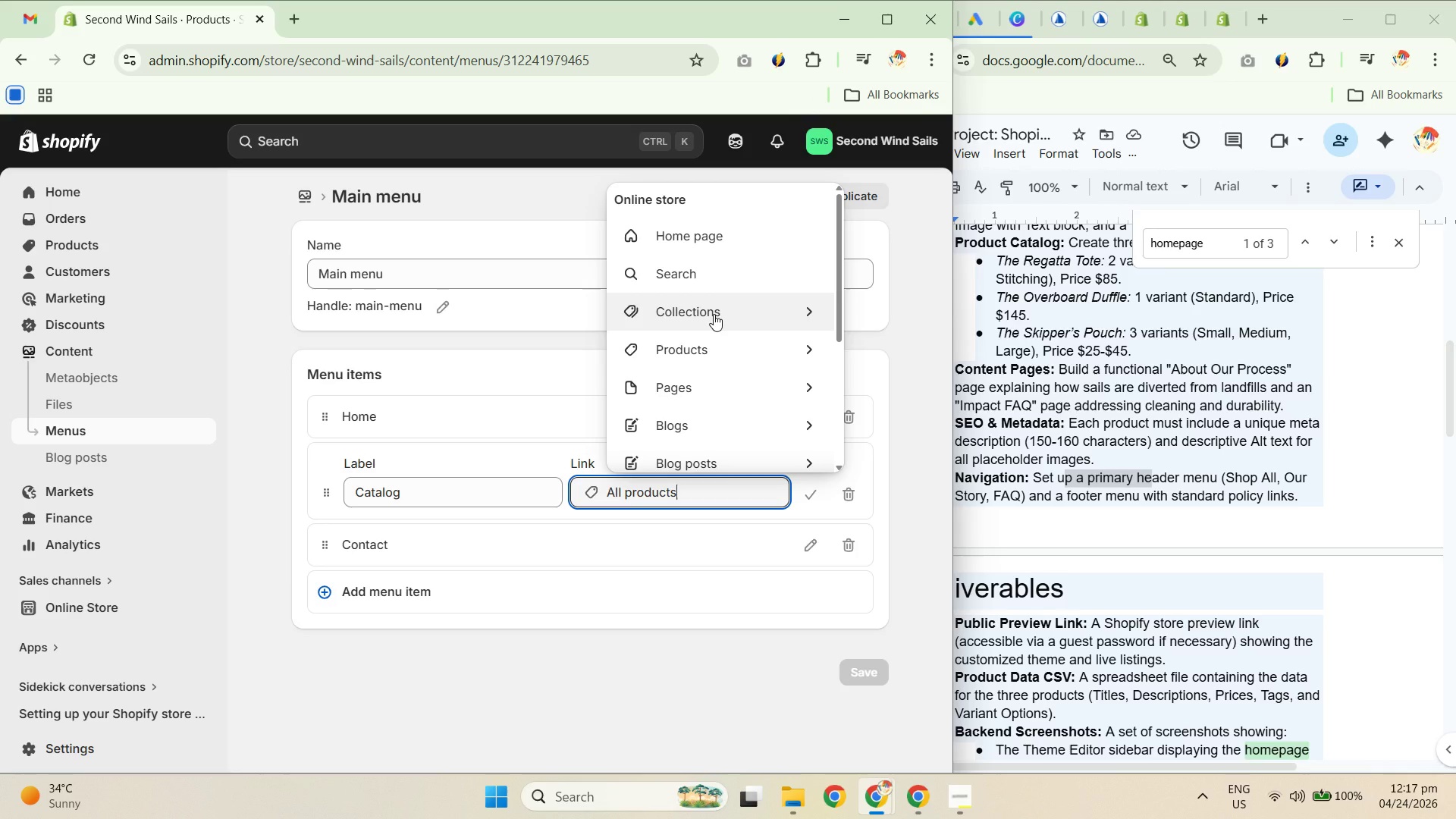 
left_click([714, 314])
 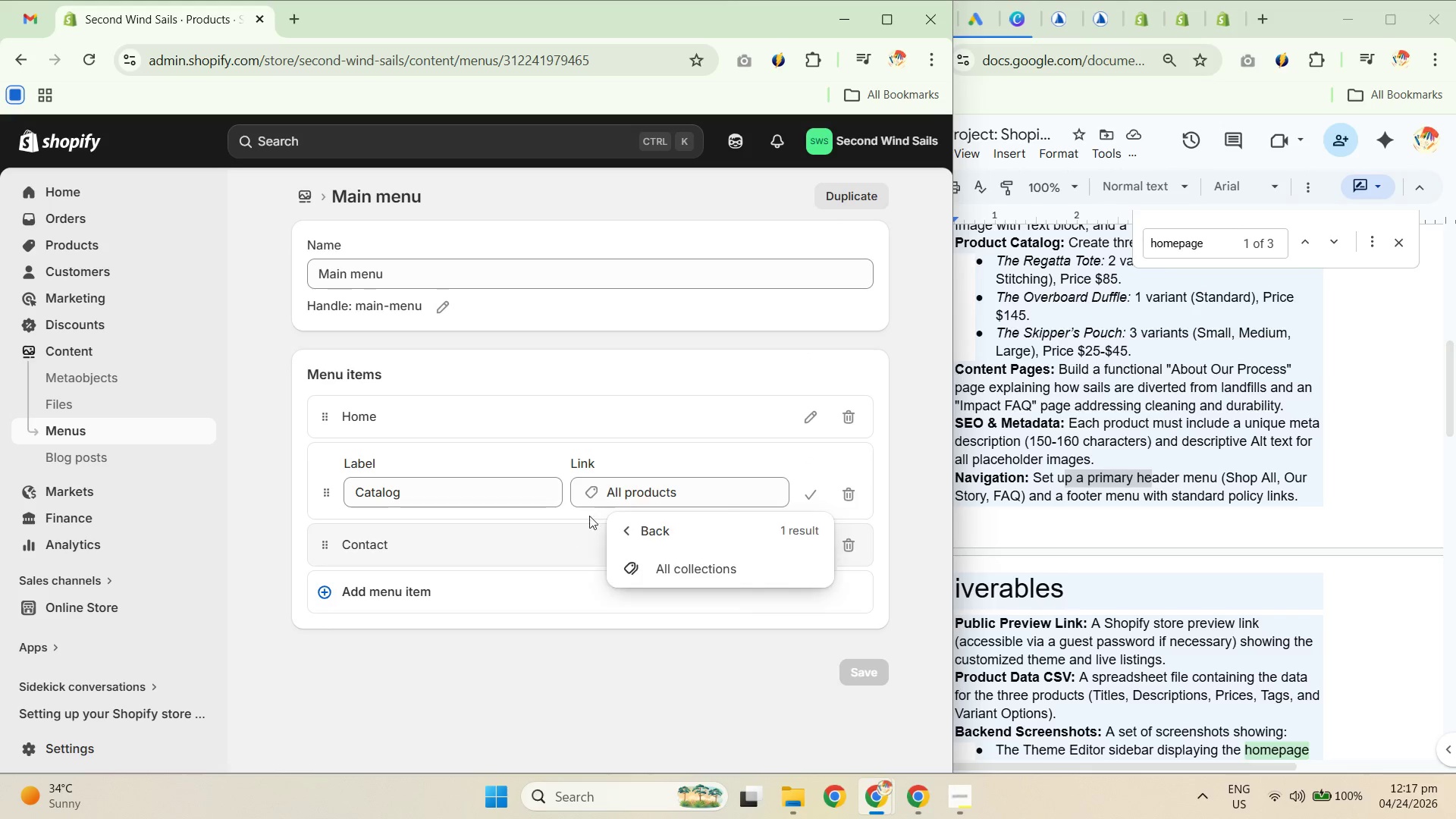 
left_click([469, 502])
 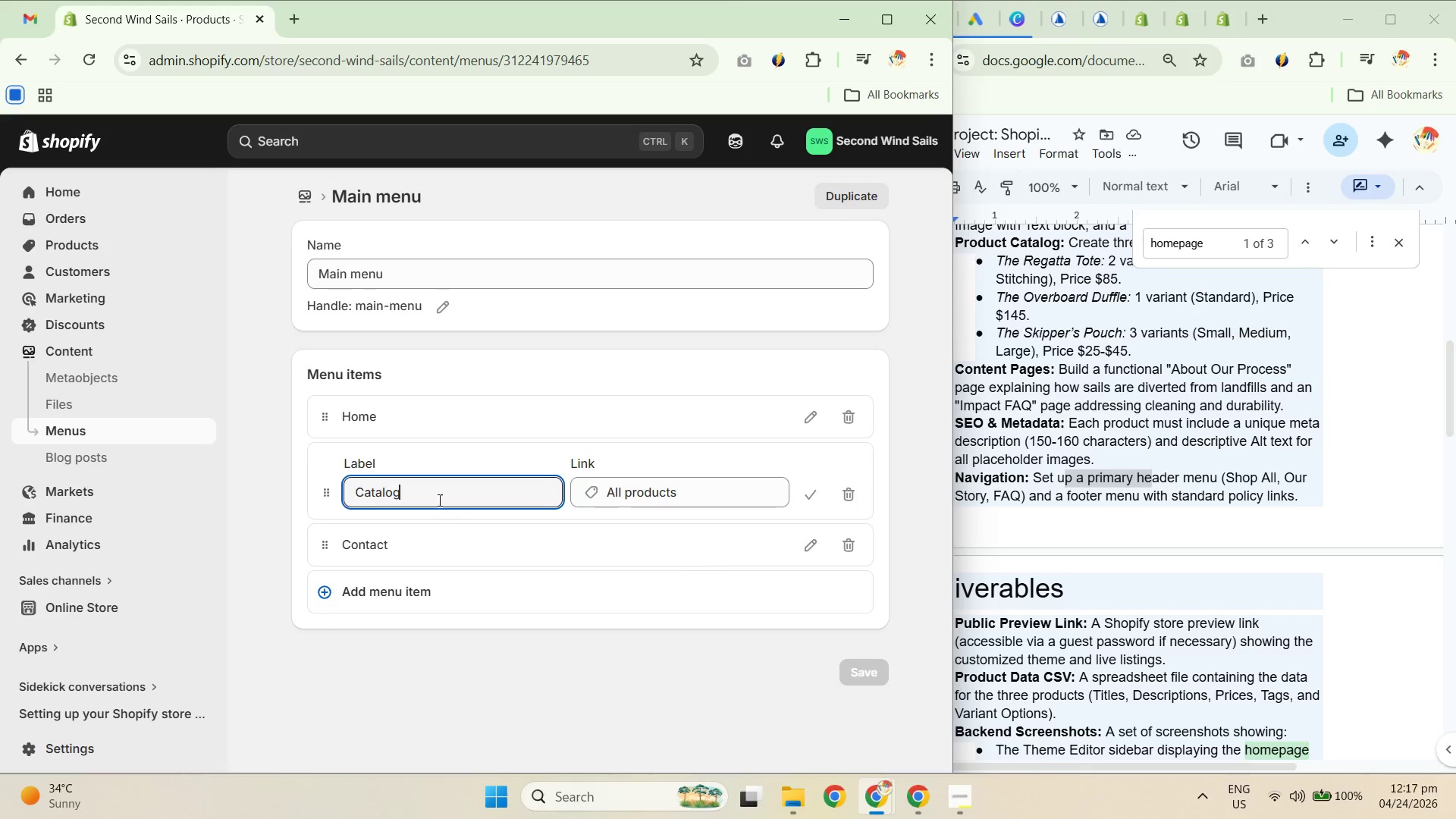 
left_click_drag(start_coordinate=[435, 494], to_coordinate=[278, 505])
 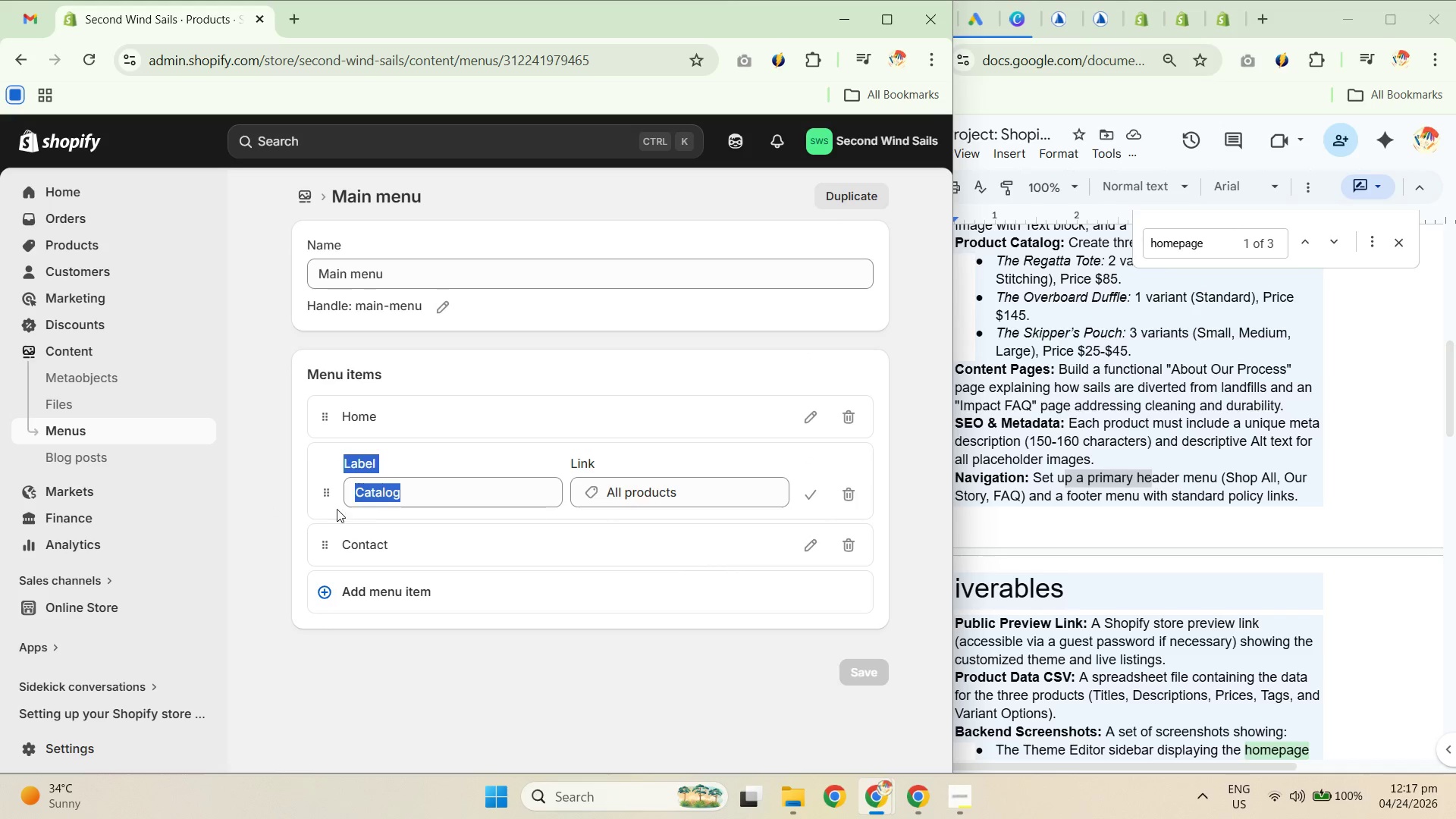 
left_click([366, 508])
 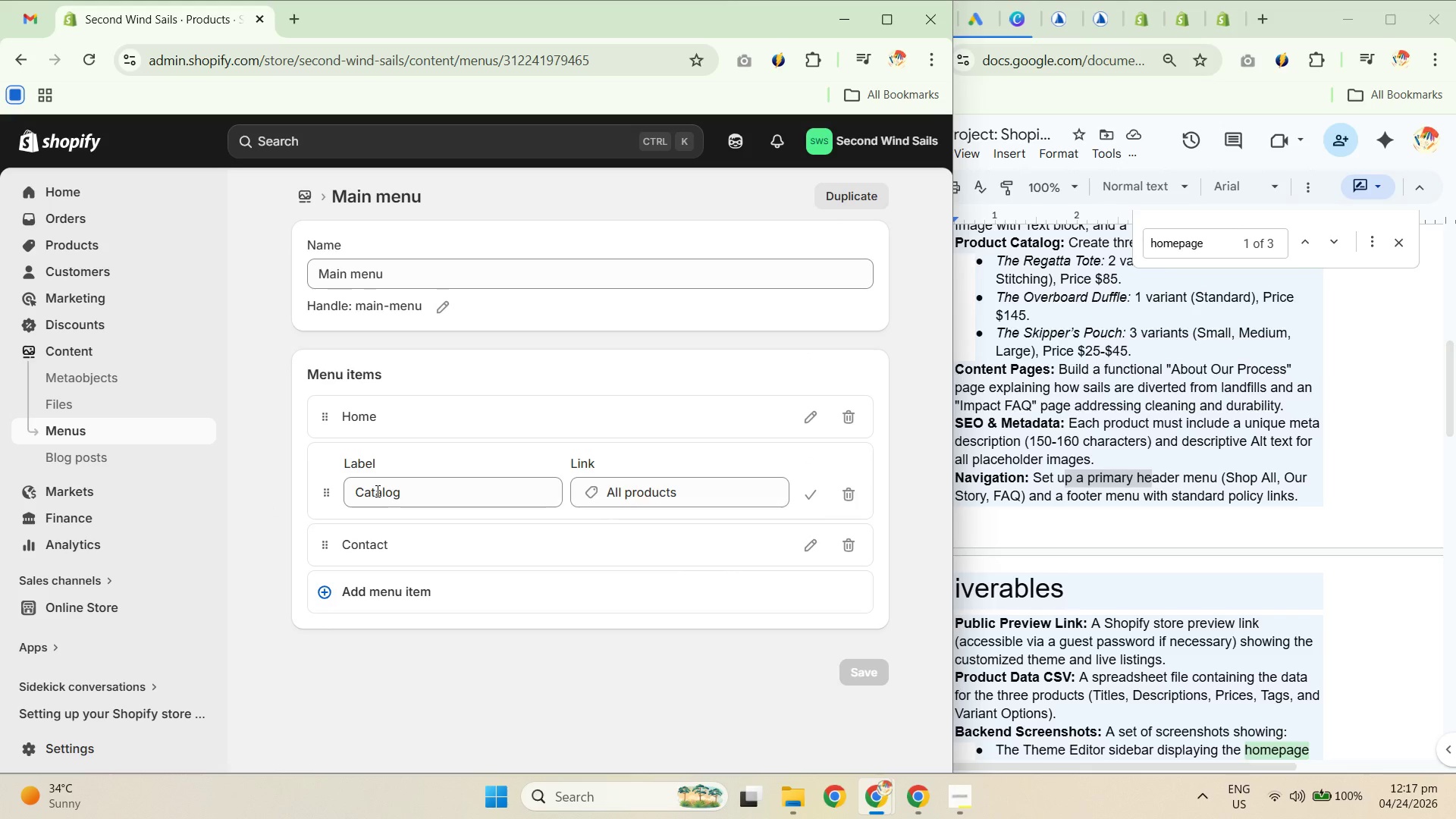 
left_click_drag(start_coordinate=[376, 491], to_coordinate=[376, 485])
 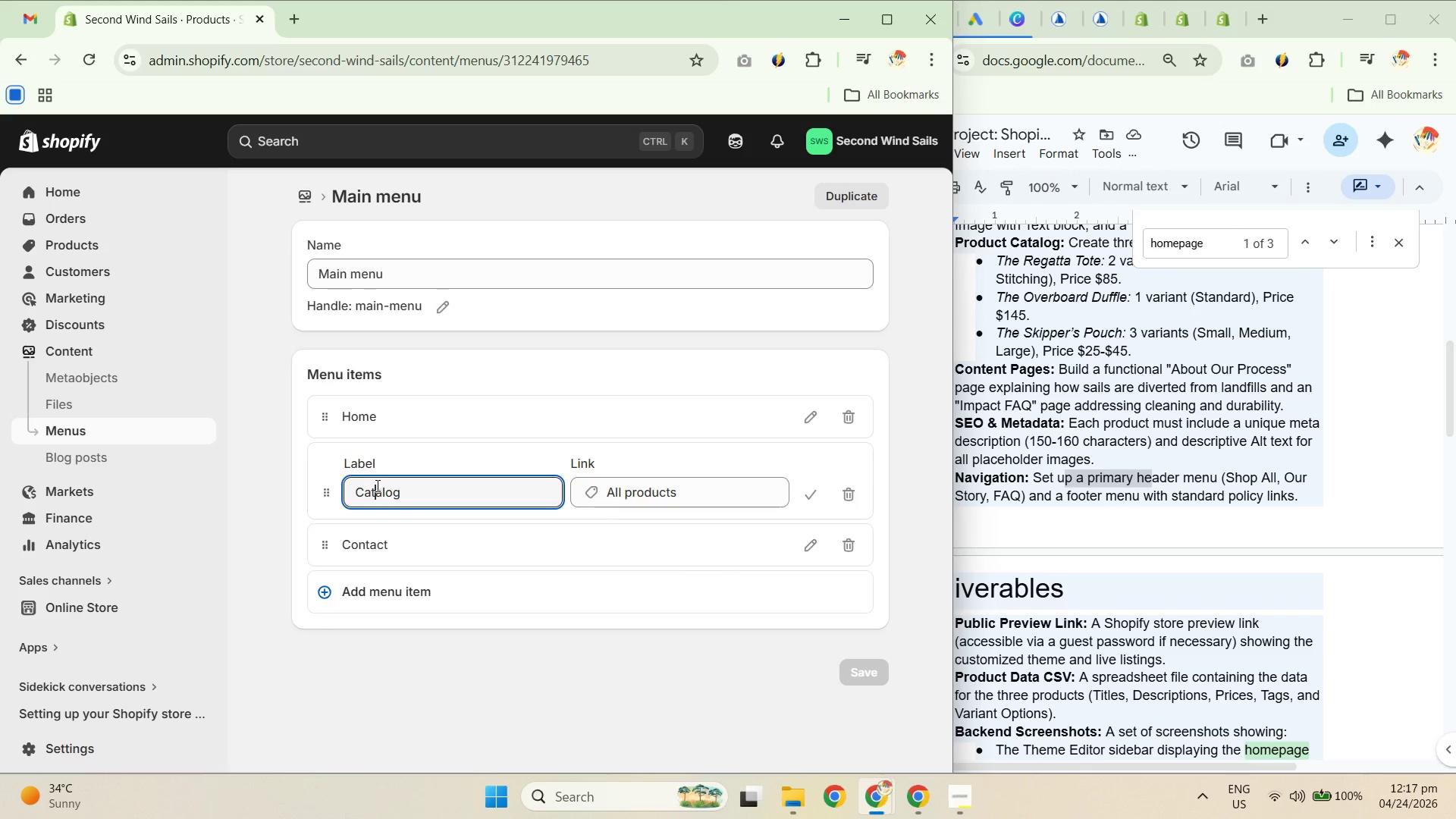 
triple_click([376, 485])
 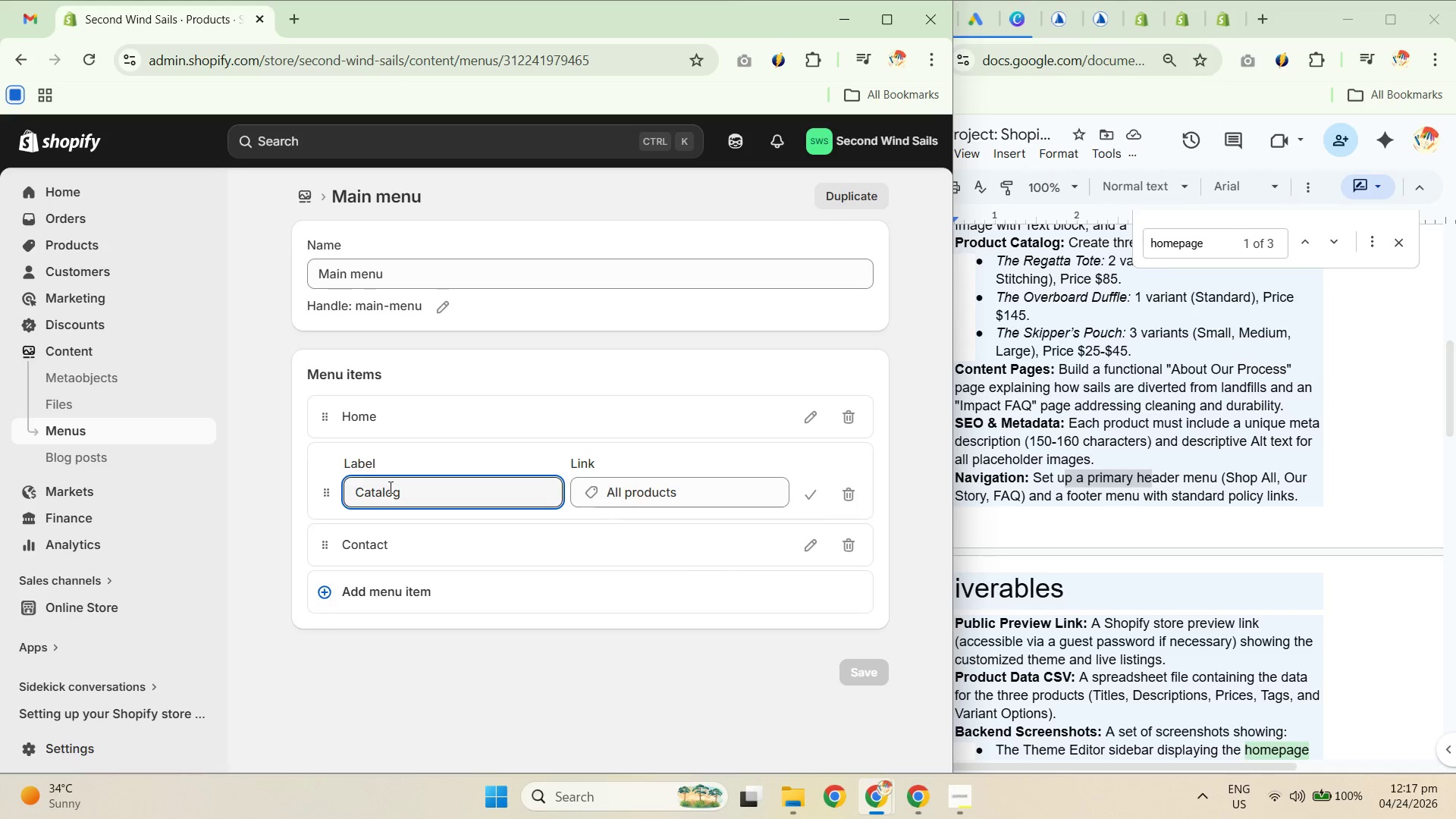 
double_click([389, 487])
 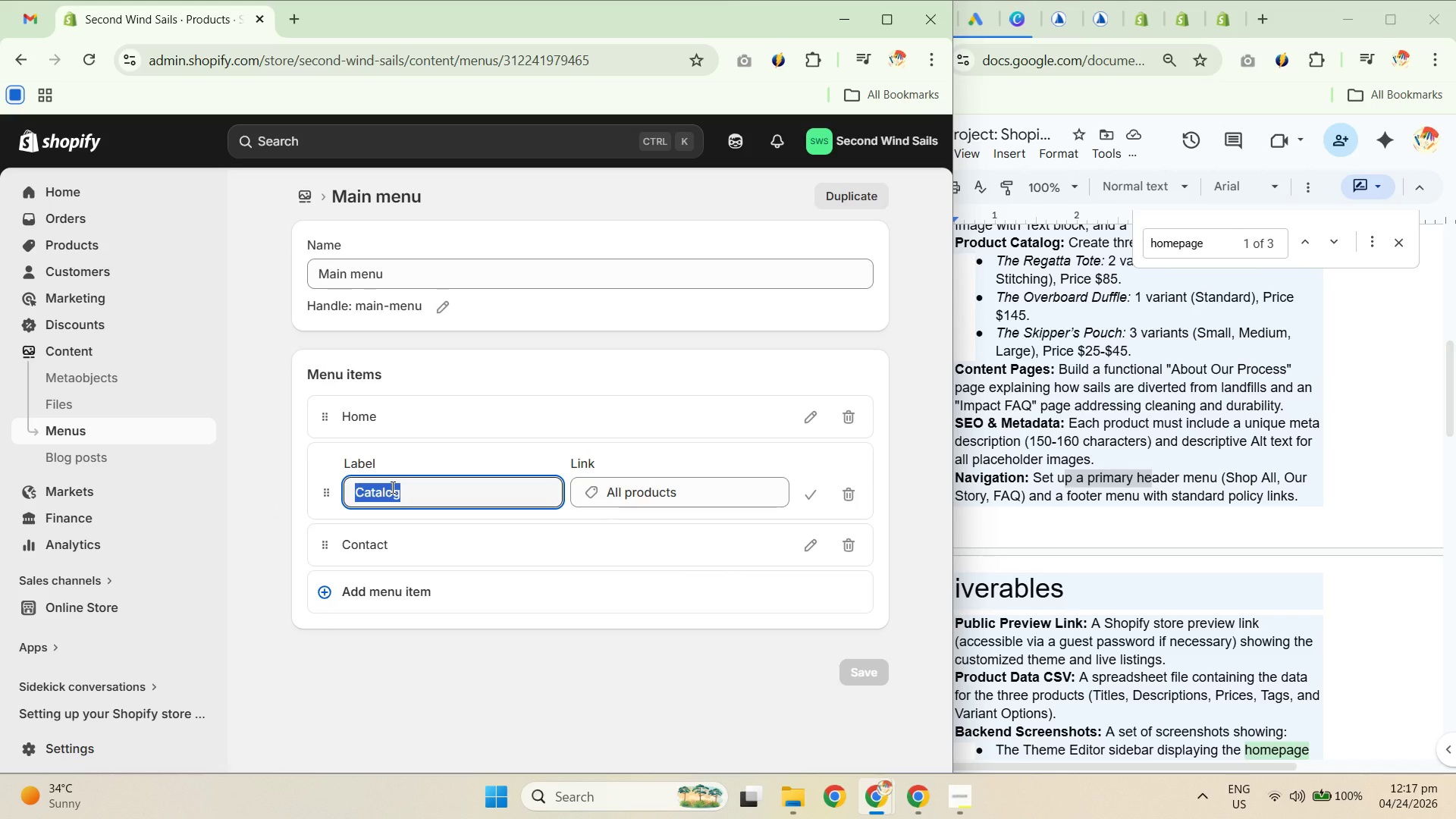 
type(Shop All)
 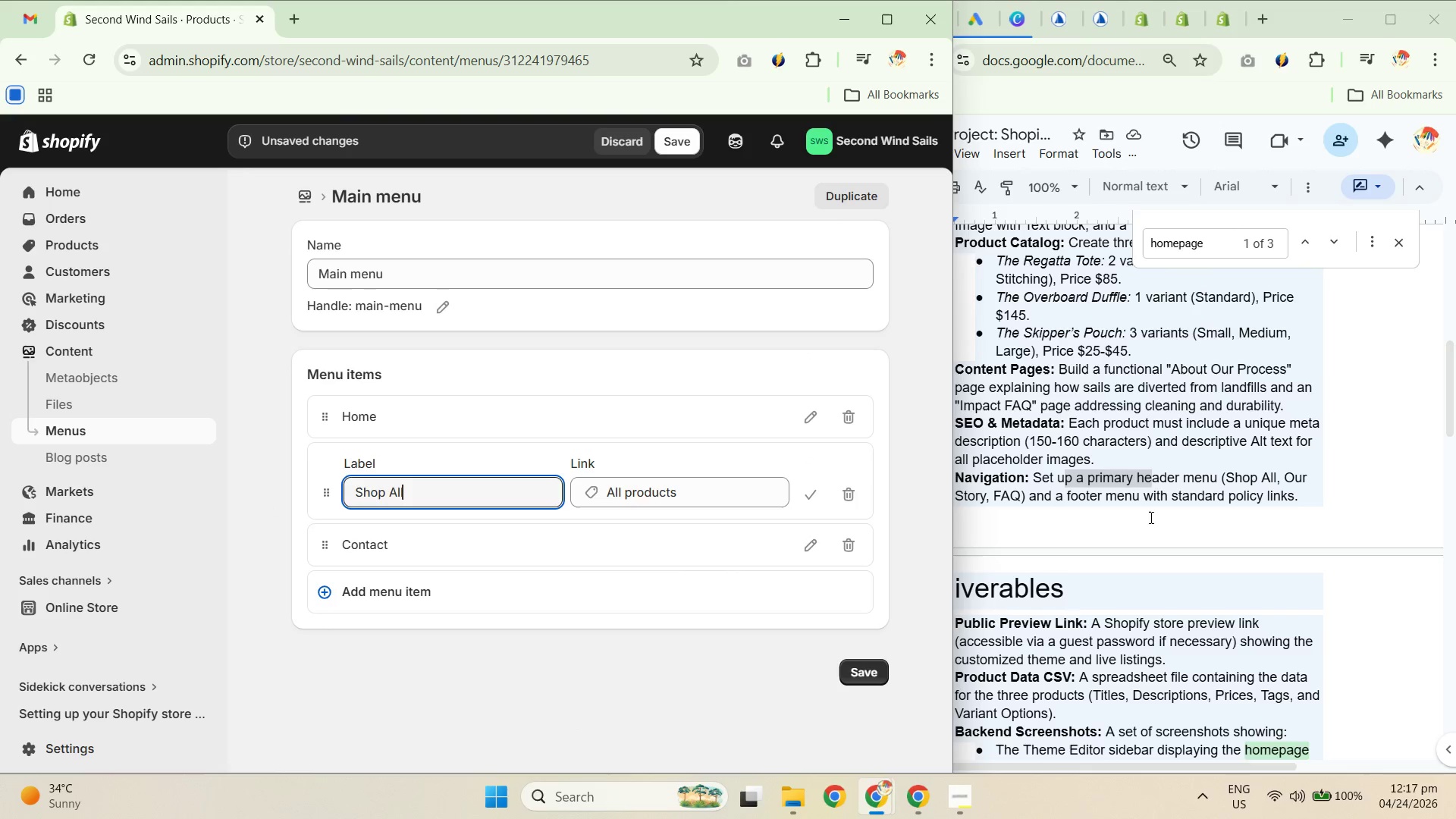 
left_click([1391, 485])
 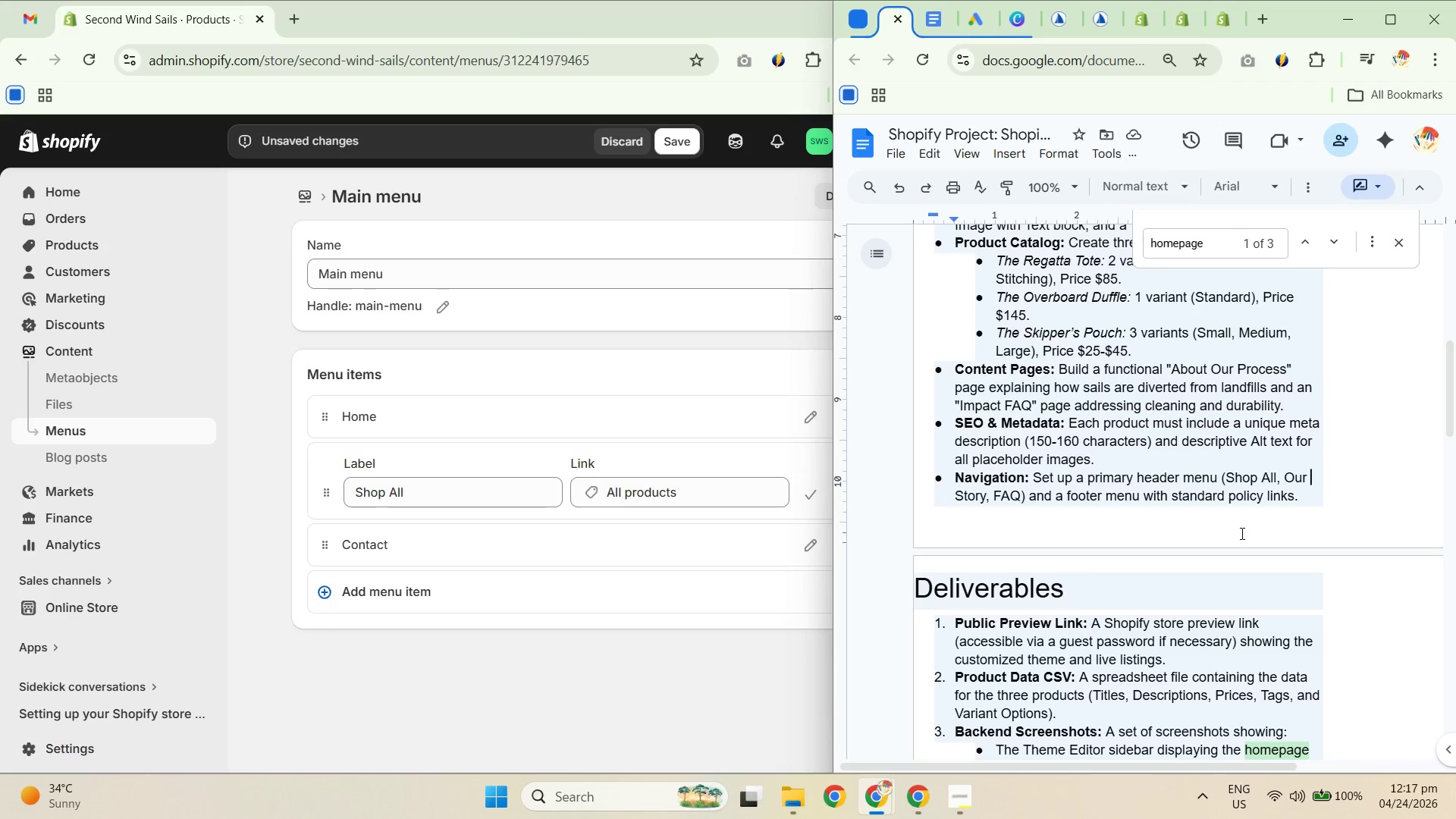 
scroll: coordinate [1241, 533], scroll_direction: down, amount: 1.0
 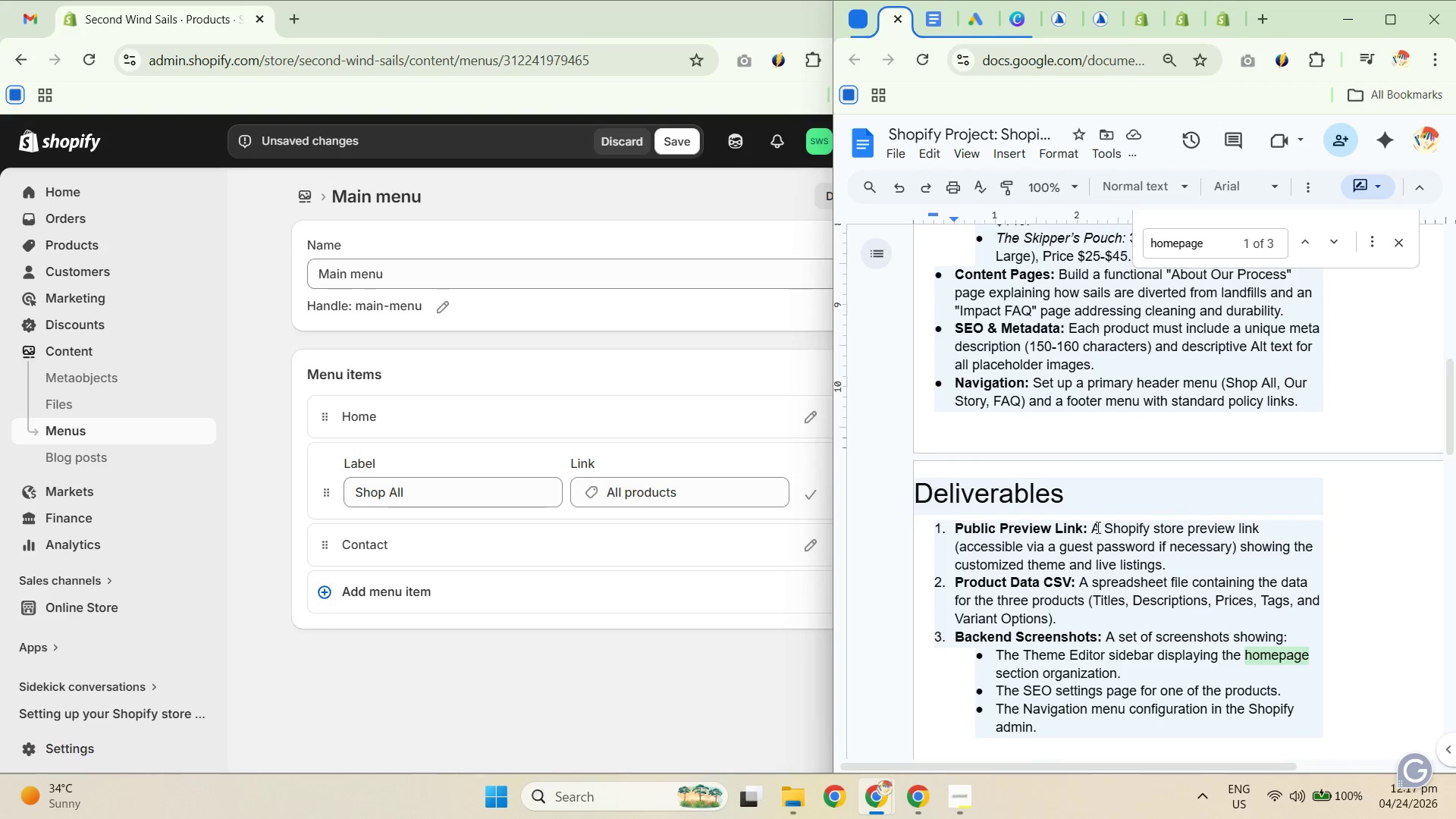 
wait(6.36)
 